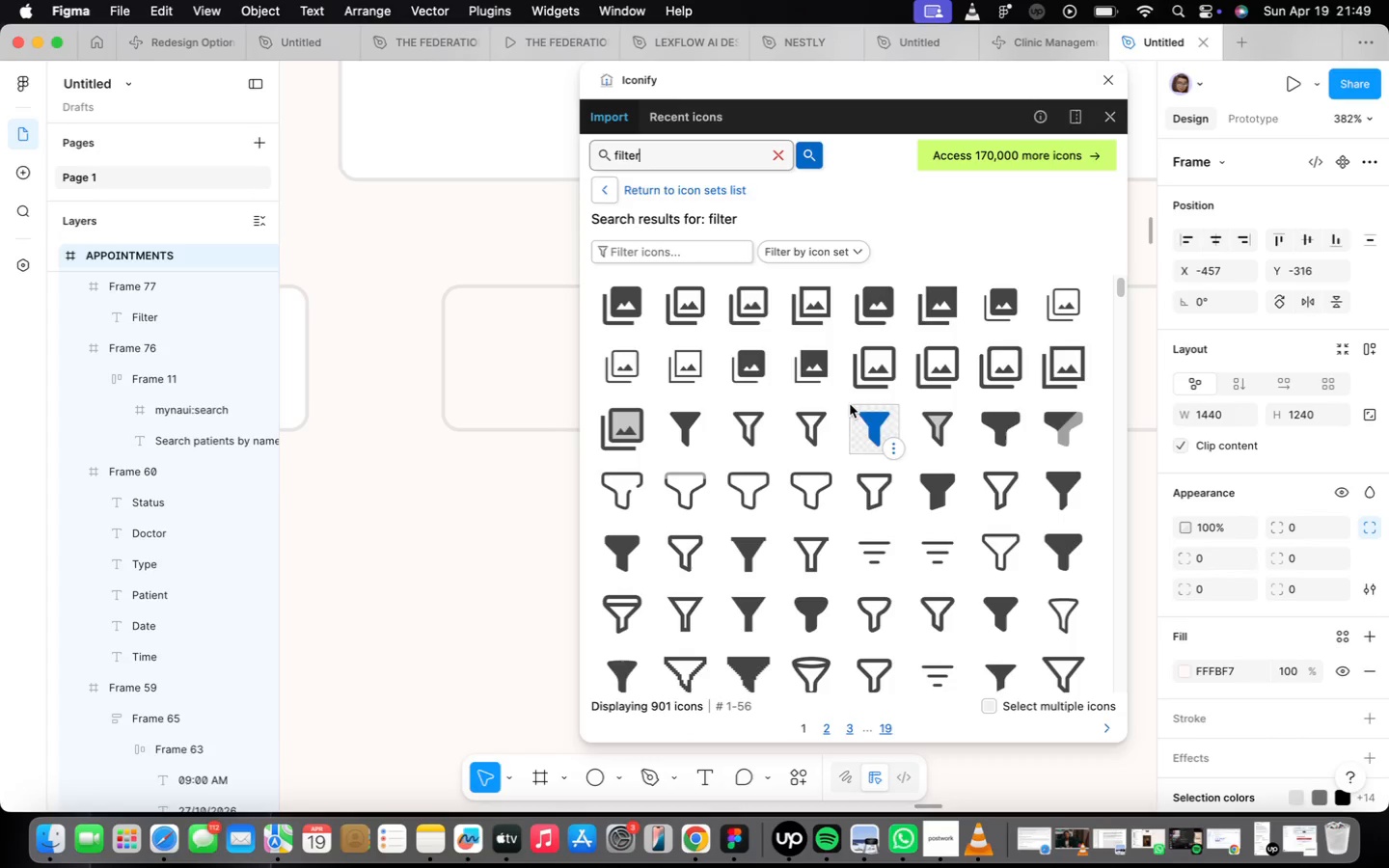 
wait(5.0)
 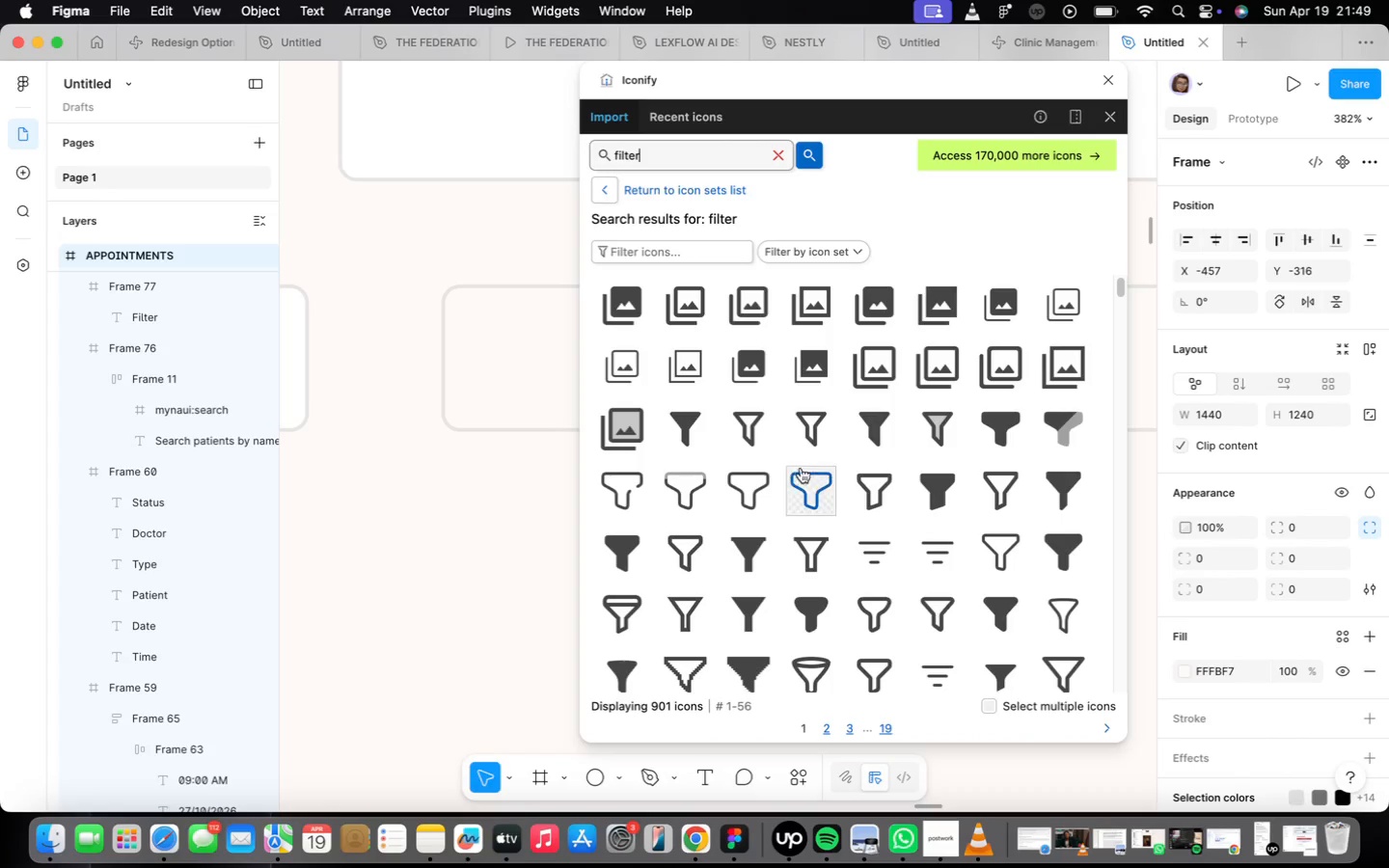 
left_click([813, 414])
 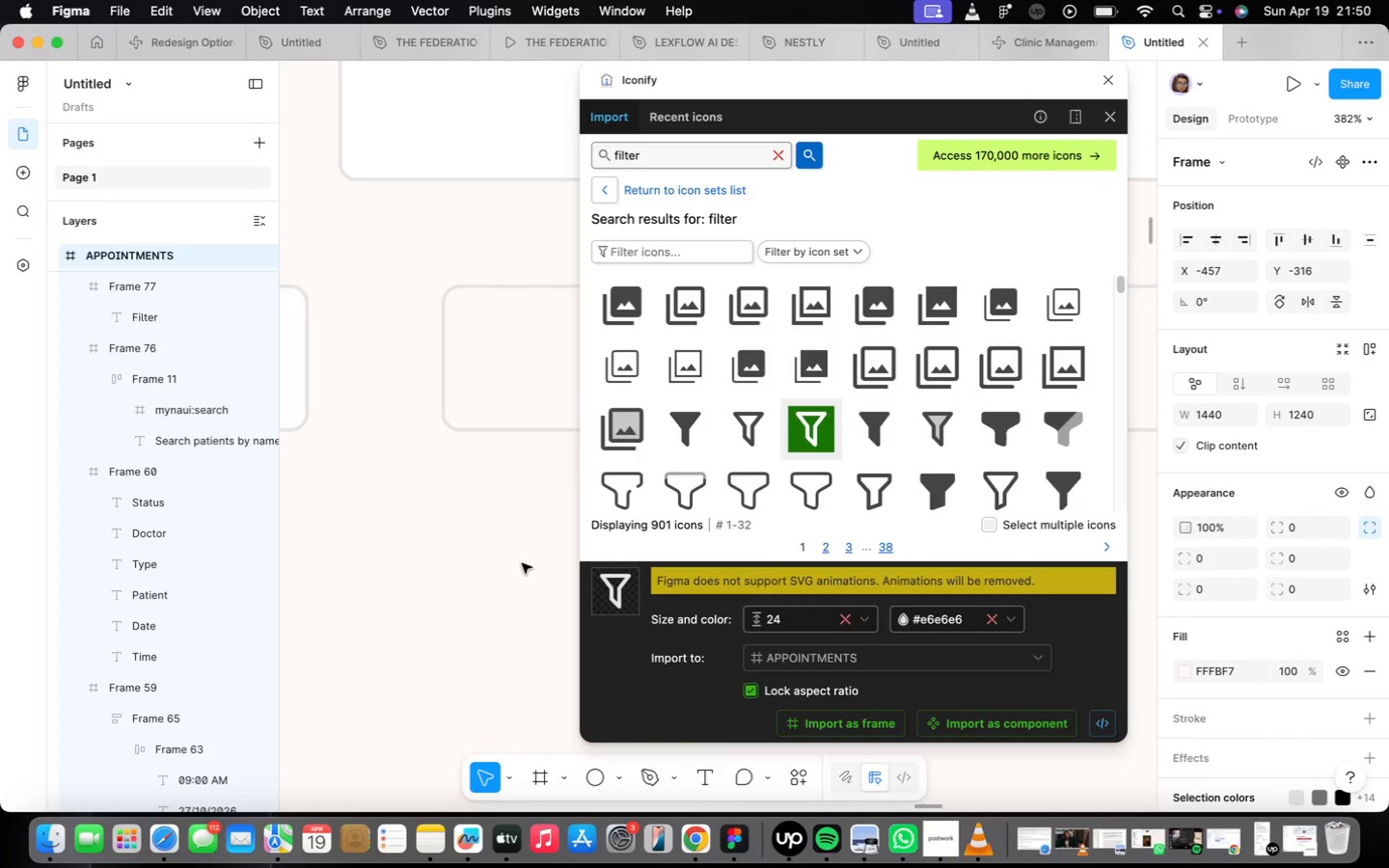 
scroll: coordinate [430, 464], scroll_direction: down, amount: 5.0
 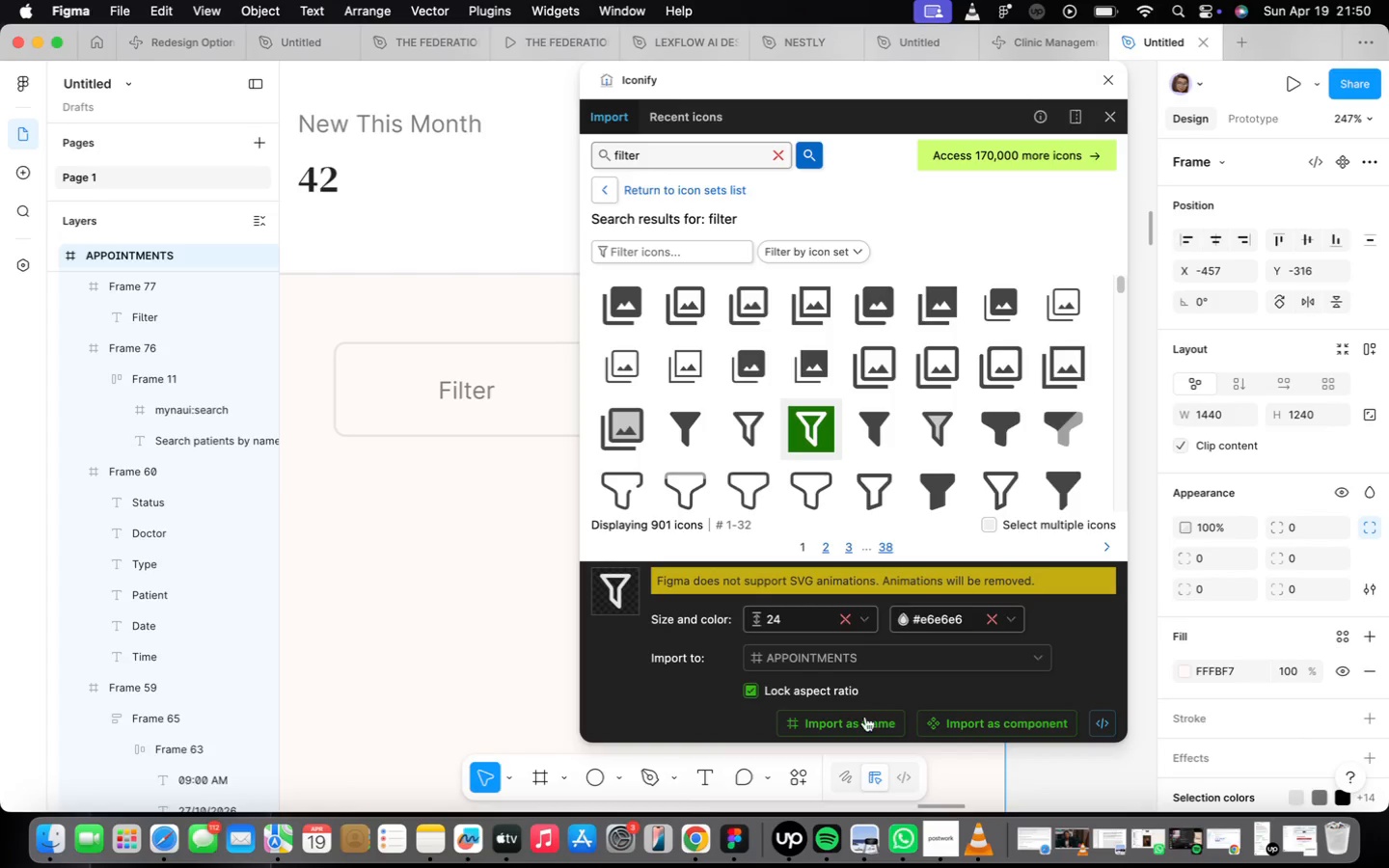 
left_click([867, 724])
 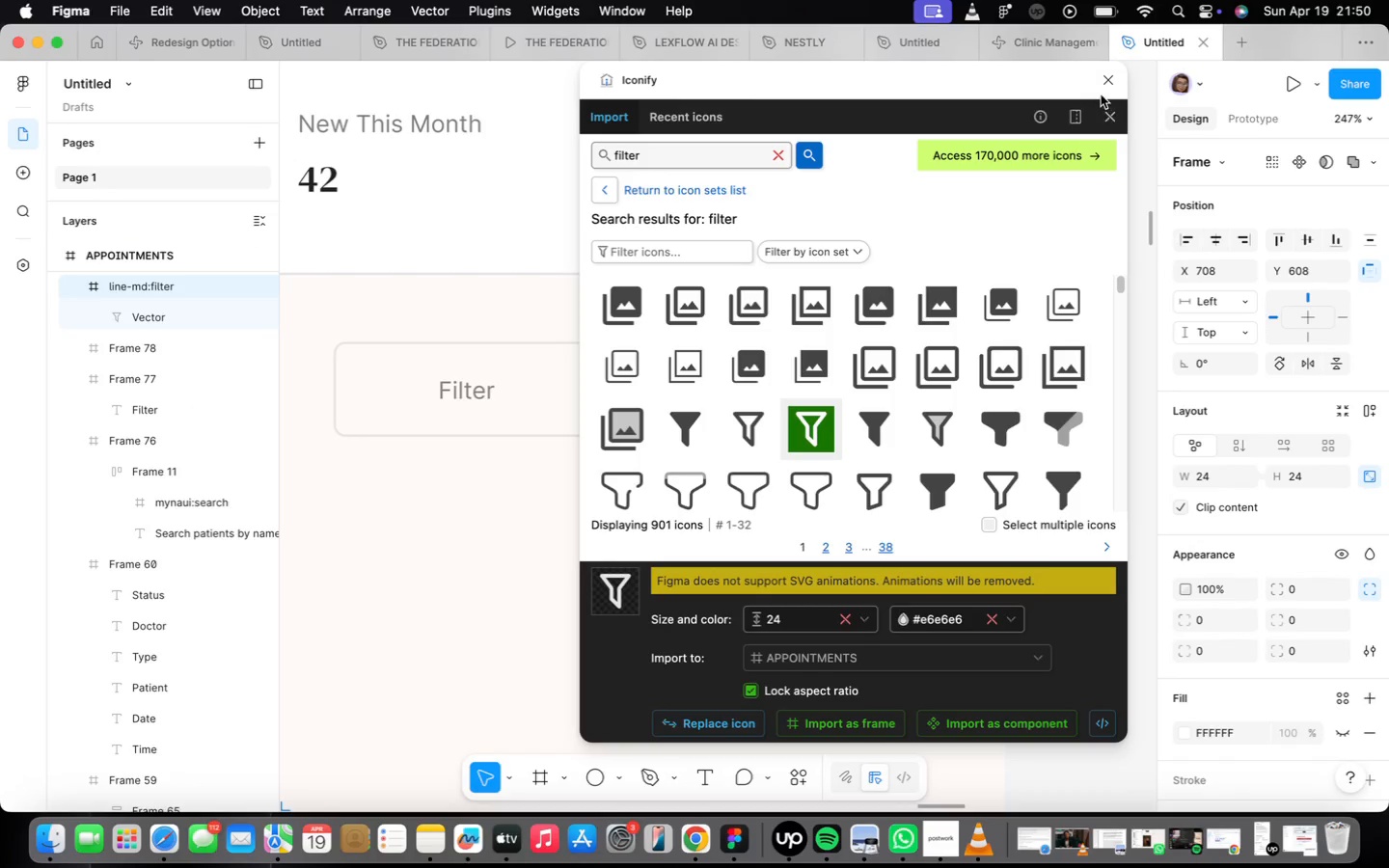 
left_click([1103, 82])
 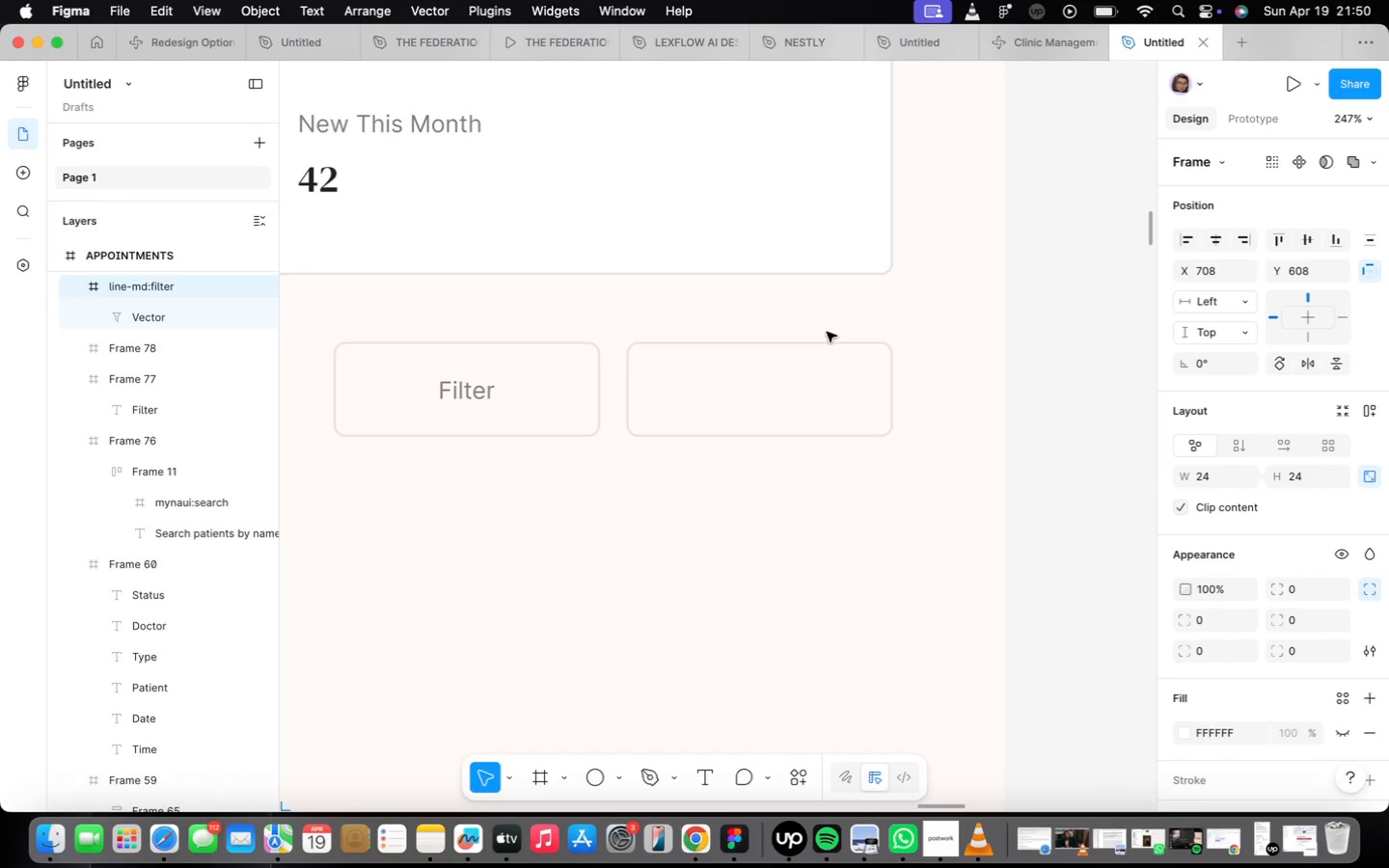 
scroll: coordinate [829, 333], scroll_direction: down, amount: 24.0
 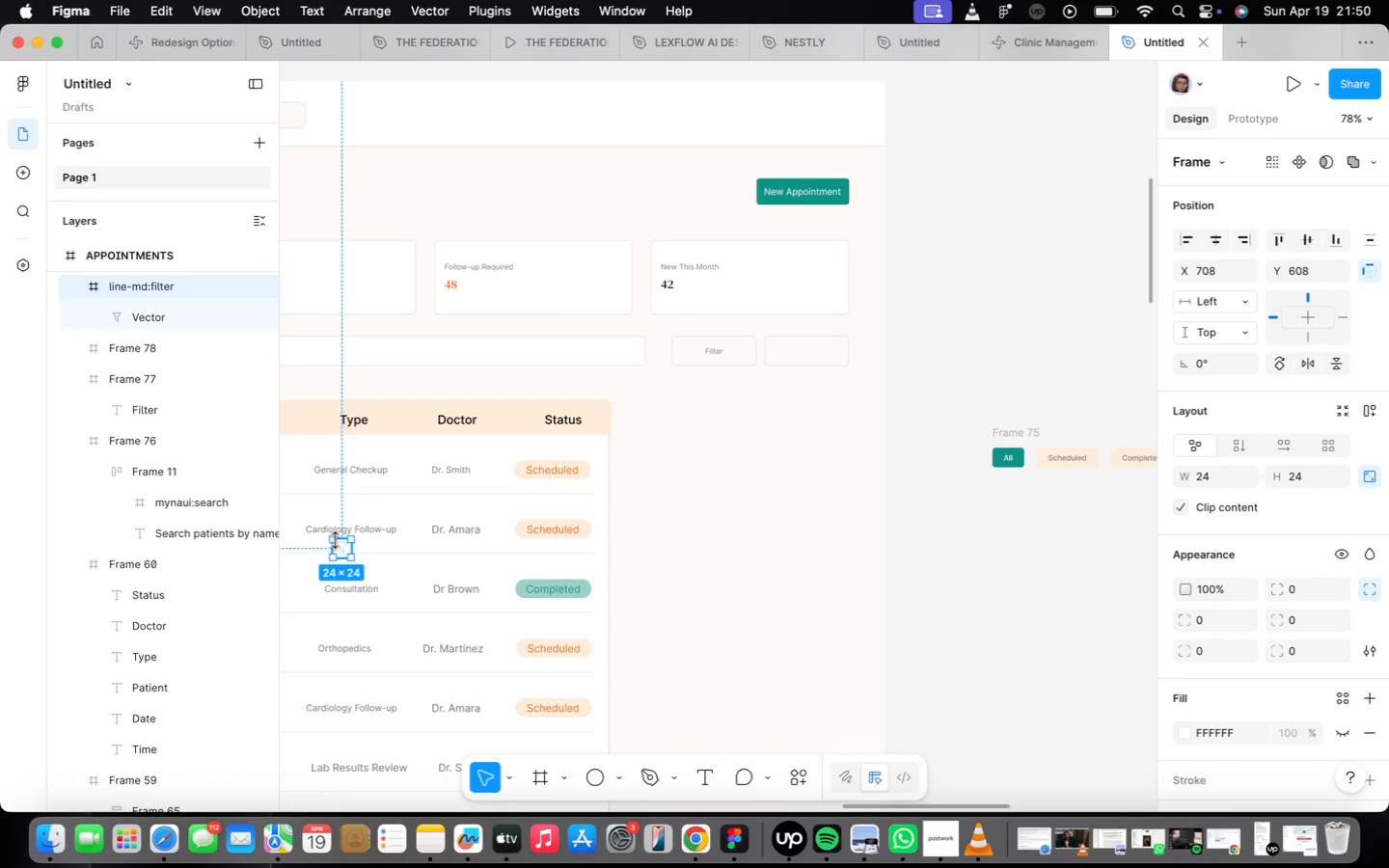 
left_click_drag(start_coordinate=[339, 544], to_coordinate=[685, 384])
 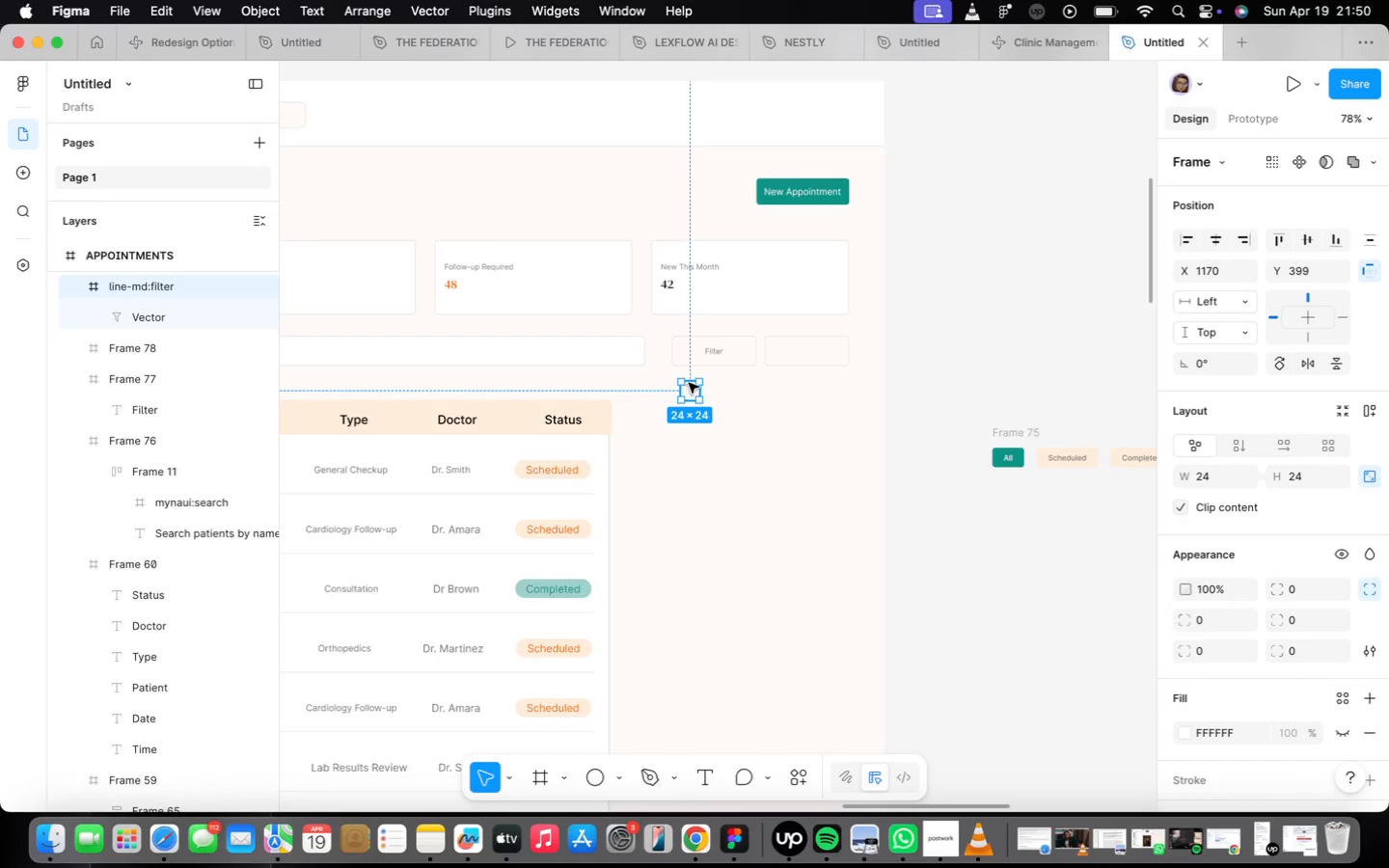 
left_click_drag(start_coordinate=[673, 424], to_coordinate=[677, 216])
 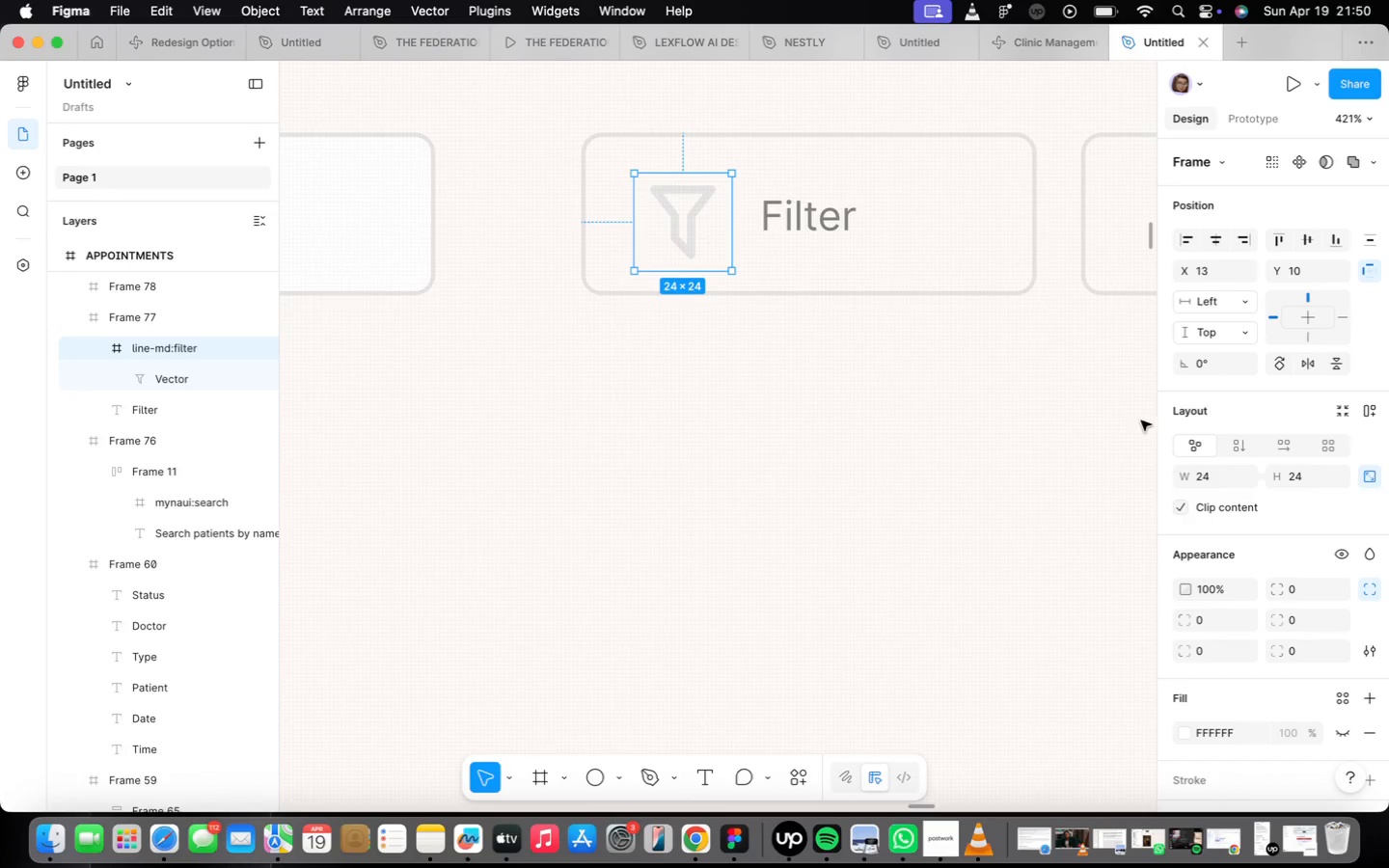 
scroll: coordinate [693, 381], scroll_direction: up, amount: 30.0
 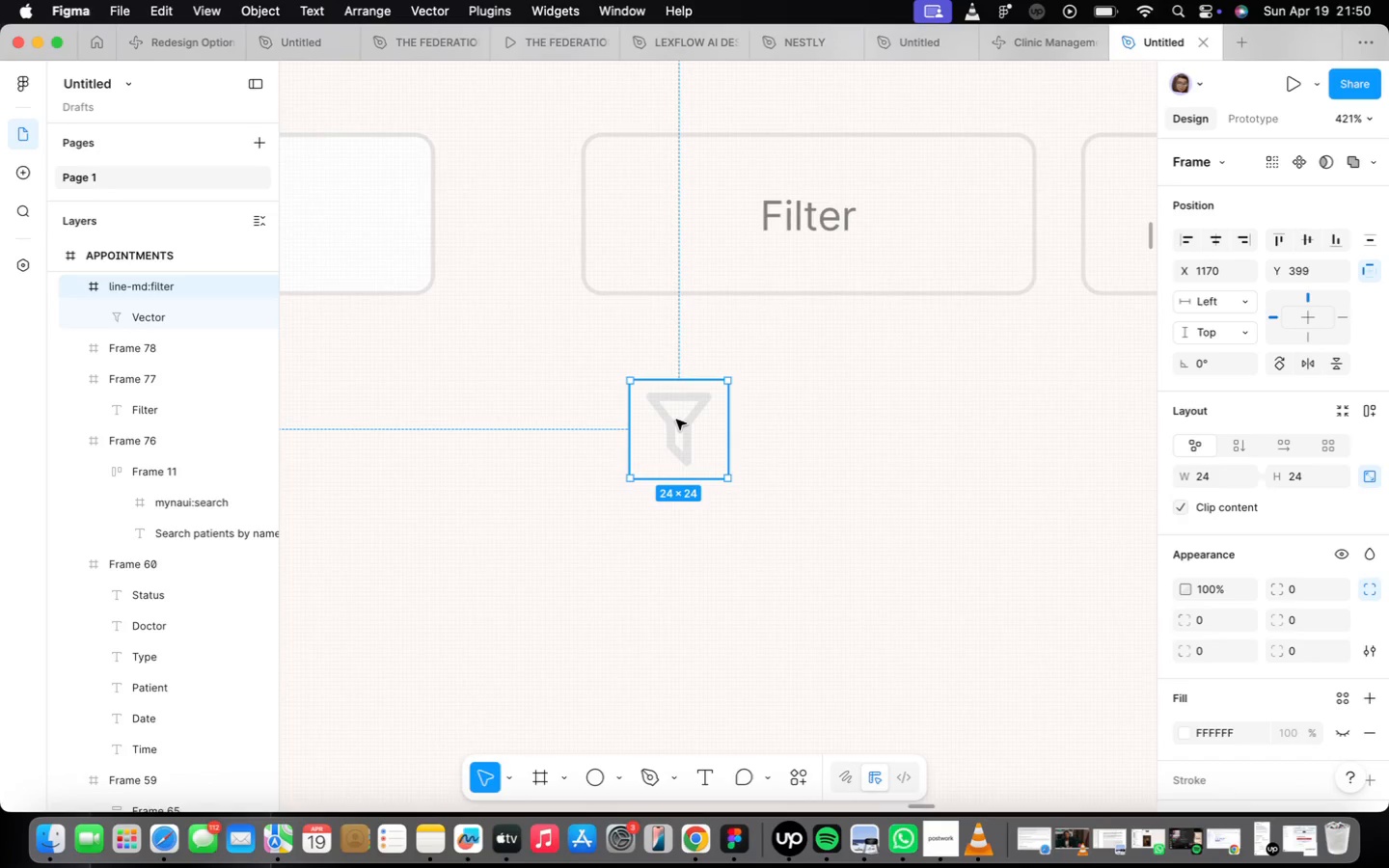 
scroll: coordinate [1272, 471], scroll_direction: down, amount: 22.0
 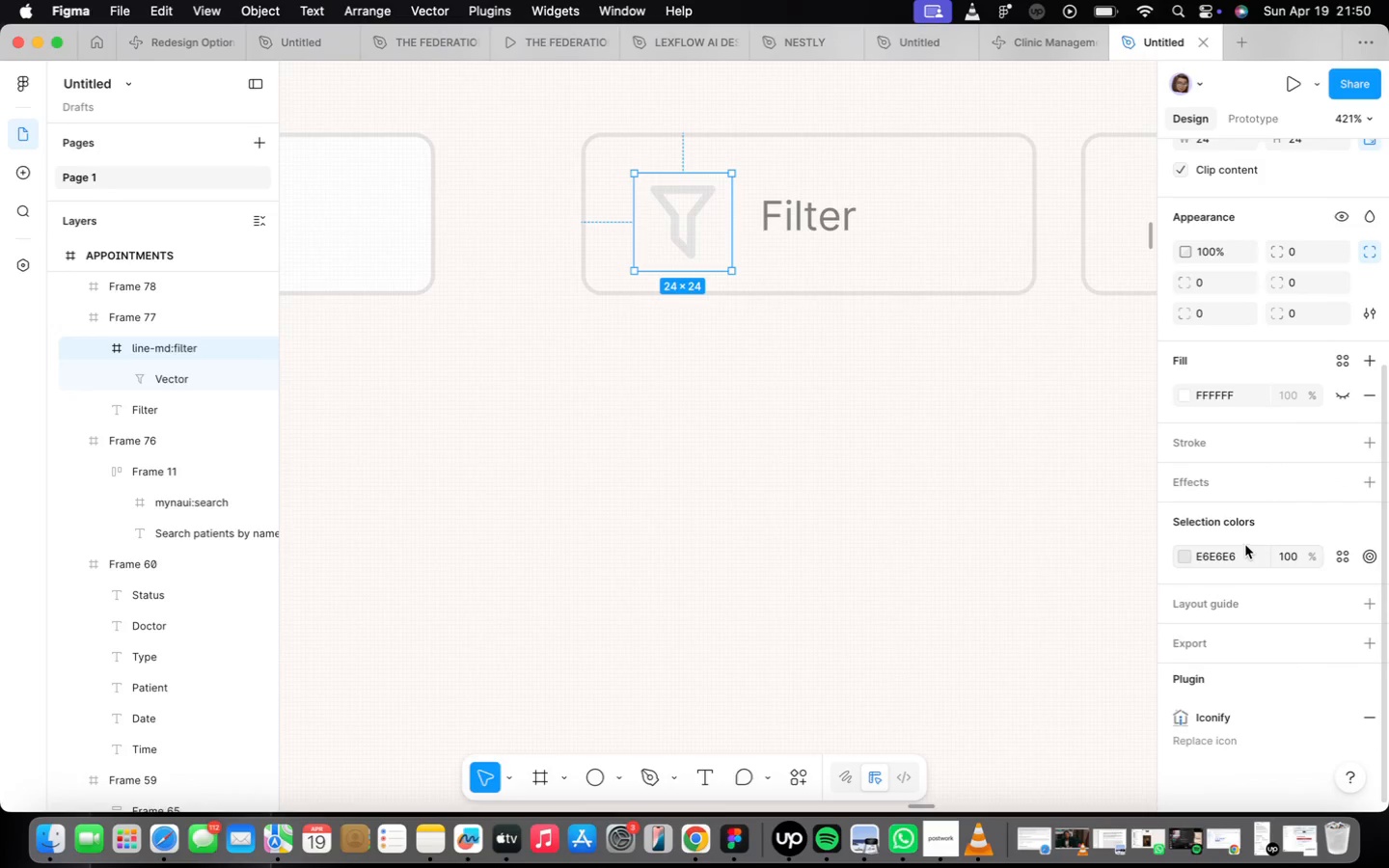 
left_click([1246, 551])
 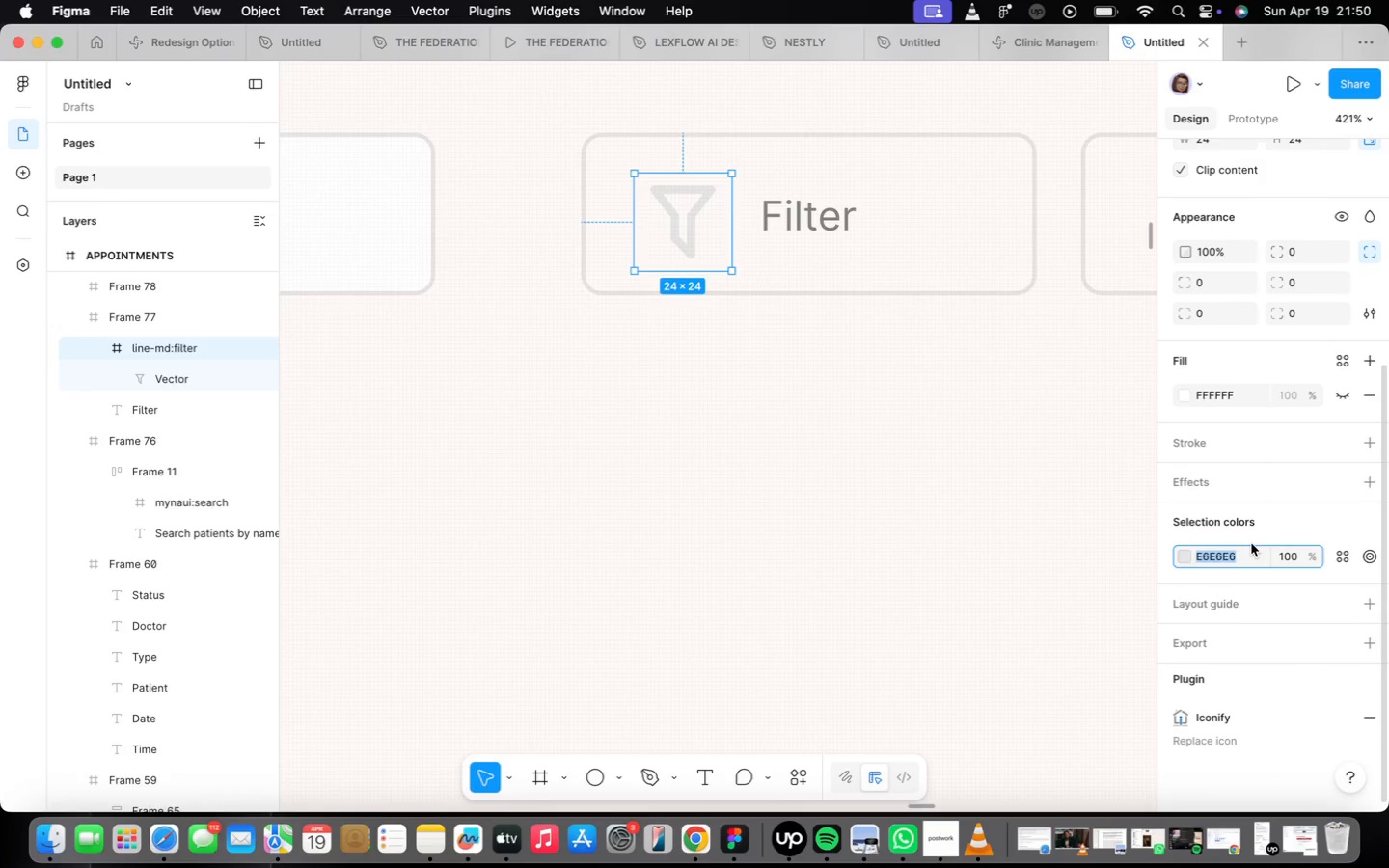 
type(212121)
 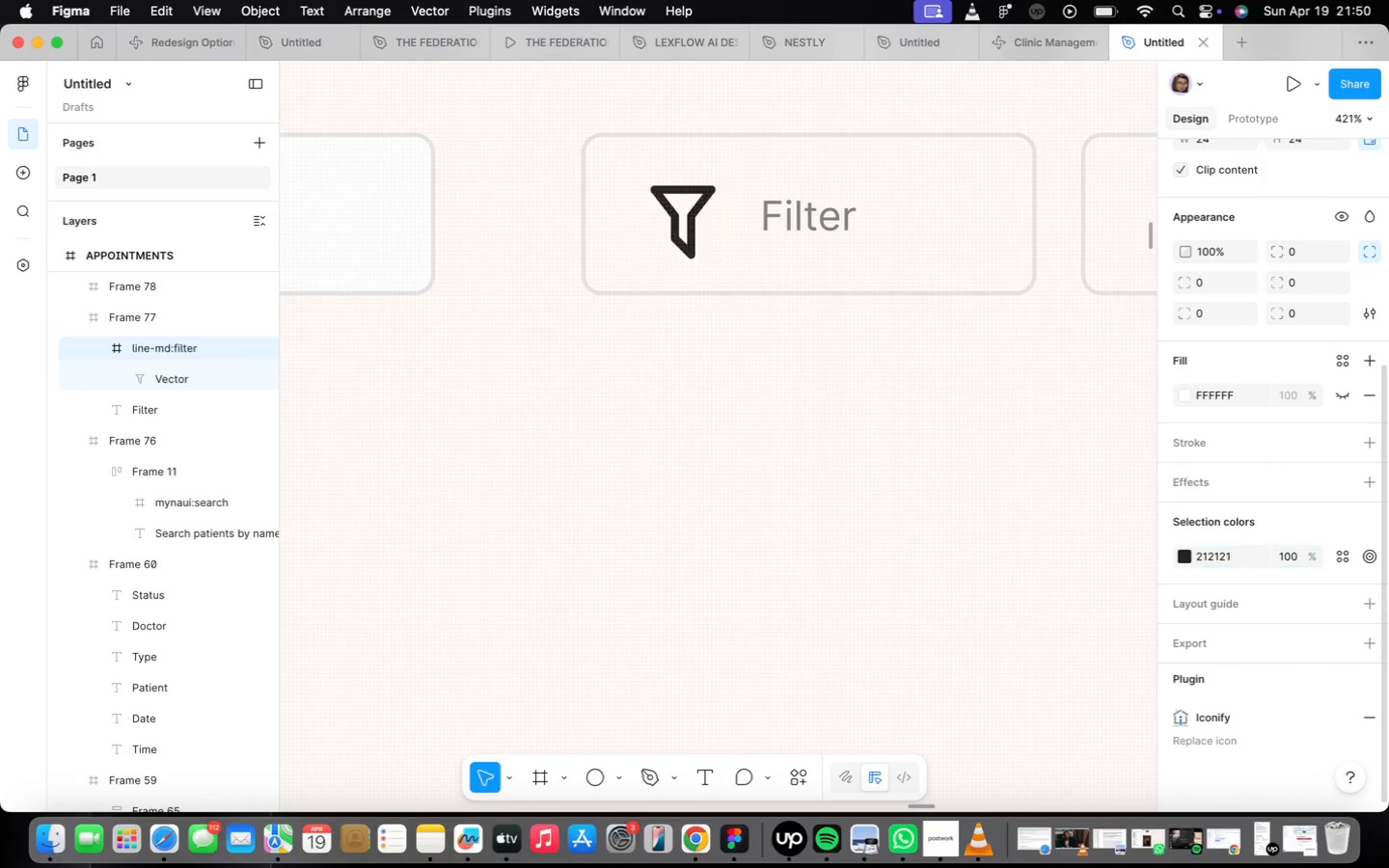 
key(Enter)
 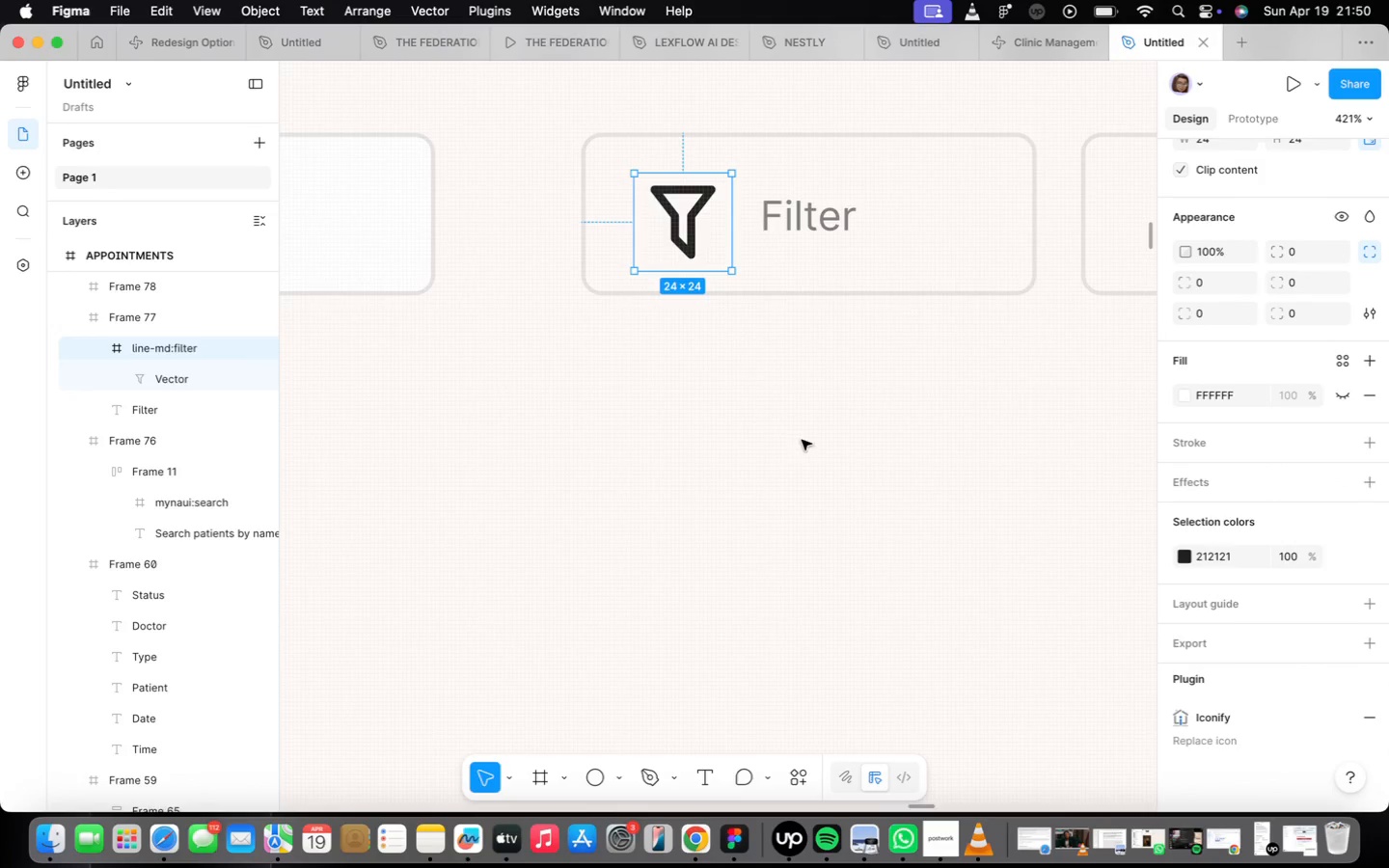 
scroll: coordinate [706, 427], scroll_direction: down, amount: 17.0
 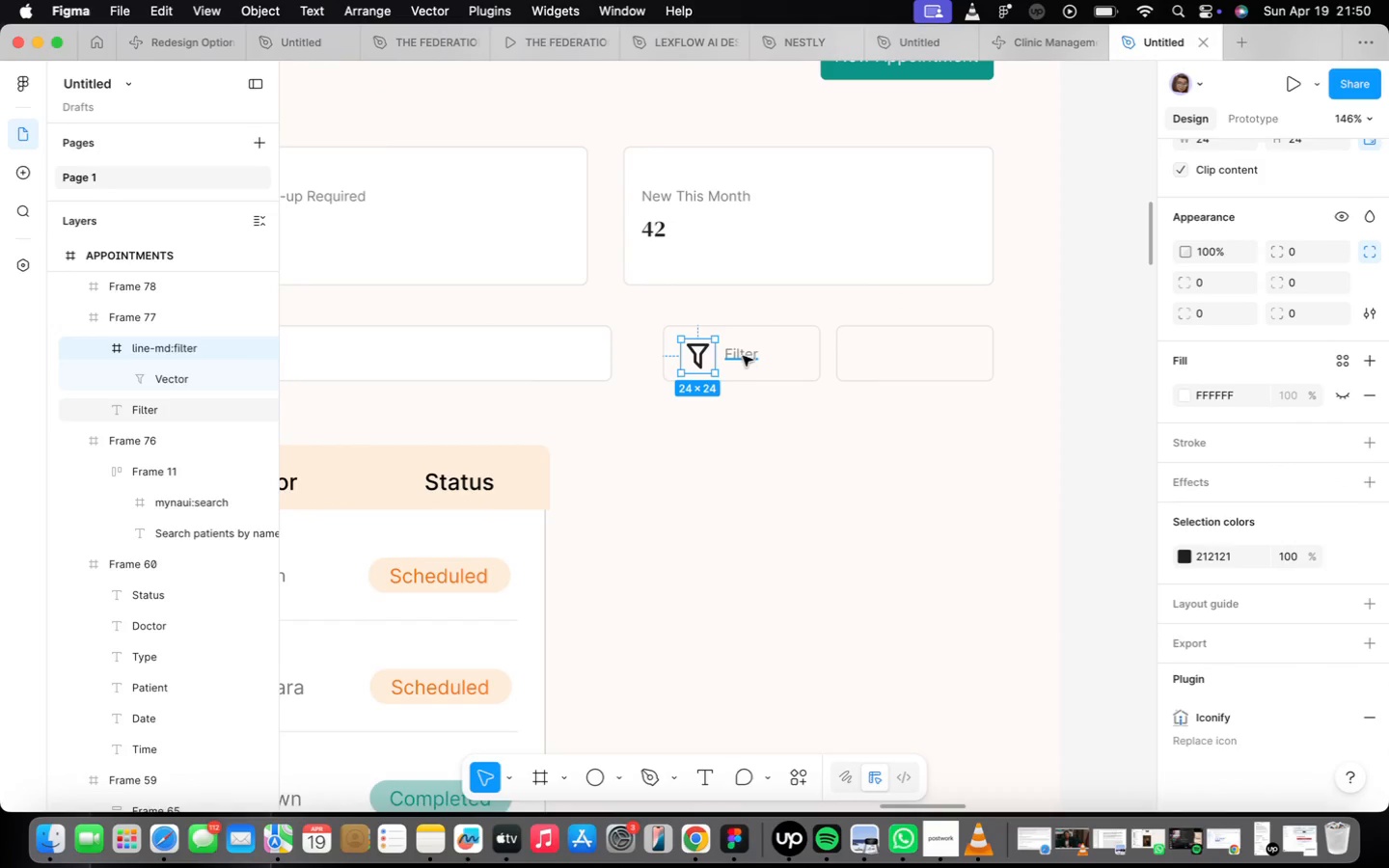 
left_click([738, 356])
 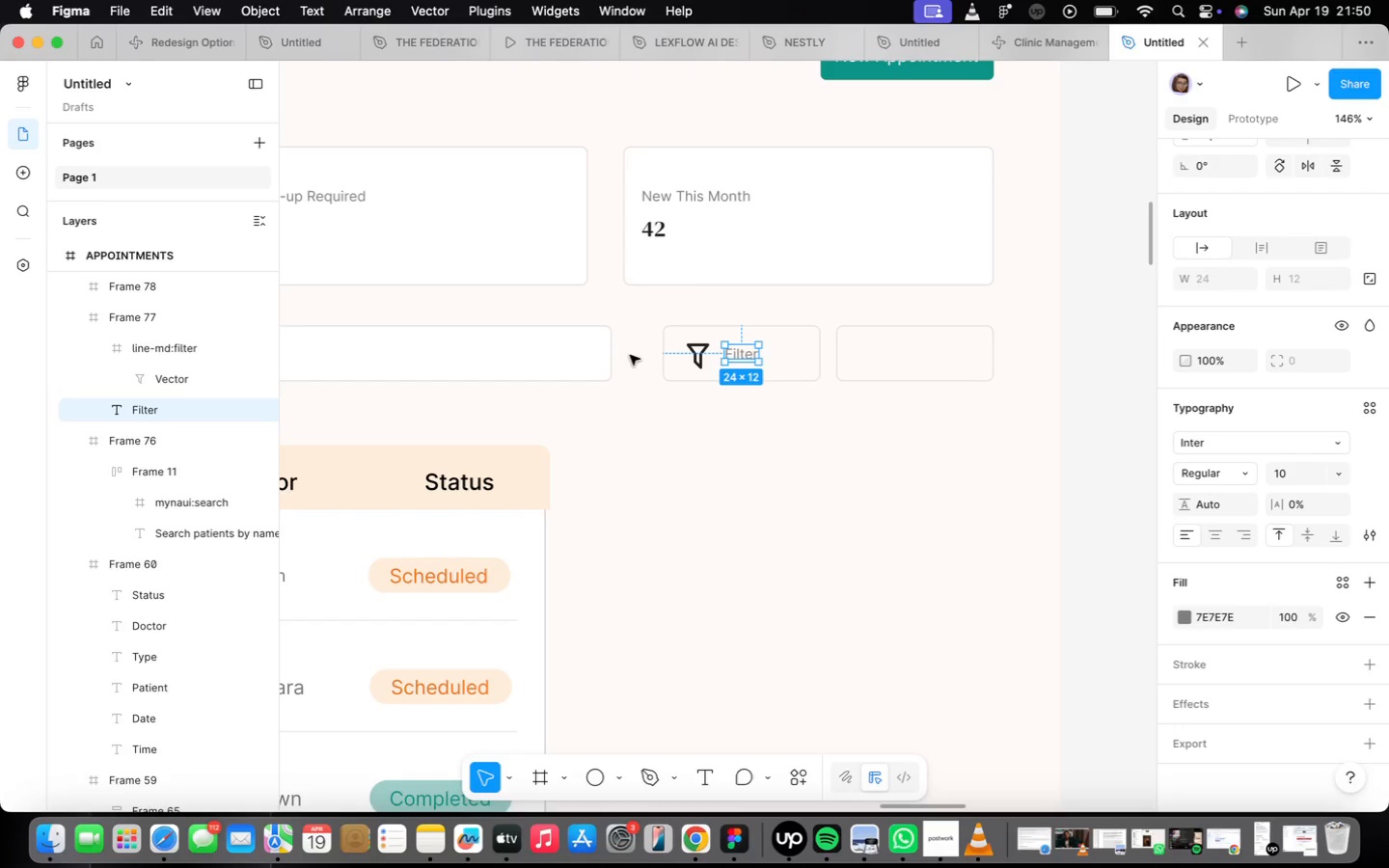 
wait(10.77)
 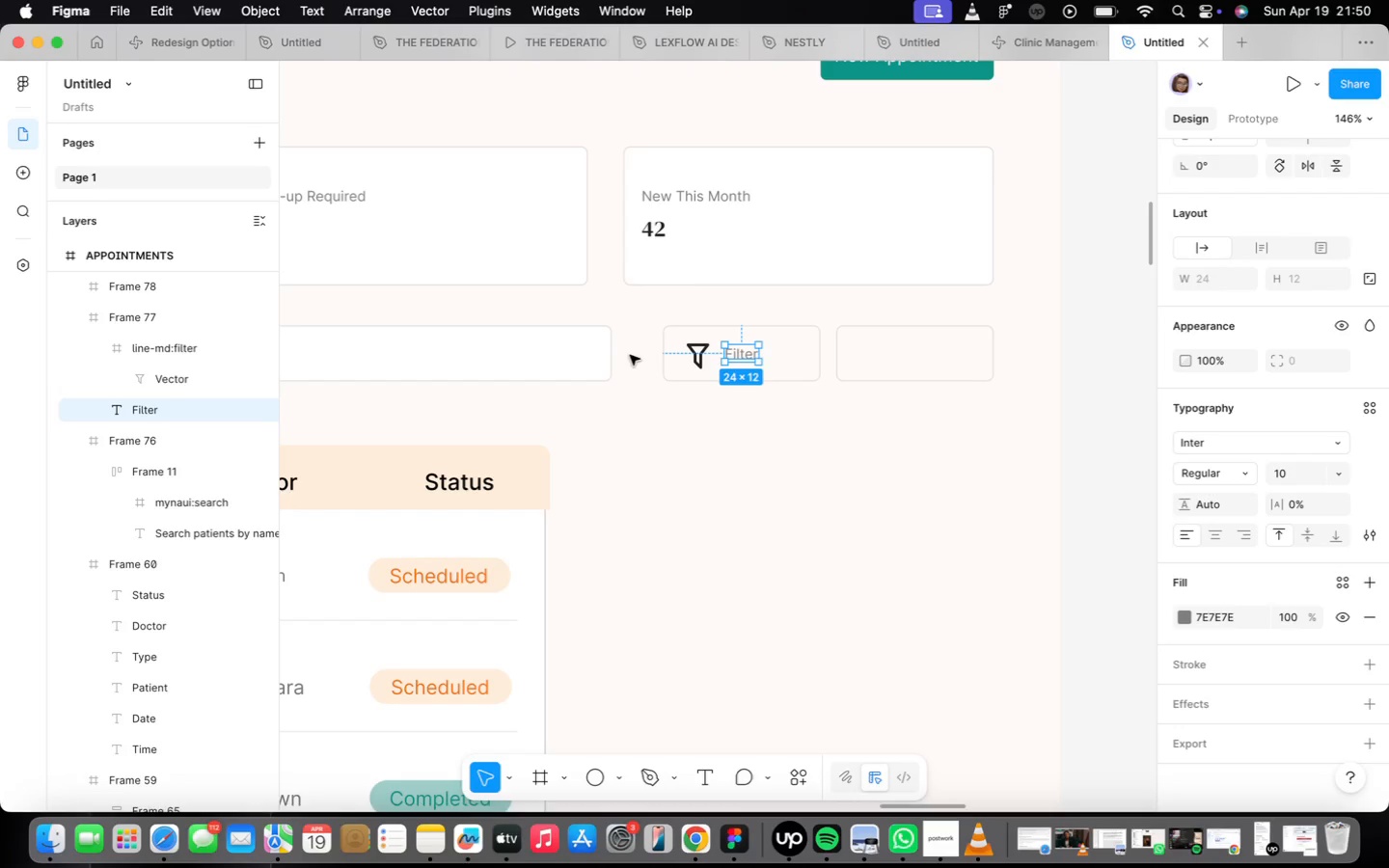 
double_click([694, 353])
 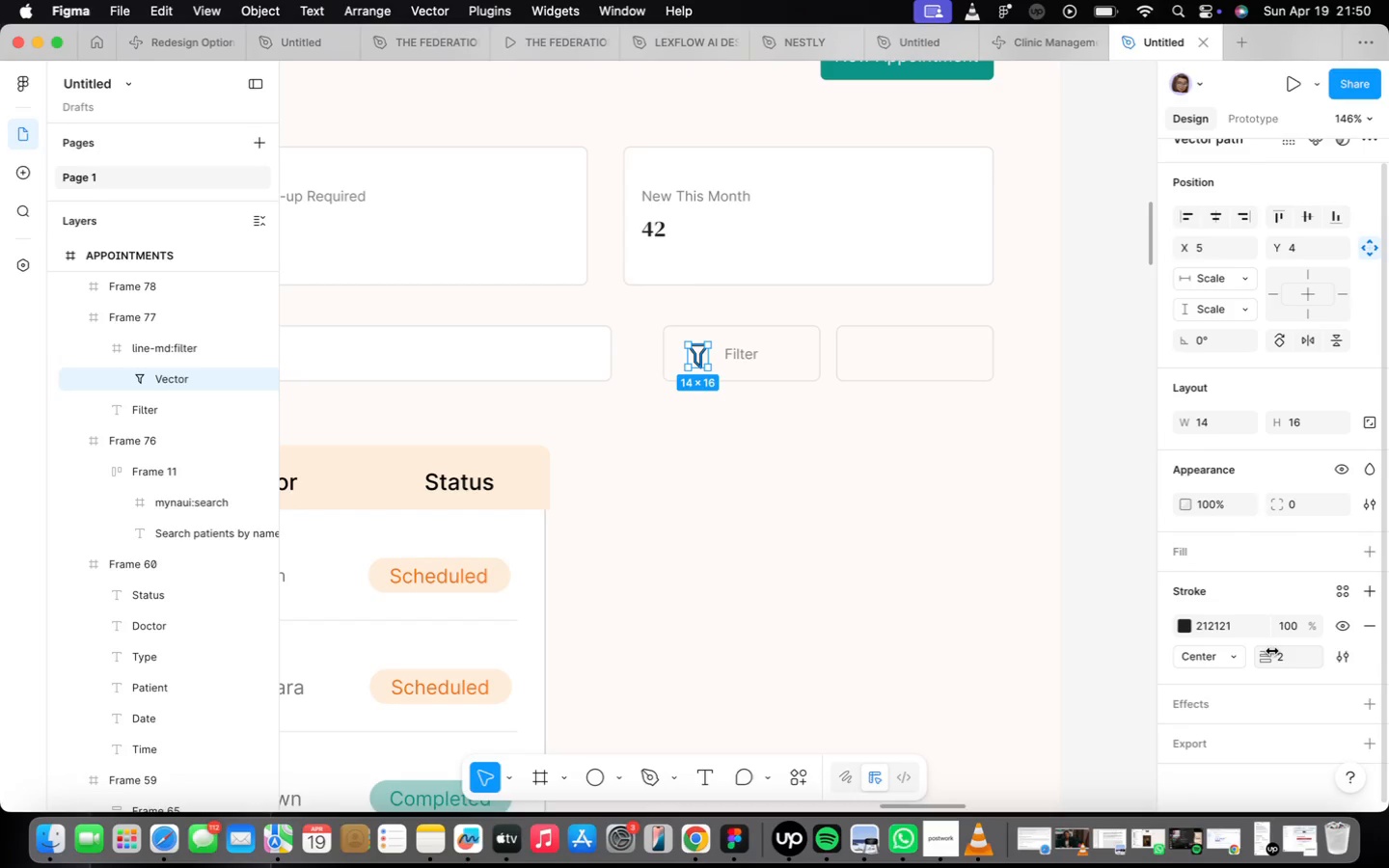 
left_click([1288, 657])
 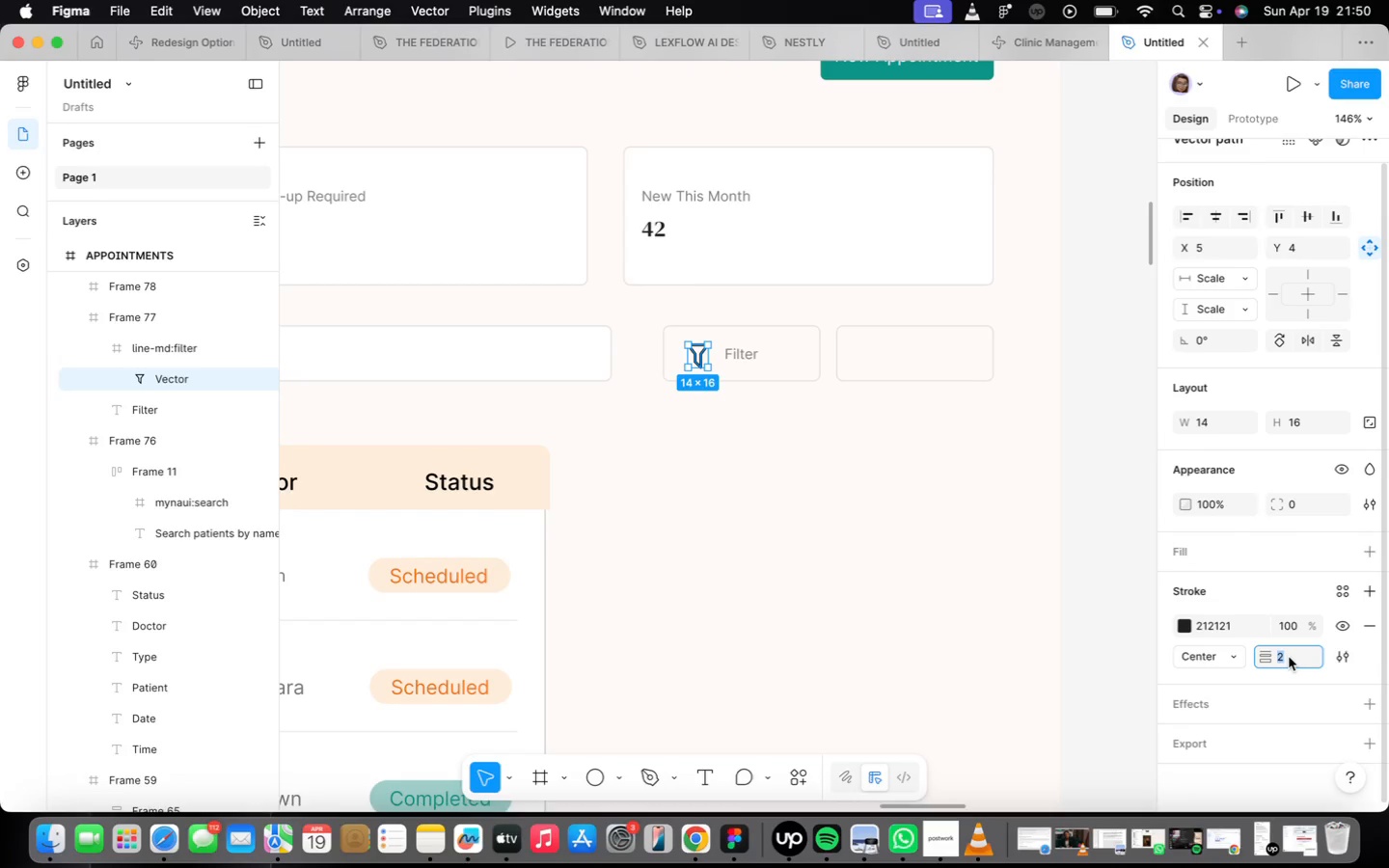 
key(1)
 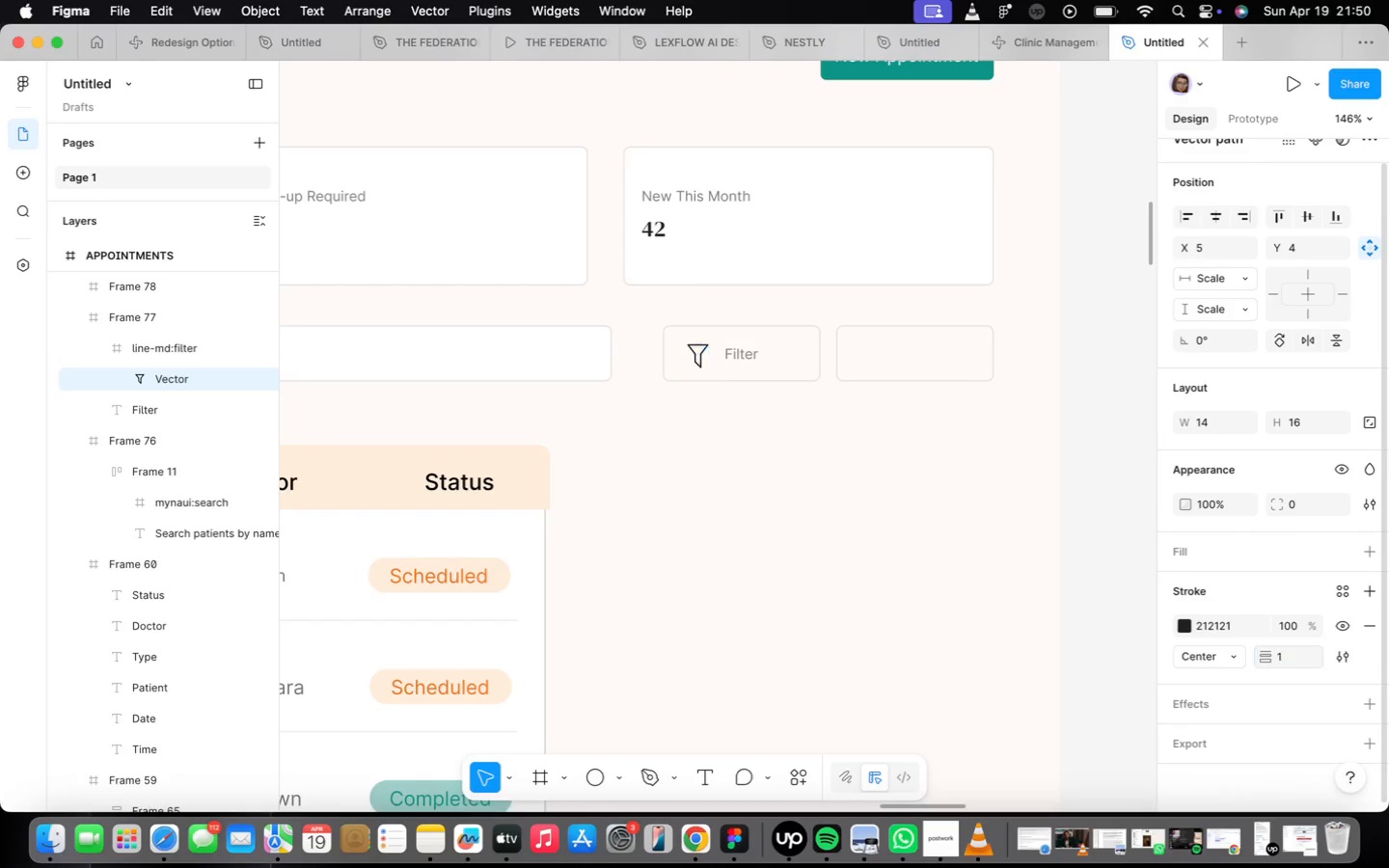 
key(Enter)
 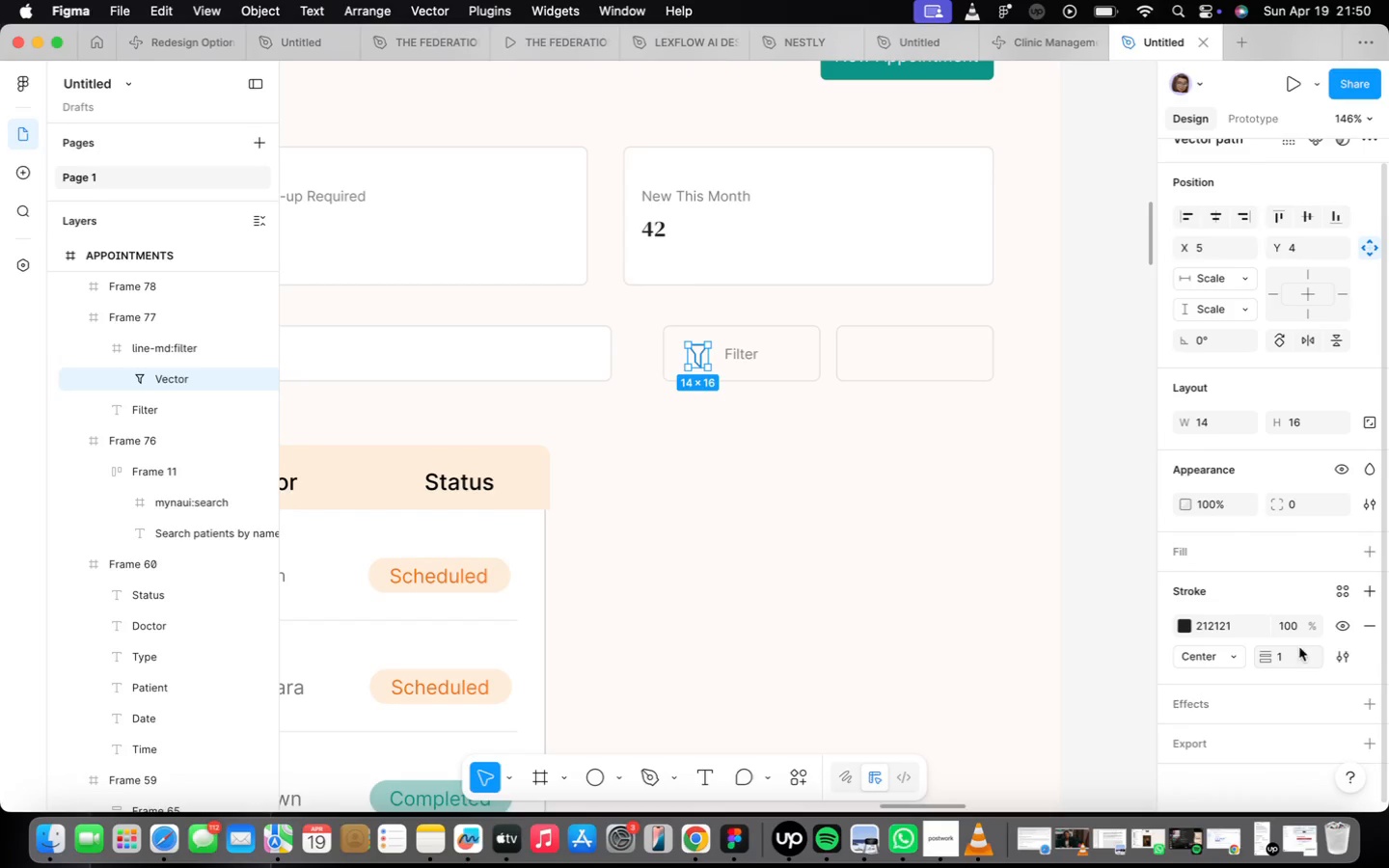 
left_click([1283, 657])
 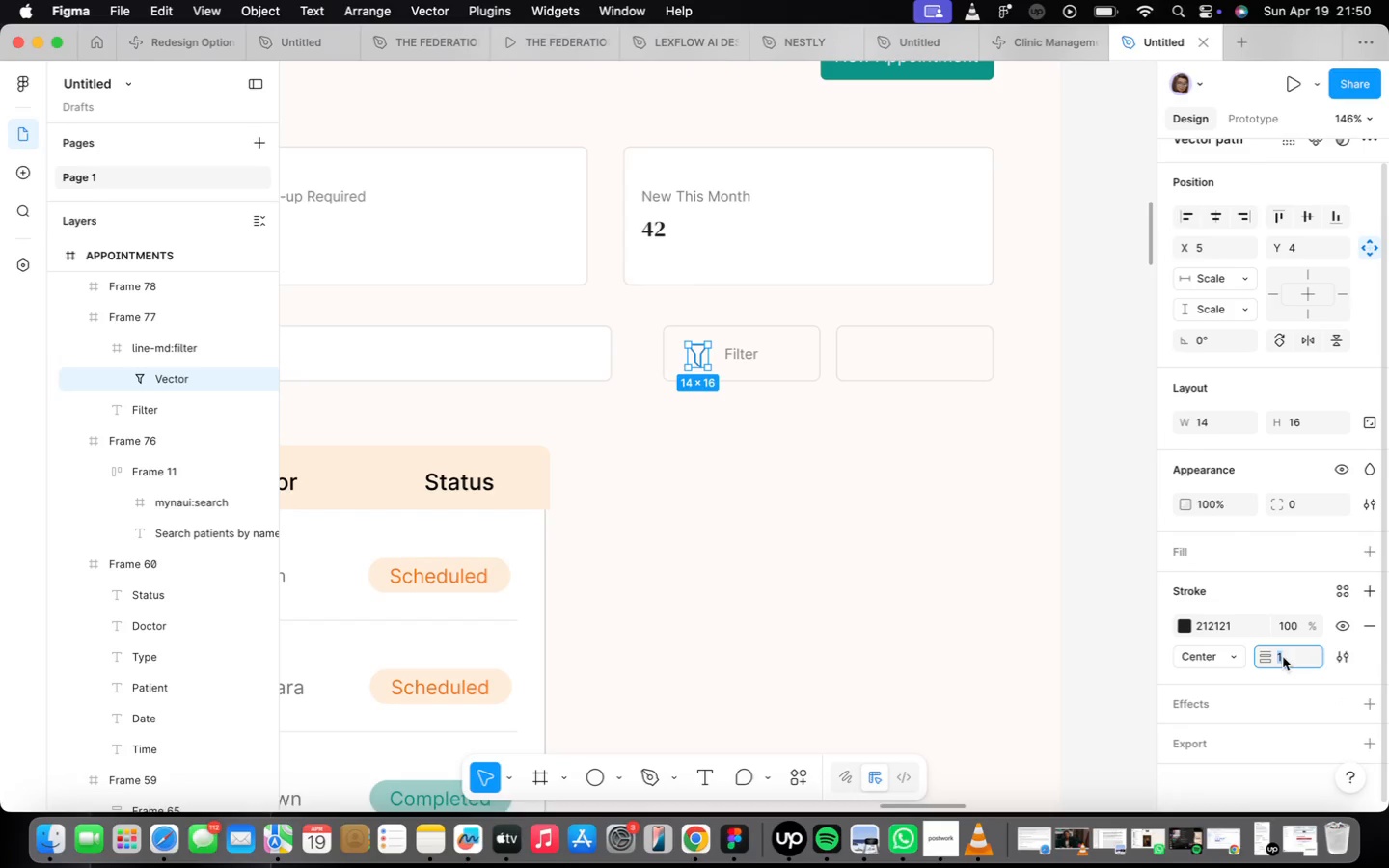 
key(1)
 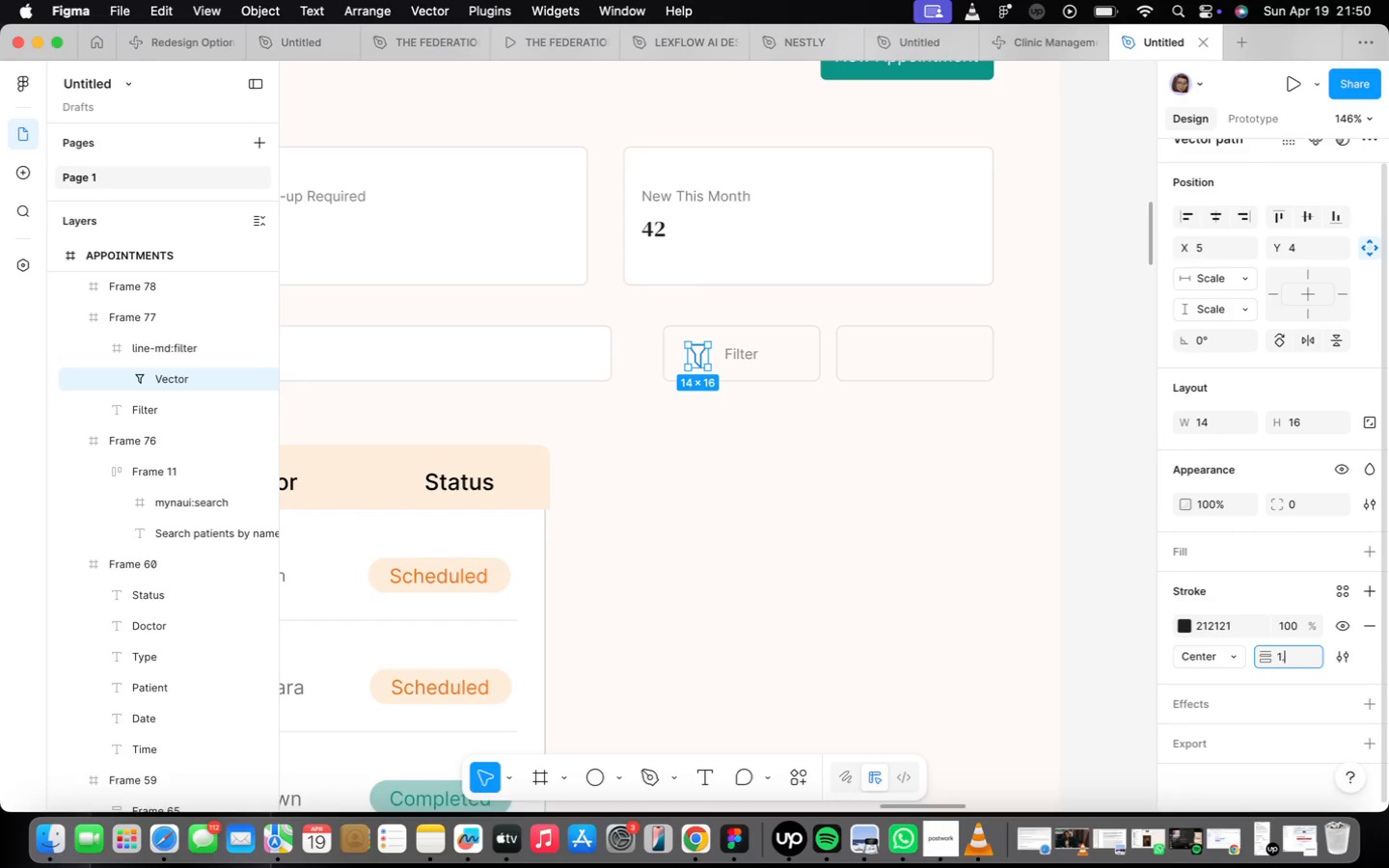 
key(Period)
 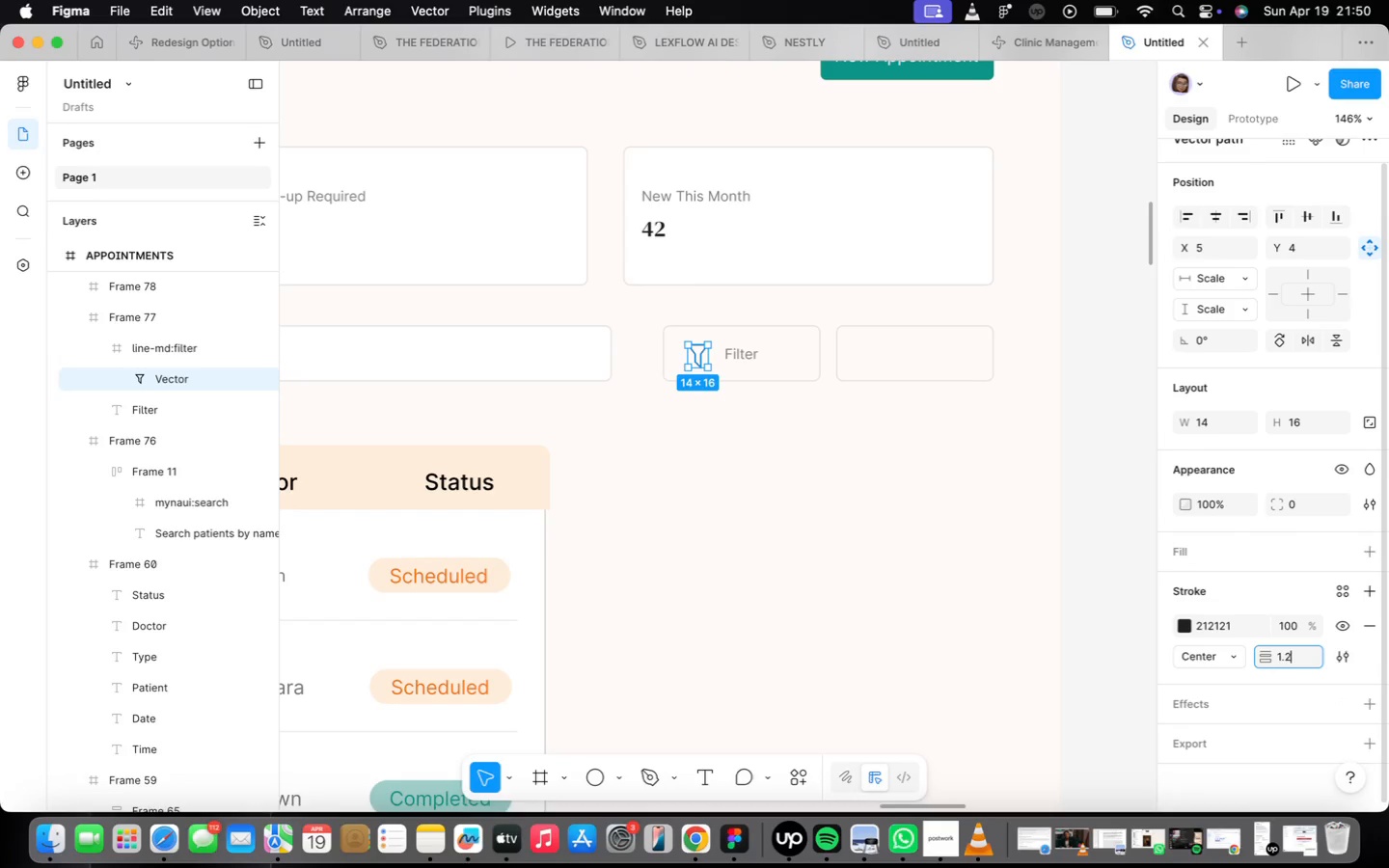 
key(2)
 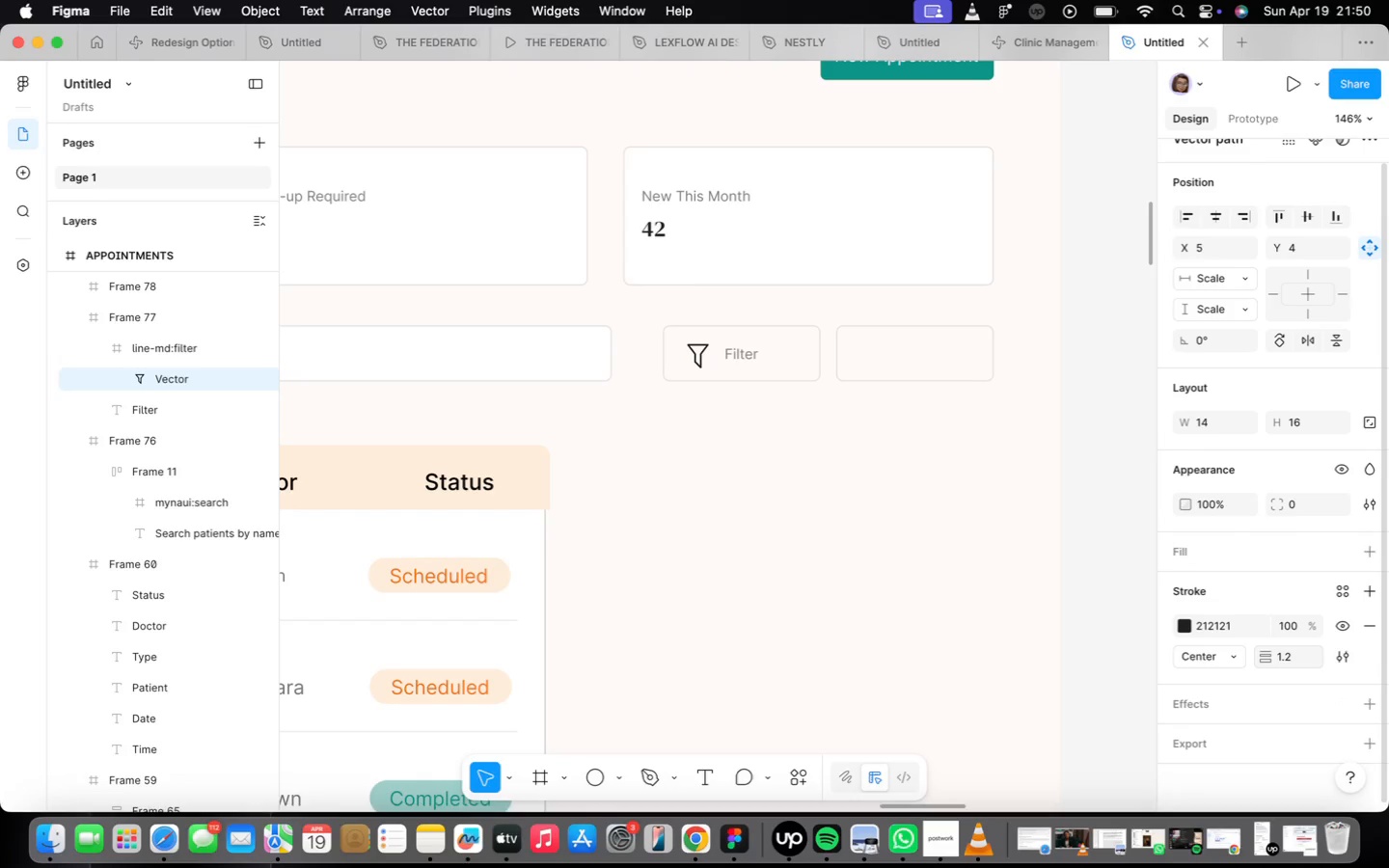 
key(Enter)
 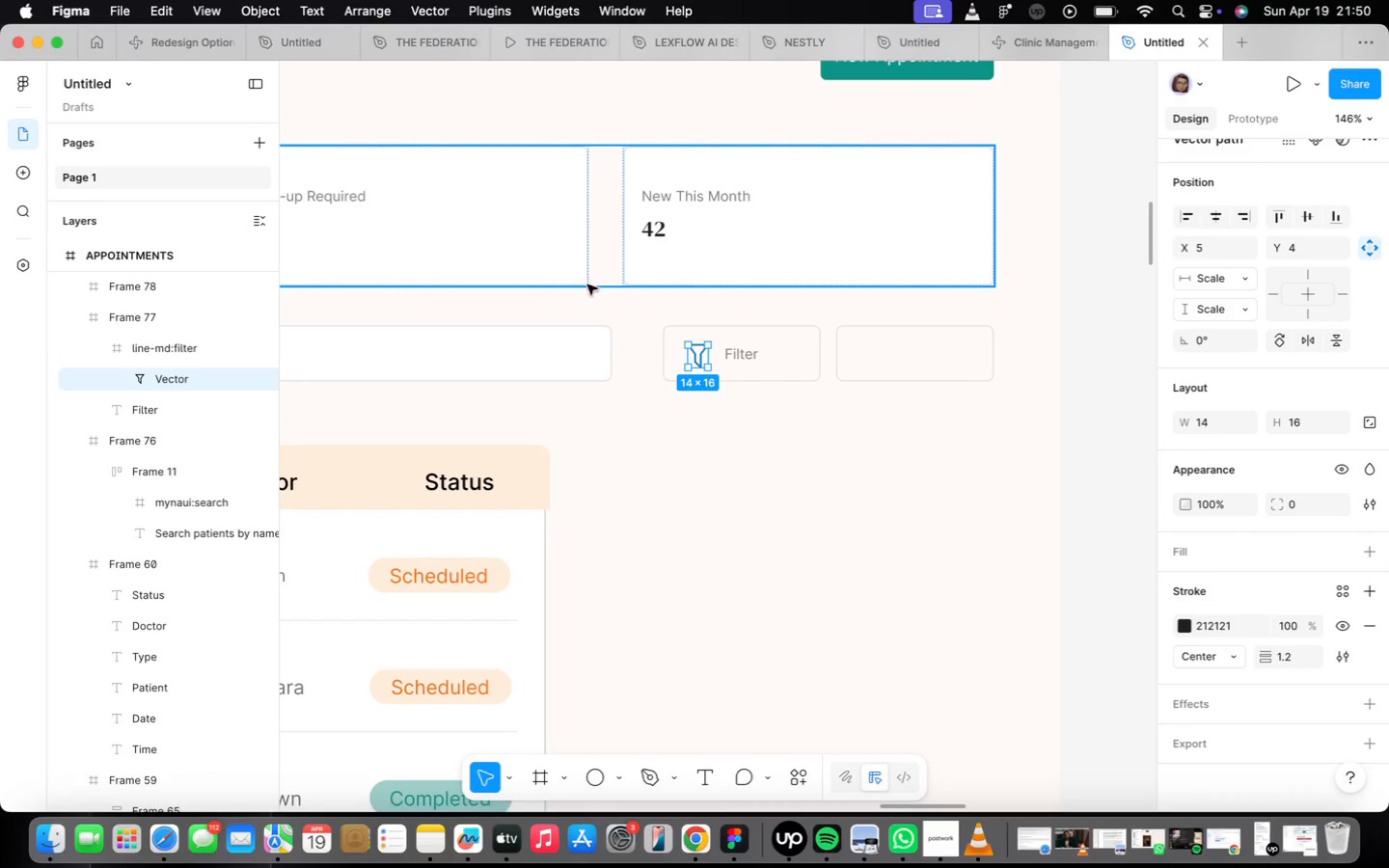 
scroll: coordinate [706, 325], scroll_direction: up, amount: 19.0
 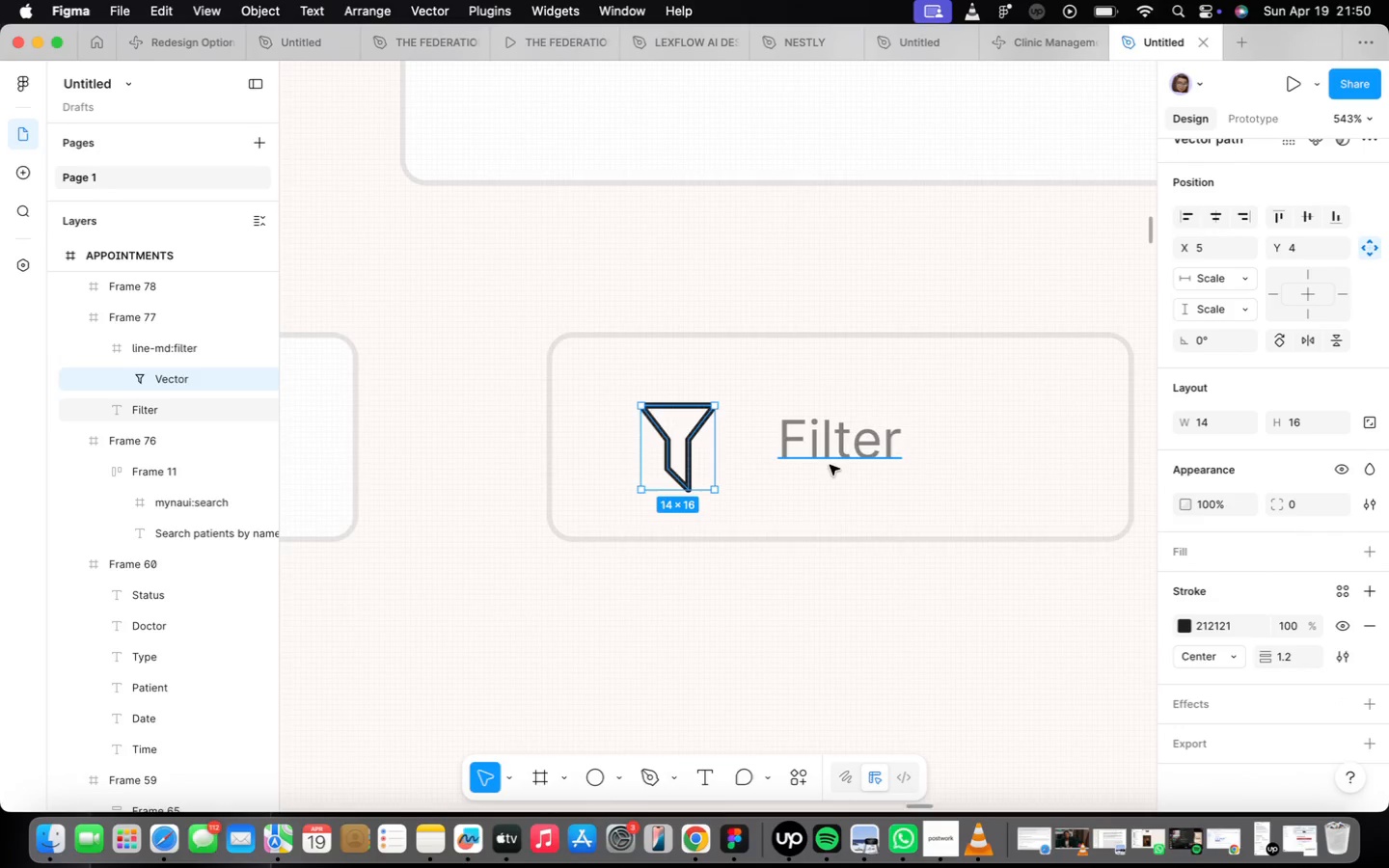 
left_click([830, 464])
 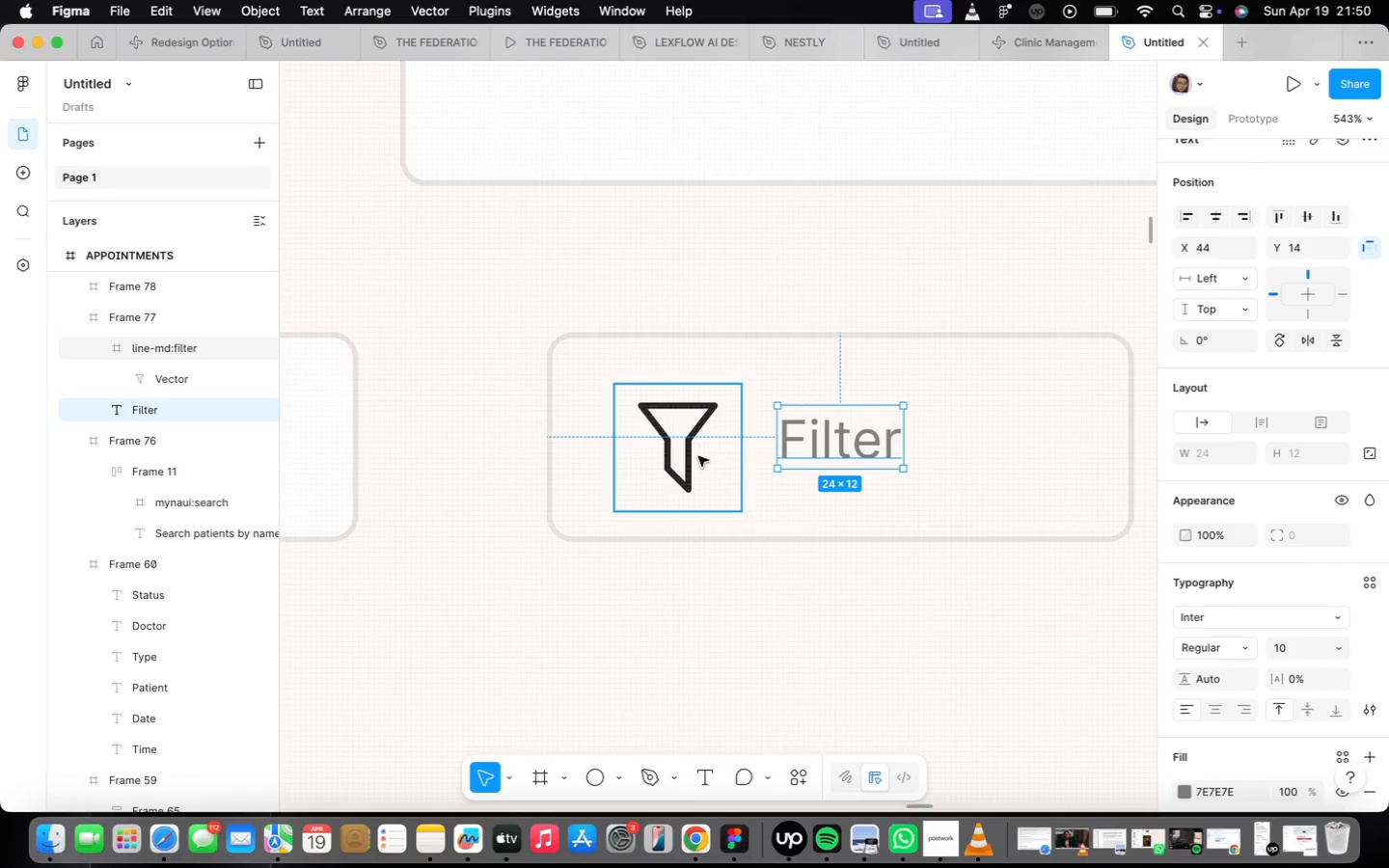 
left_click([696, 456])
 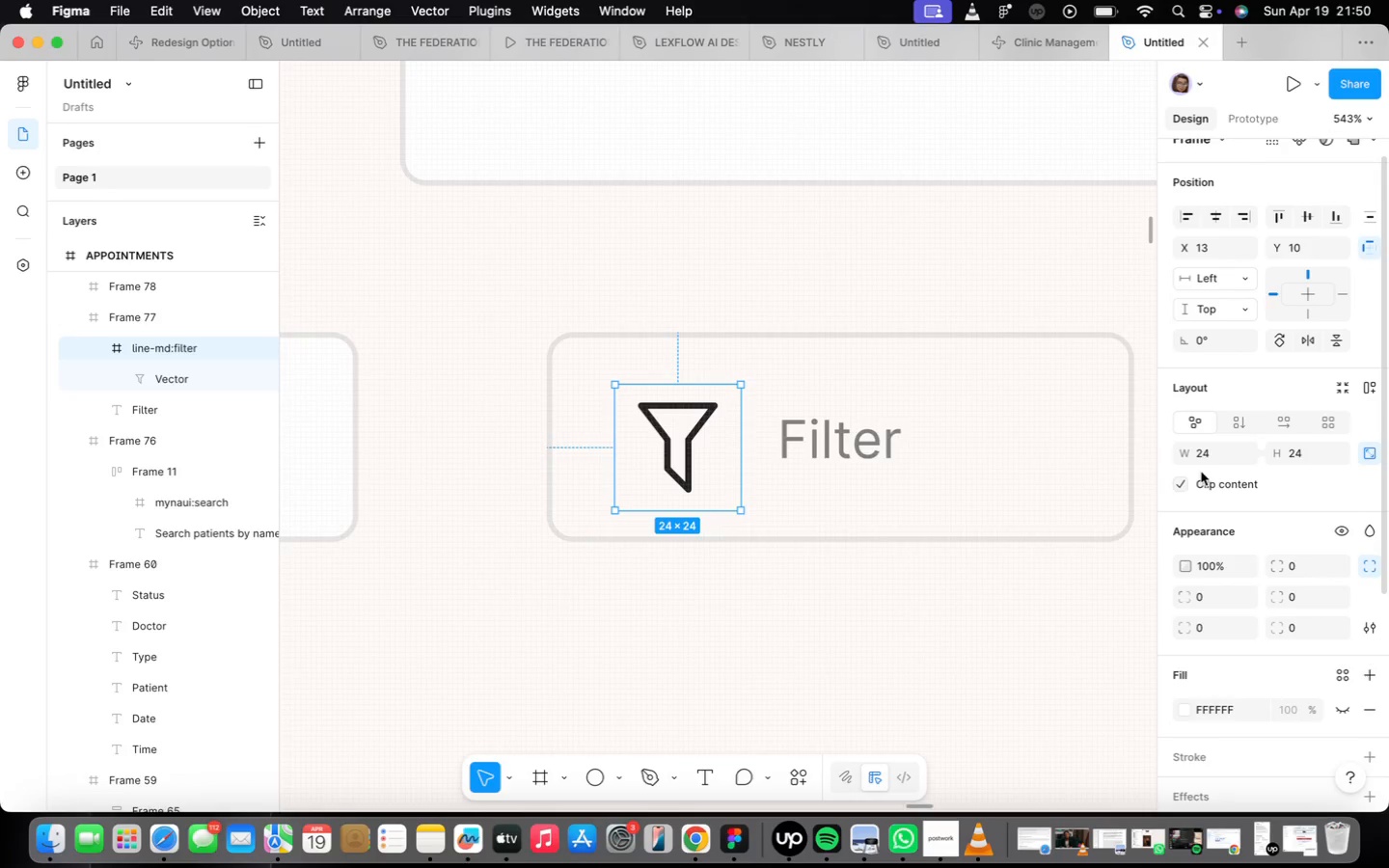 
left_click([1216, 447])
 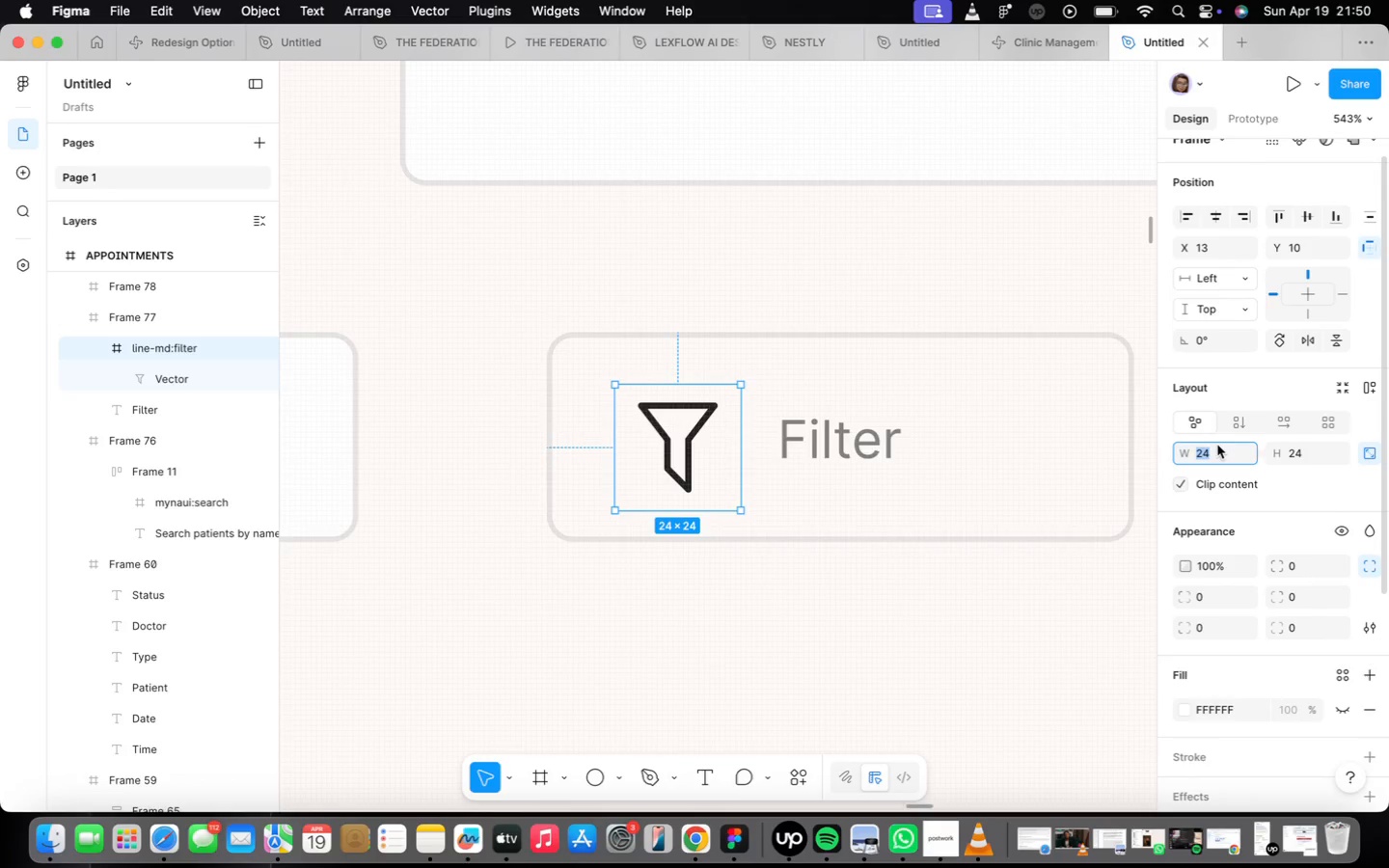 
type(20)
 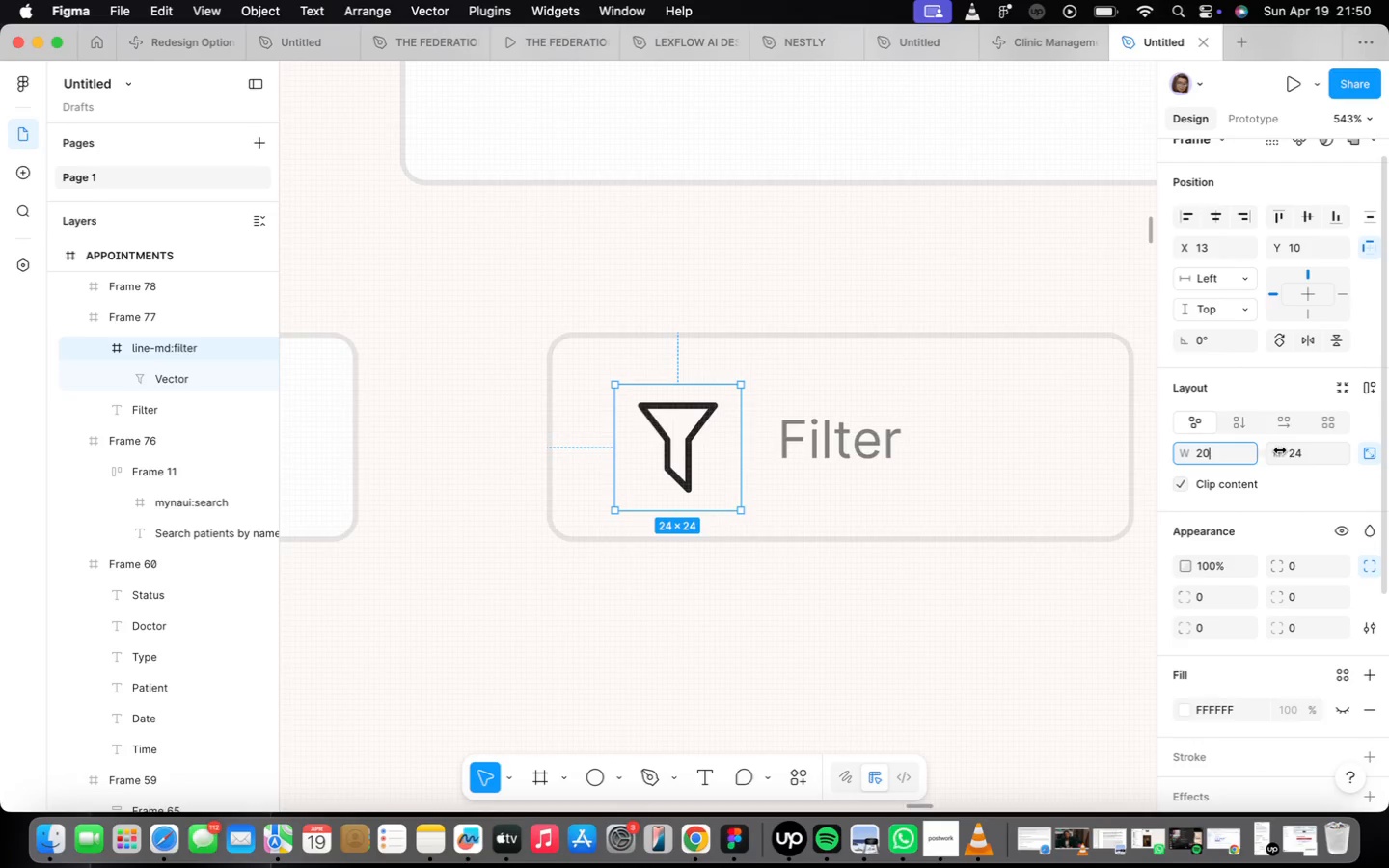 
left_click([1303, 453])
 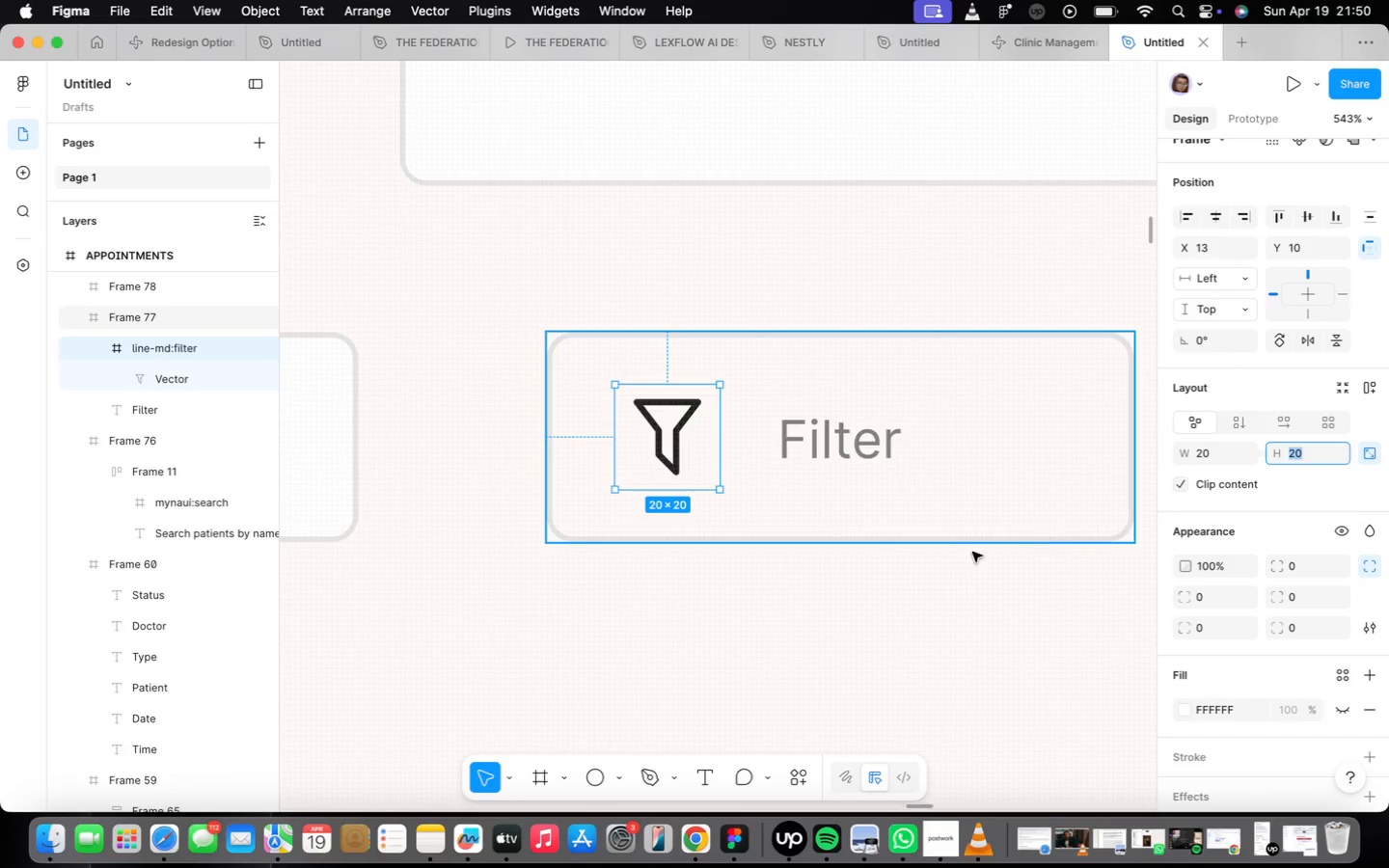 
left_click([944, 575])
 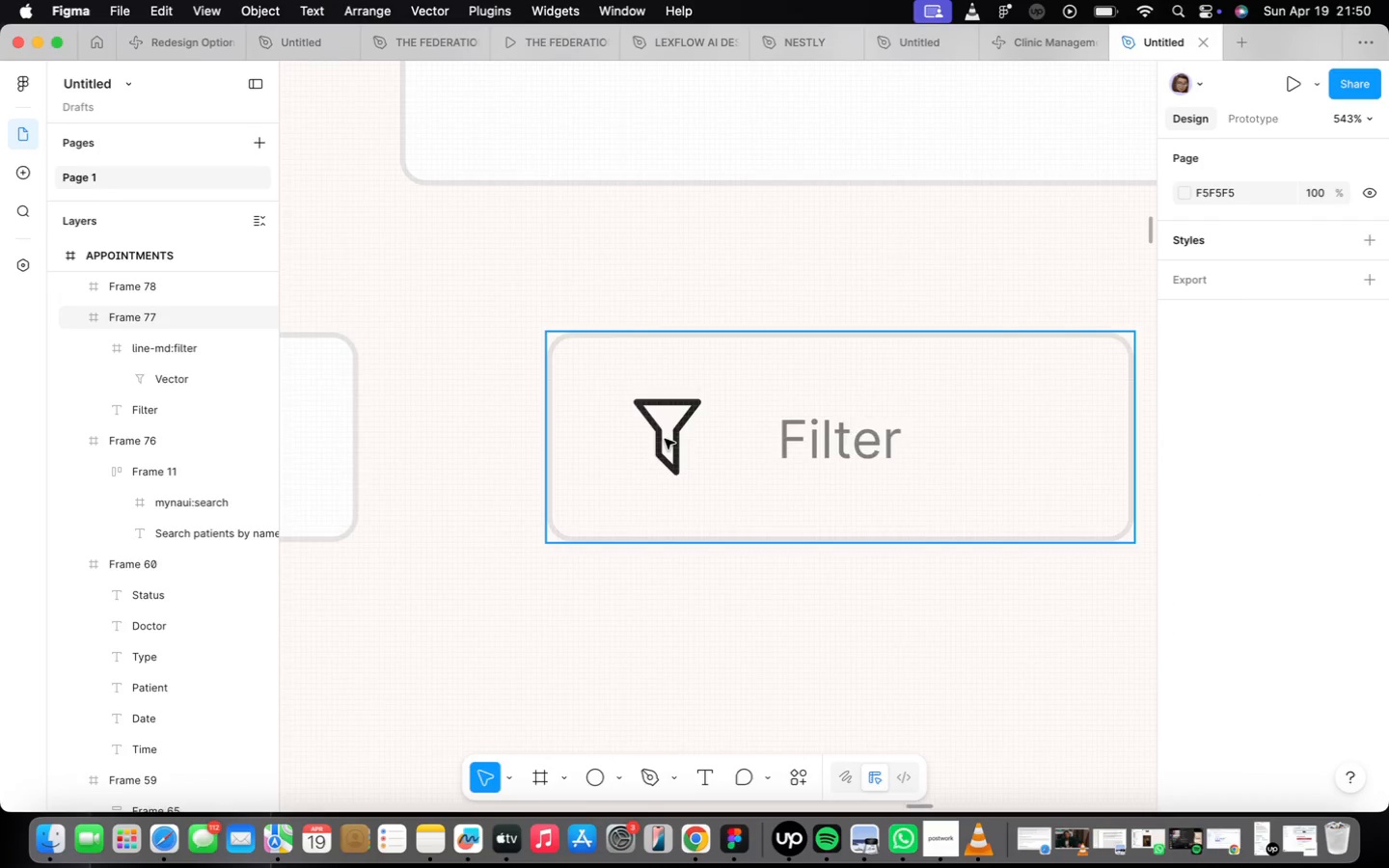 
left_click([666, 437])
 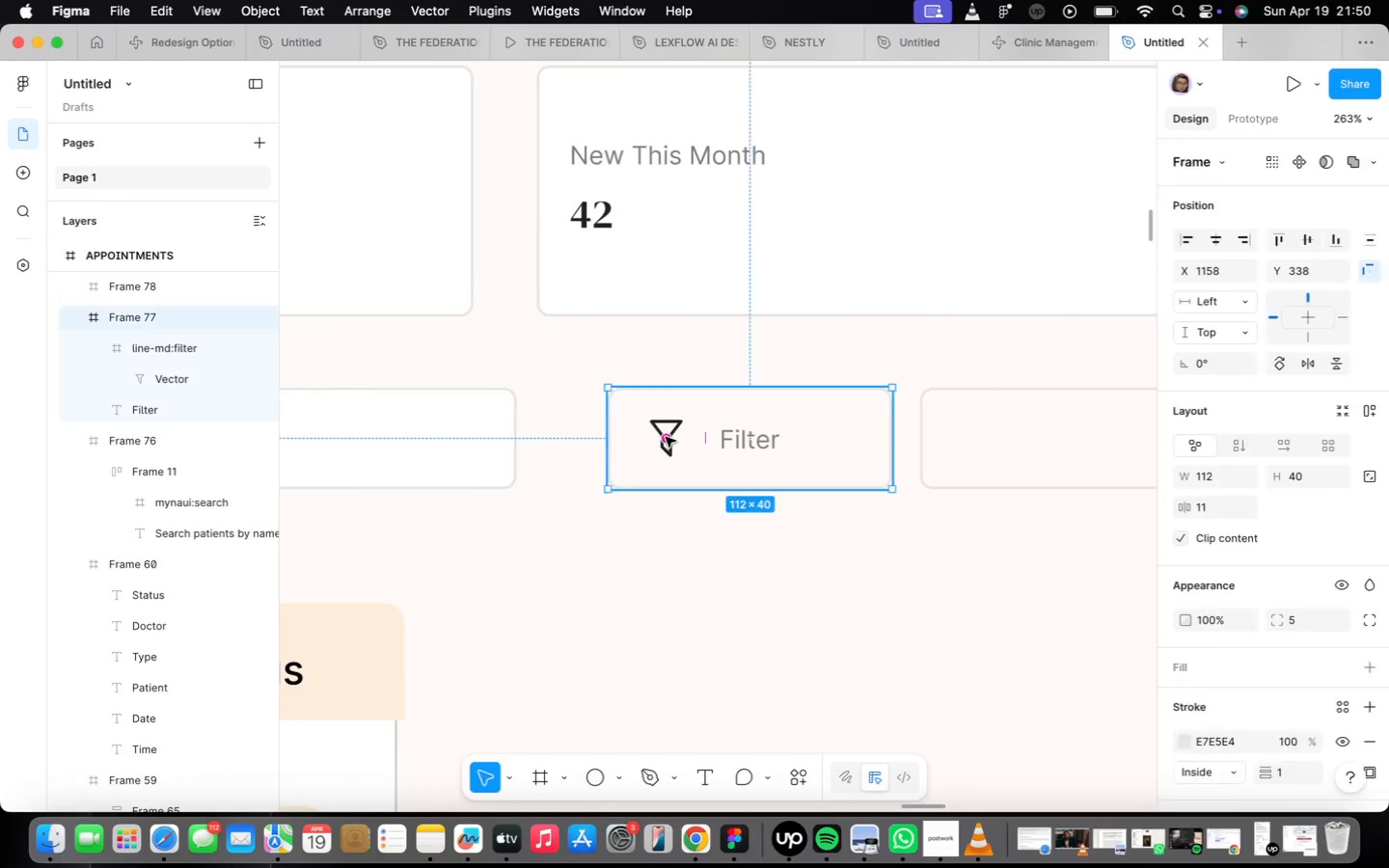 
scroll: coordinate [665, 439], scroll_direction: down, amount: 10.0
 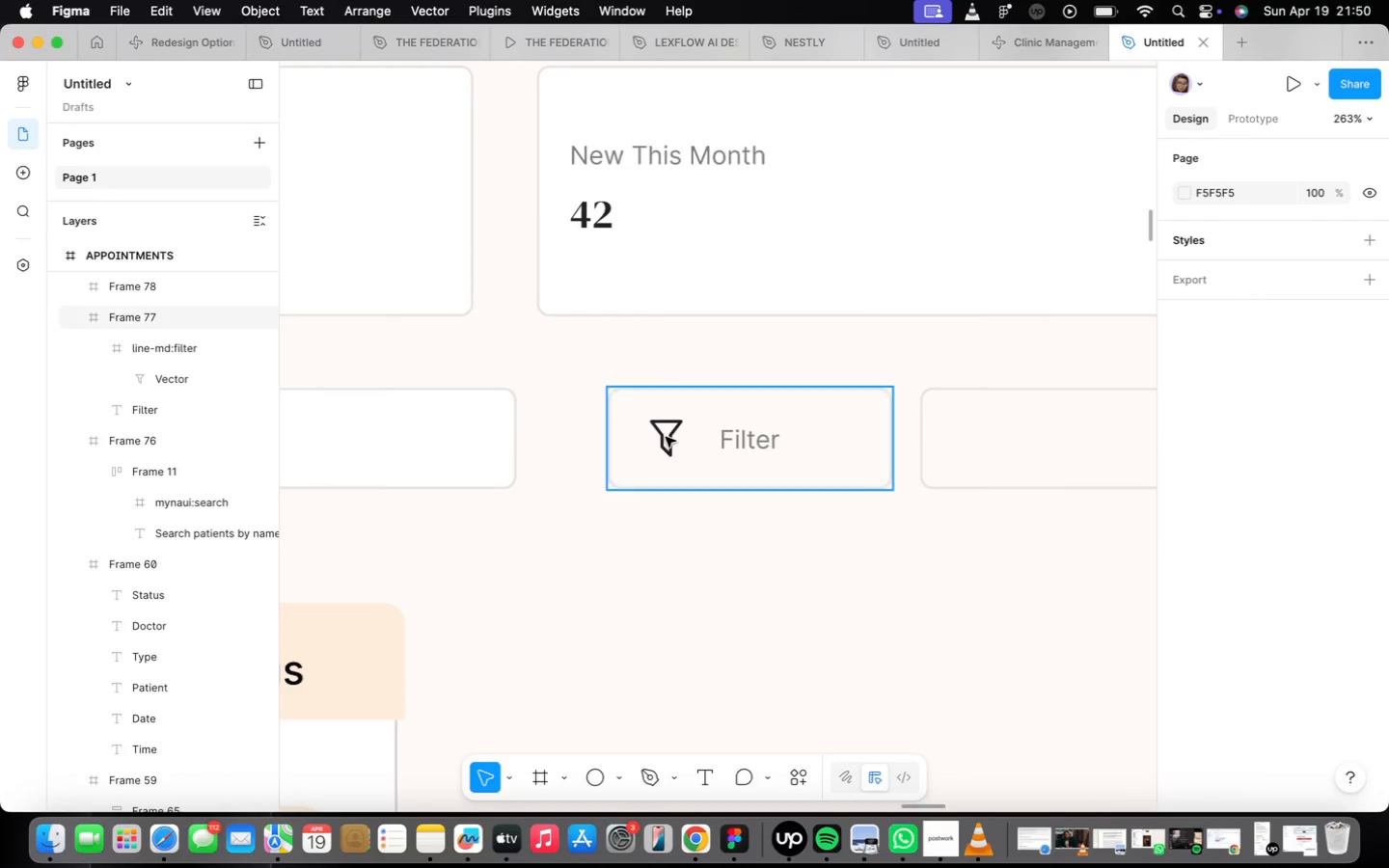 
double_click([666, 437])
 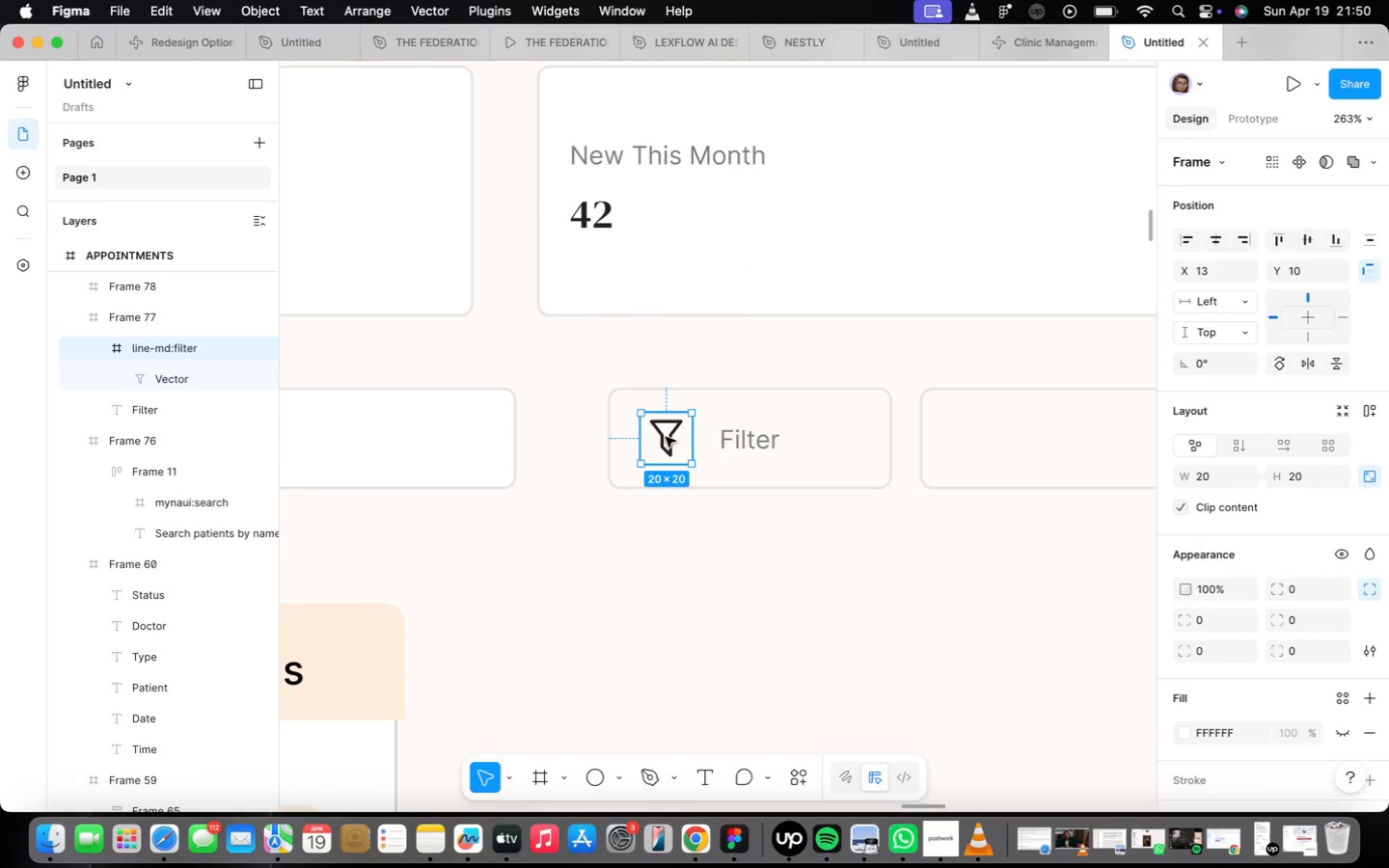 
left_click_drag(start_coordinate=[666, 436], to_coordinate=[667, 441])
 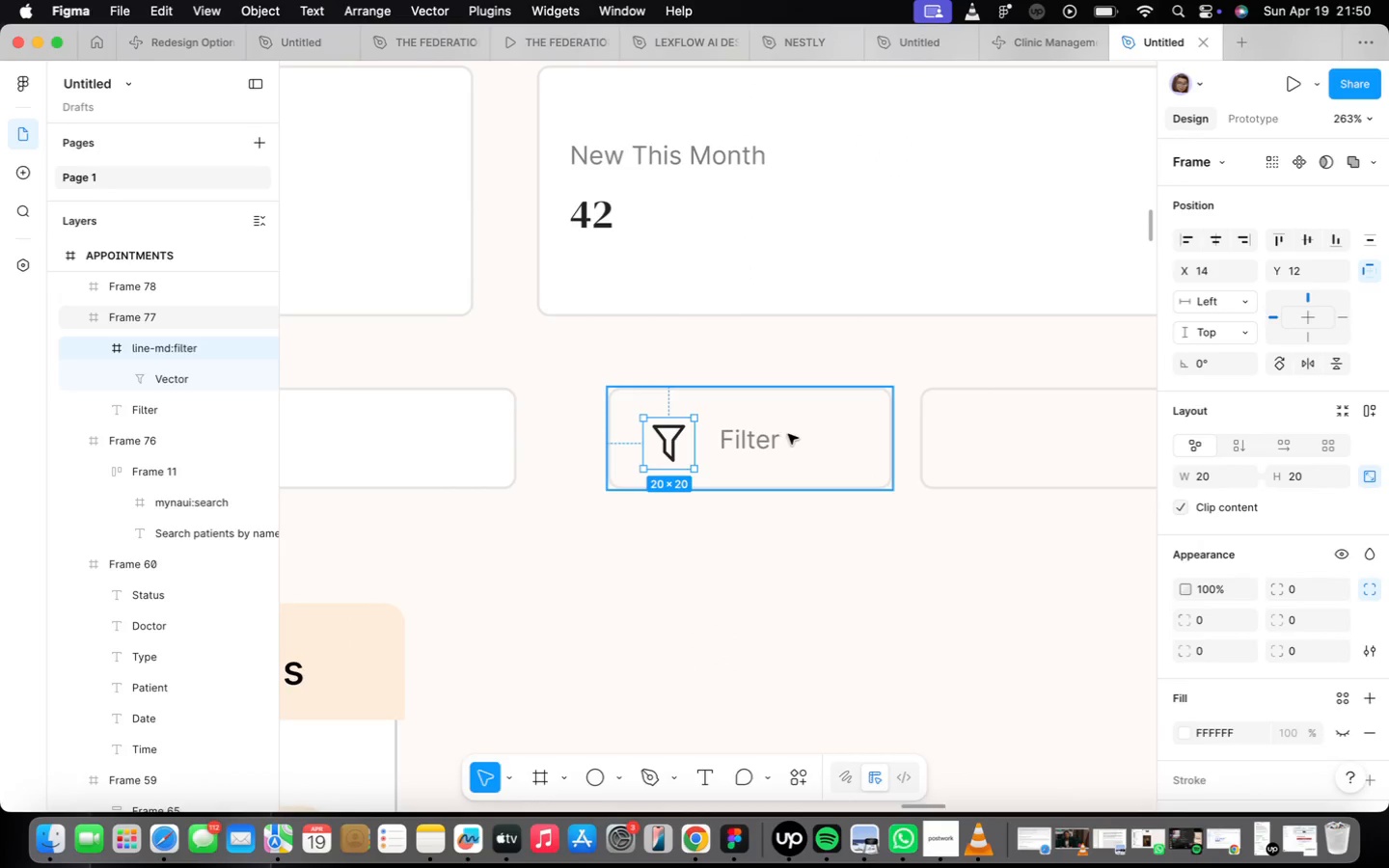 
hold_key(key=ShiftLeft, duration=1.6)
left_click([761, 443])
 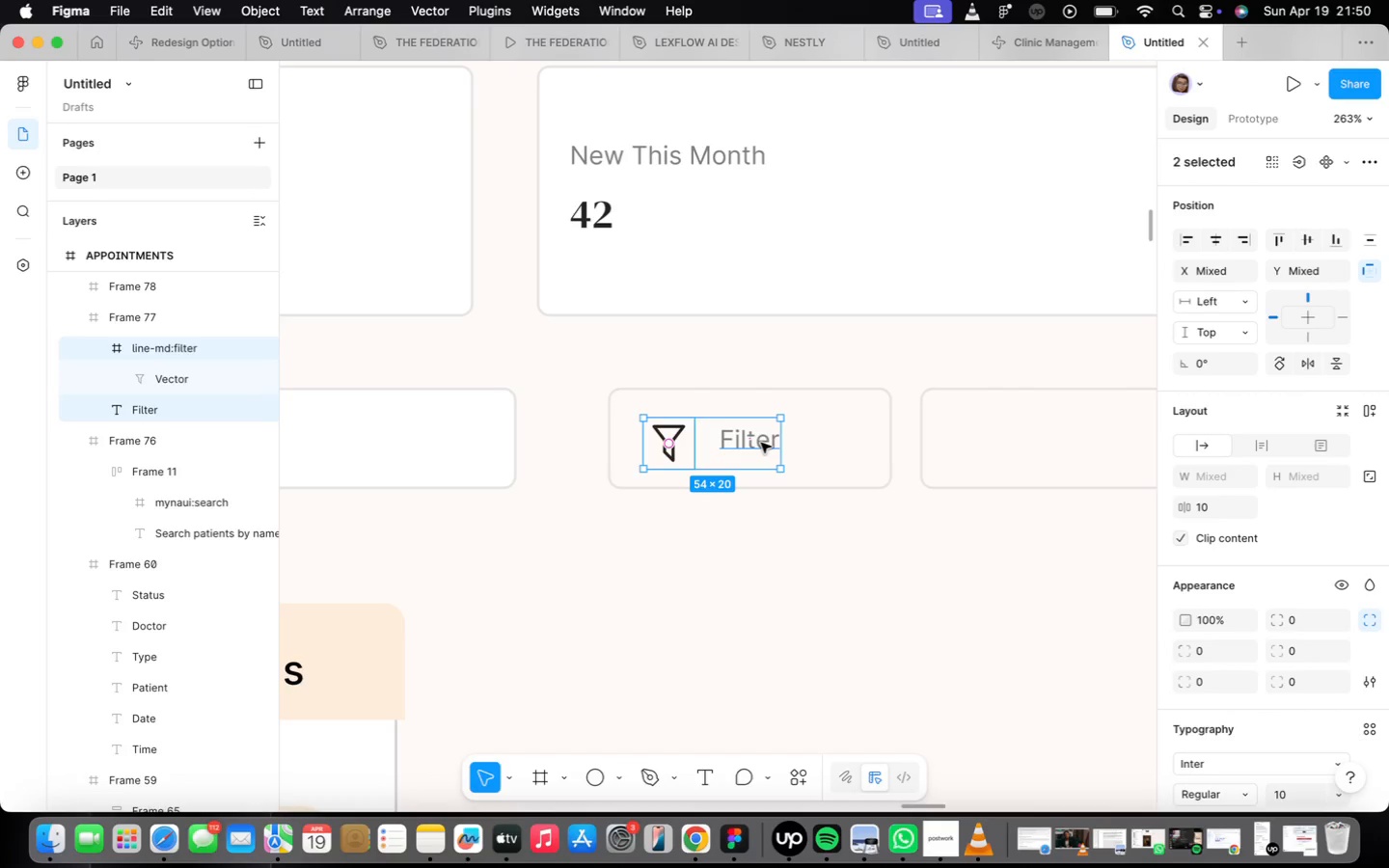 
wait(7.93)
 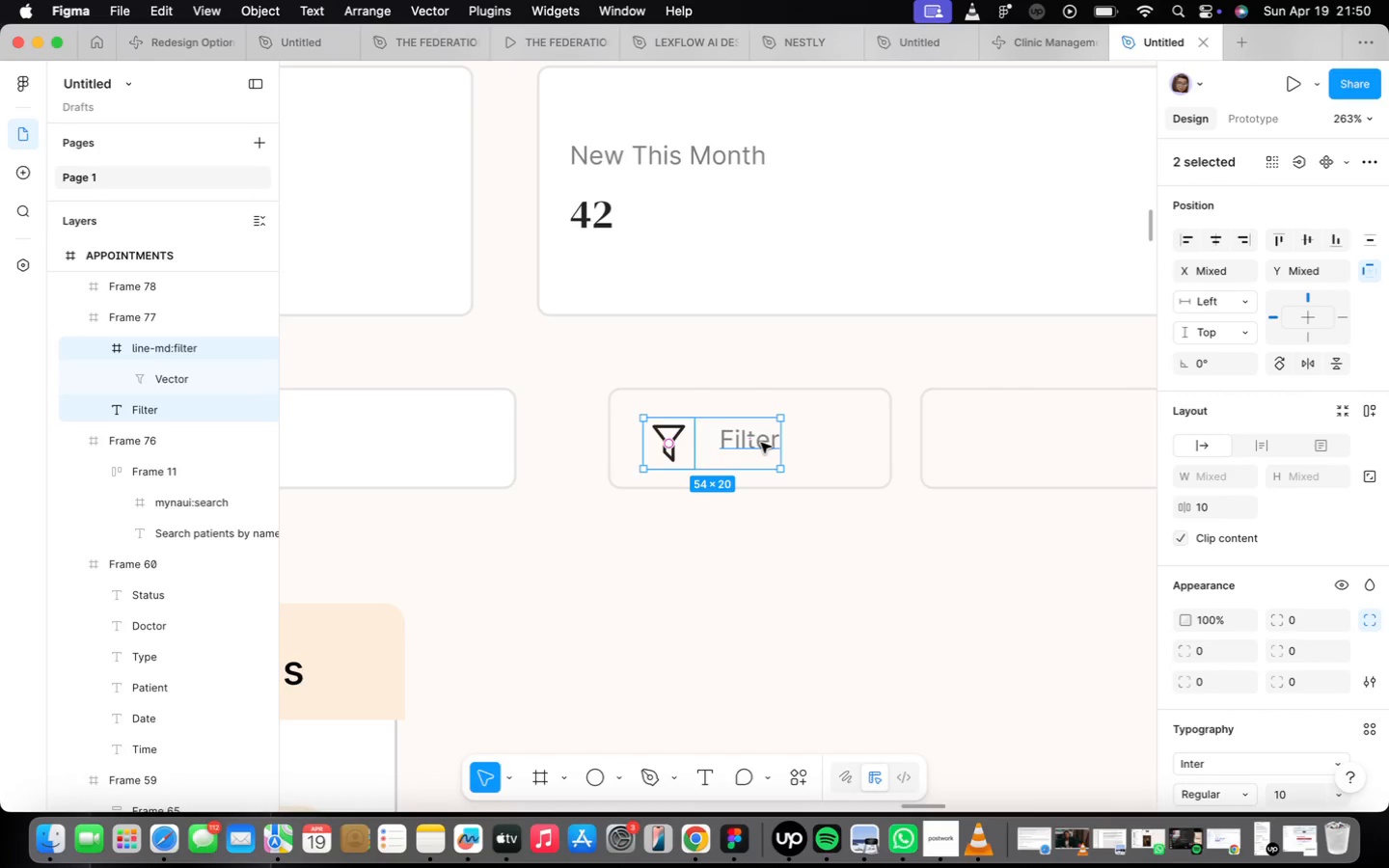 
key(Shift+ShiftLeft)
 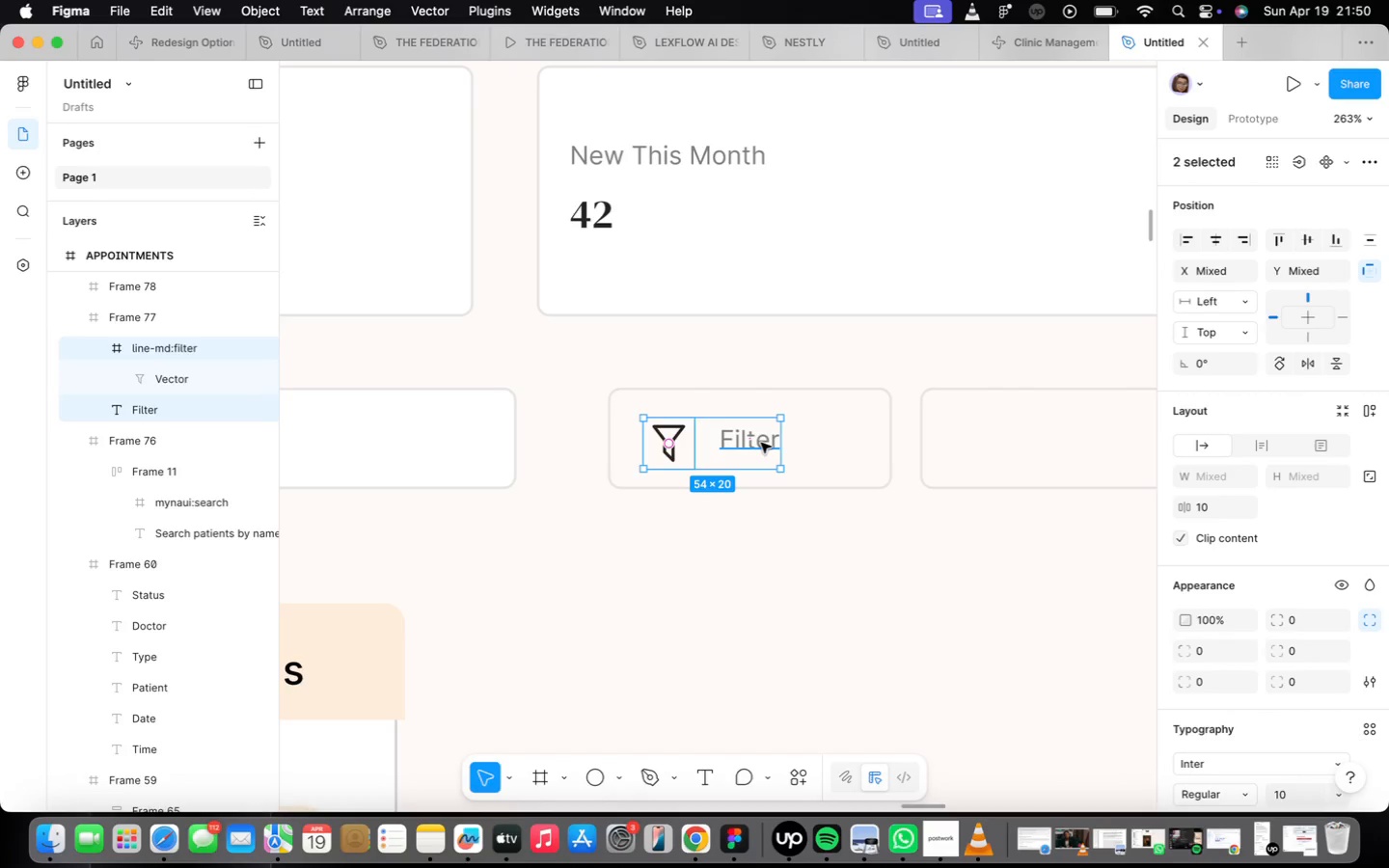 
key(Shift+A)
 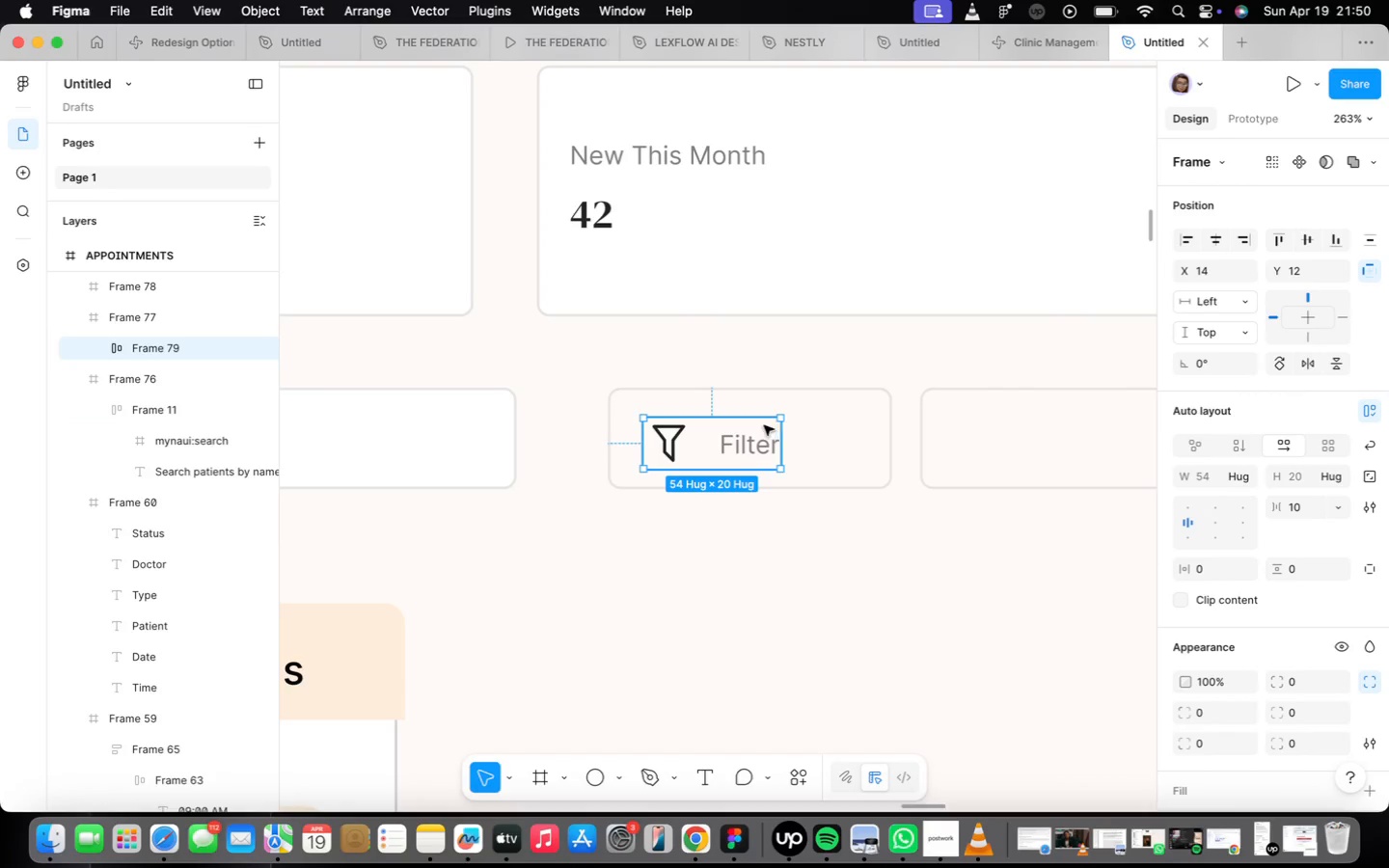 
scroll: coordinate [734, 459], scroll_direction: up, amount: 4.0
 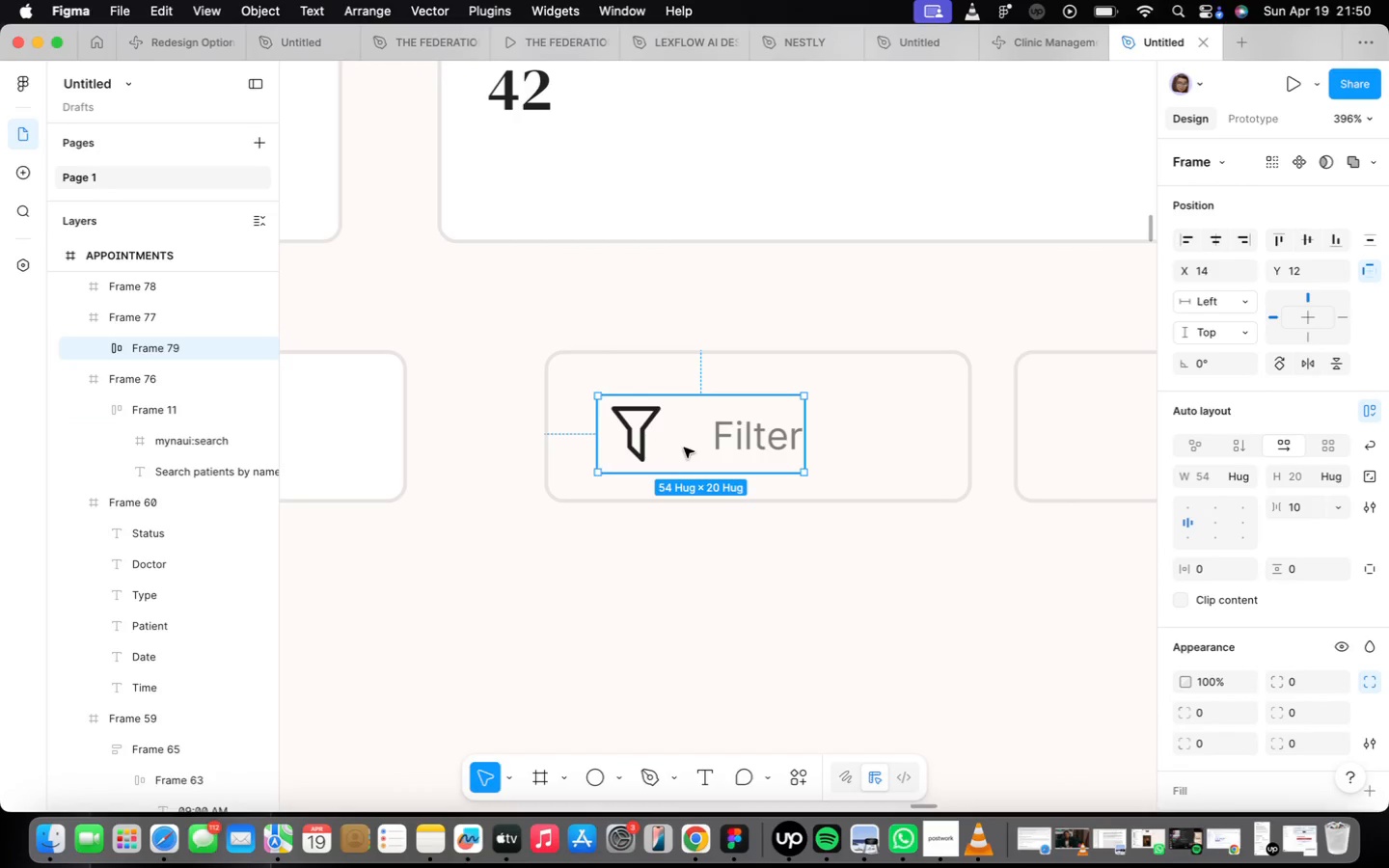 
left_click_drag(start_coordinate=[737, 443], to_coordinate=[796, 436])
 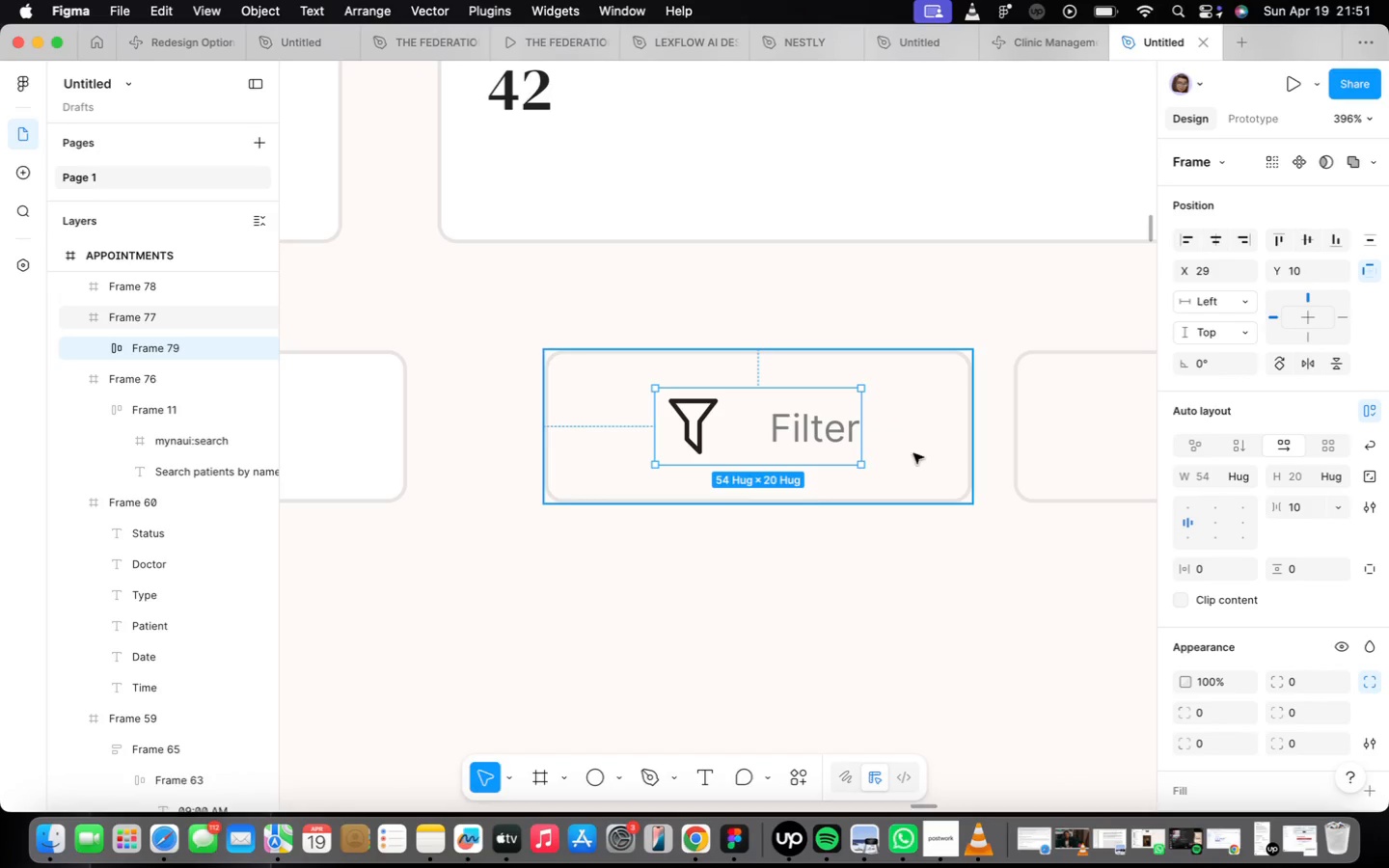 
scroll: coordinate [680, 530], scroll_direction: down, amount: 8.0
 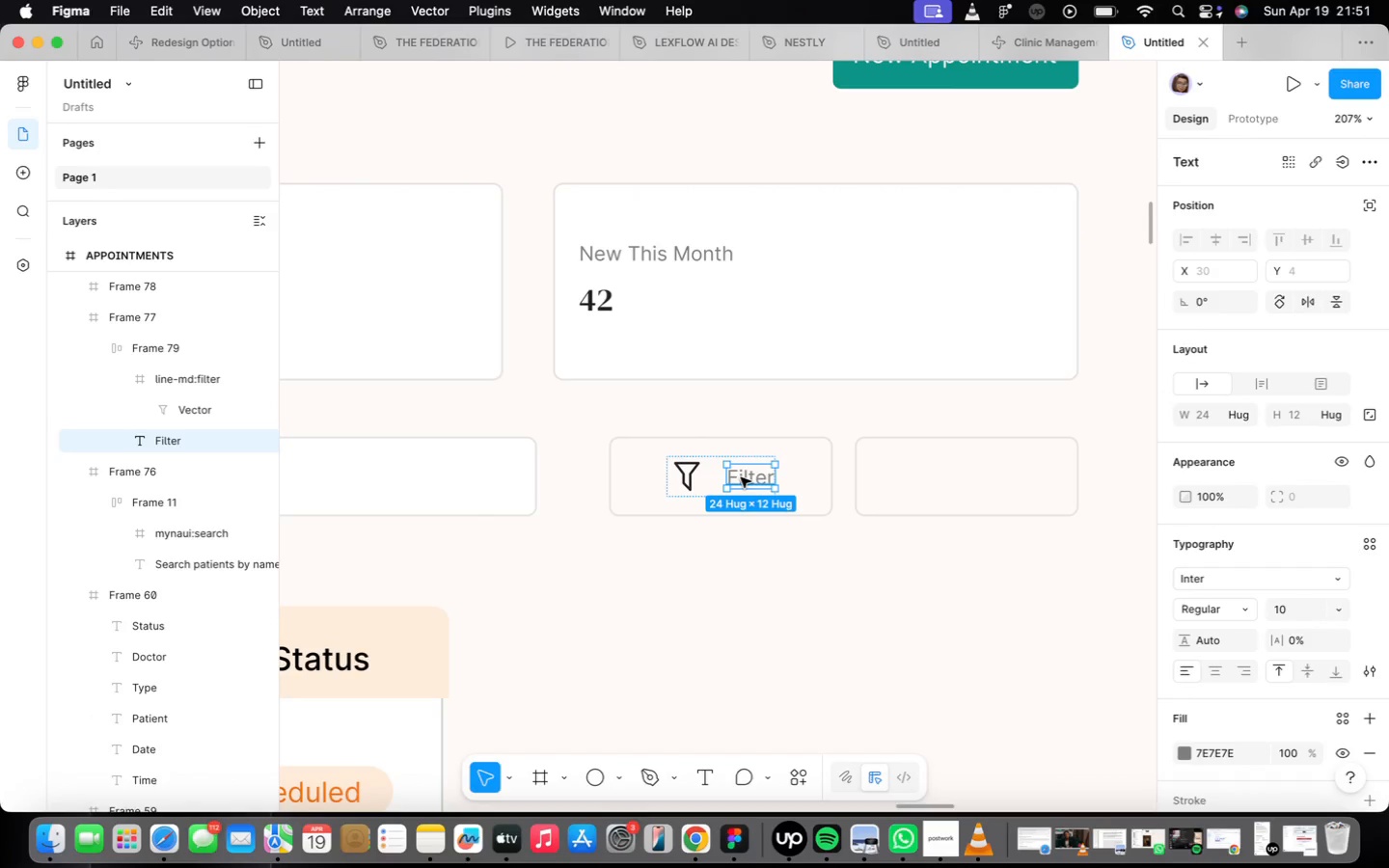 
double_click([741, 477])
 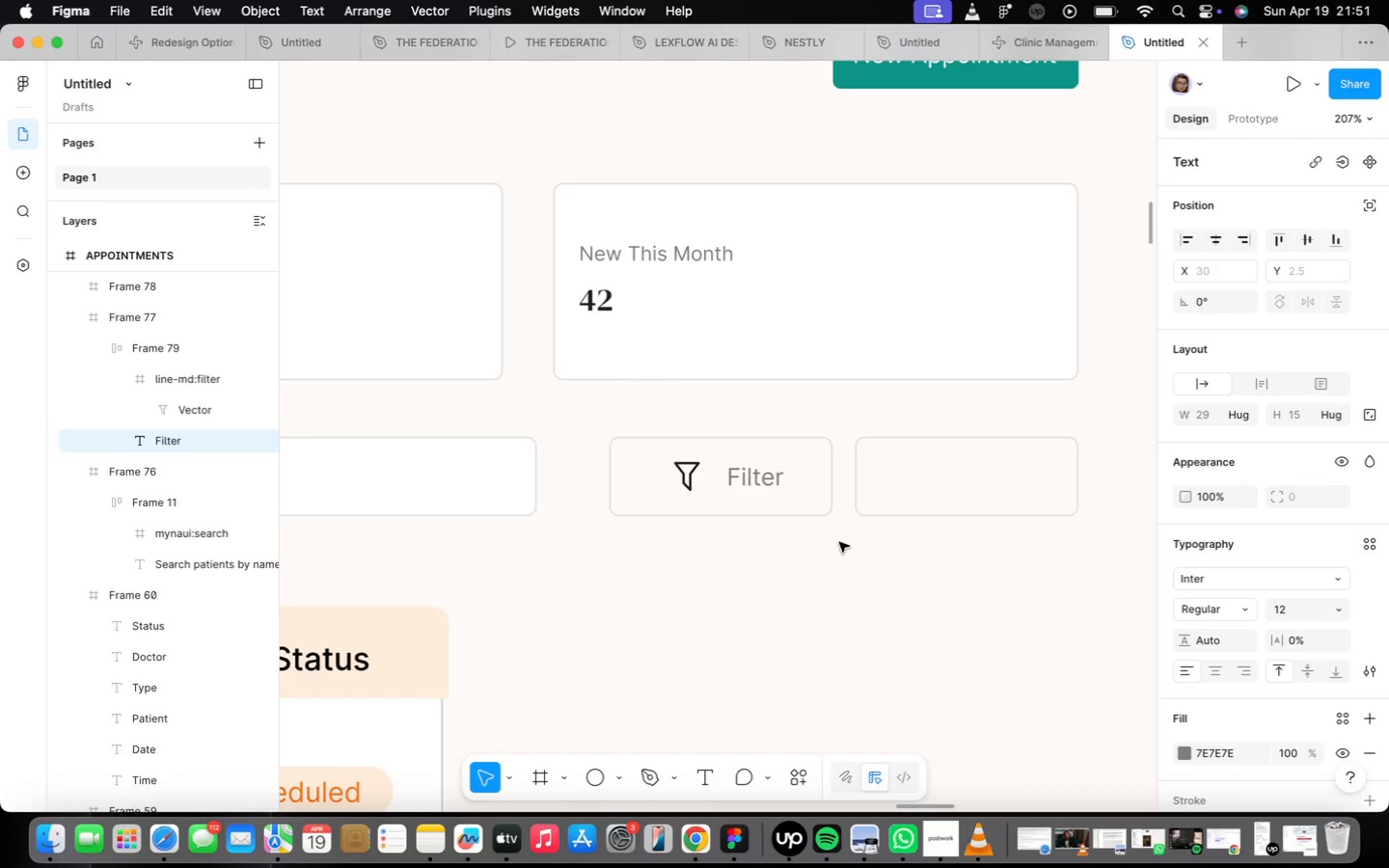 
double_click([701, 534])
 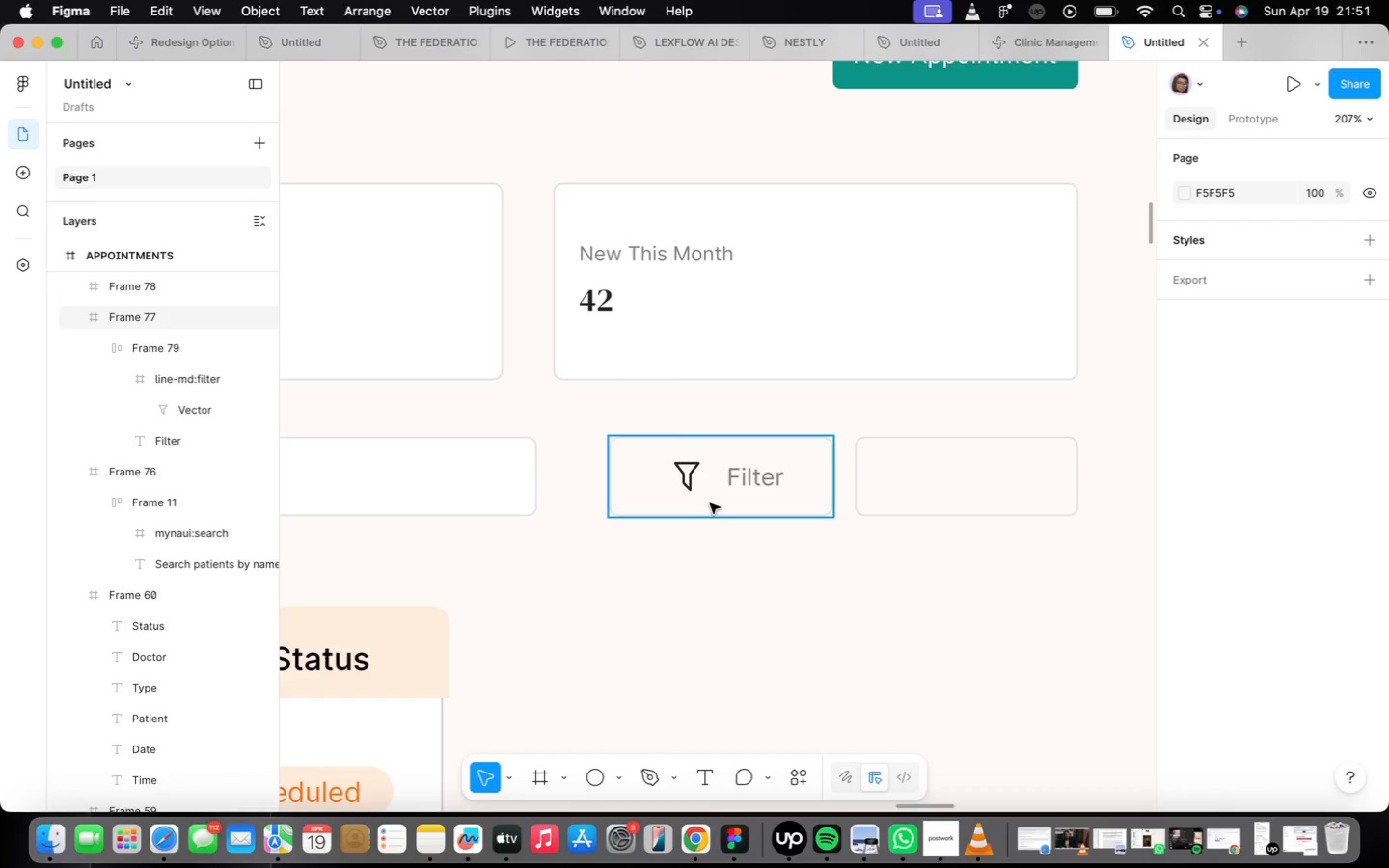 
left_click([739, 449])
 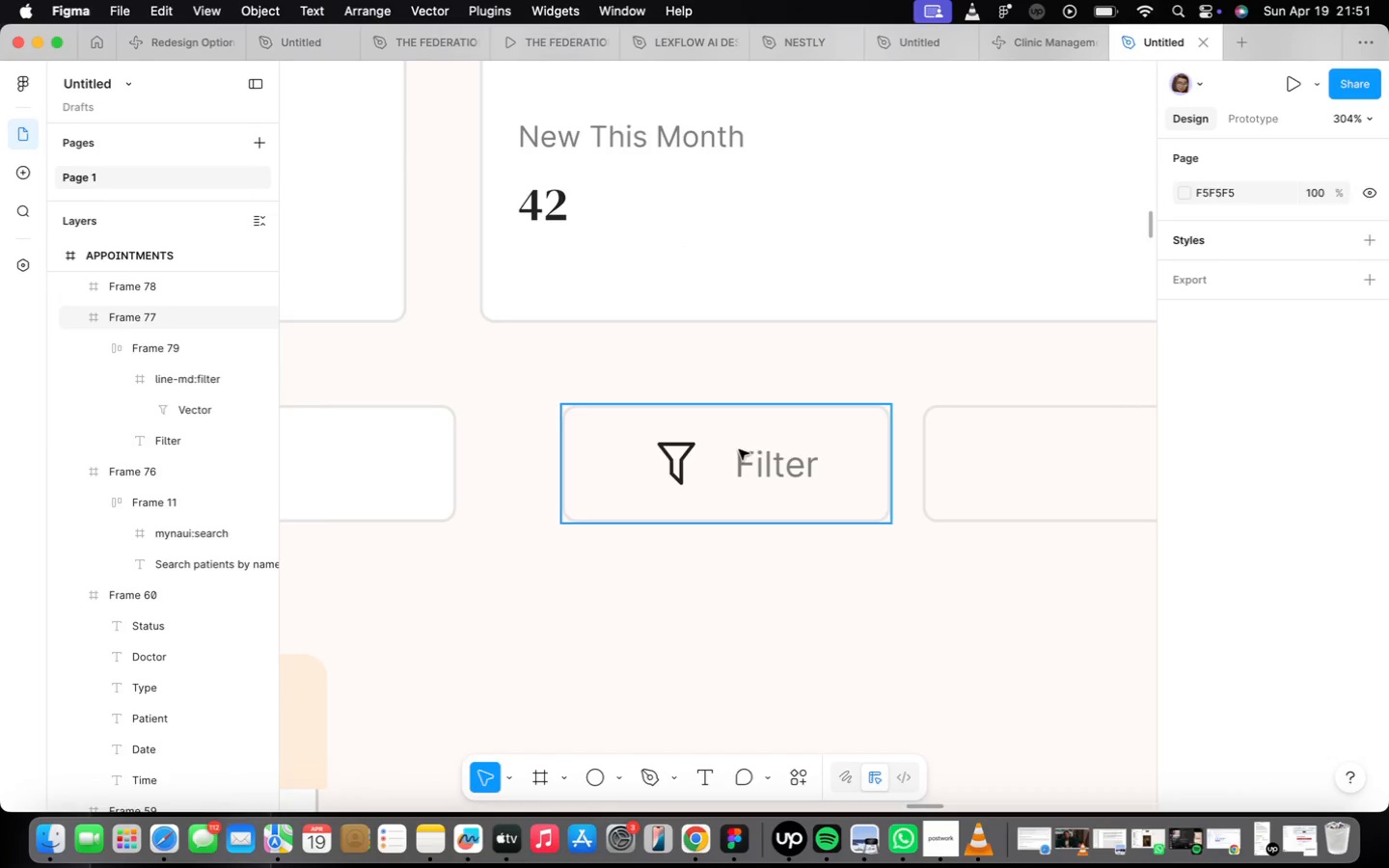 
scroll: coordinate [710, 502], scroll_direction: up, amount: 4.0
 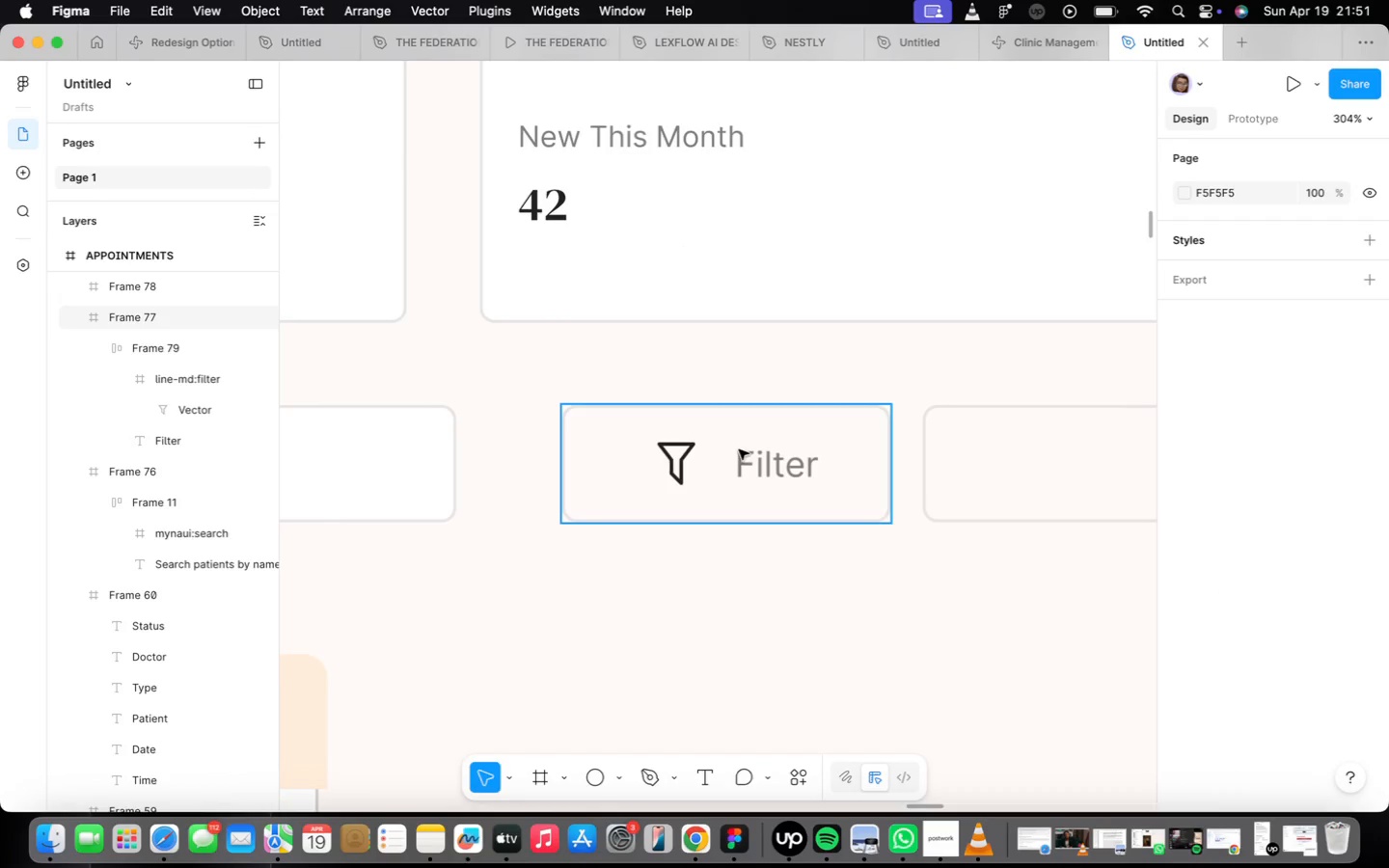 
double_click([739, 449])
 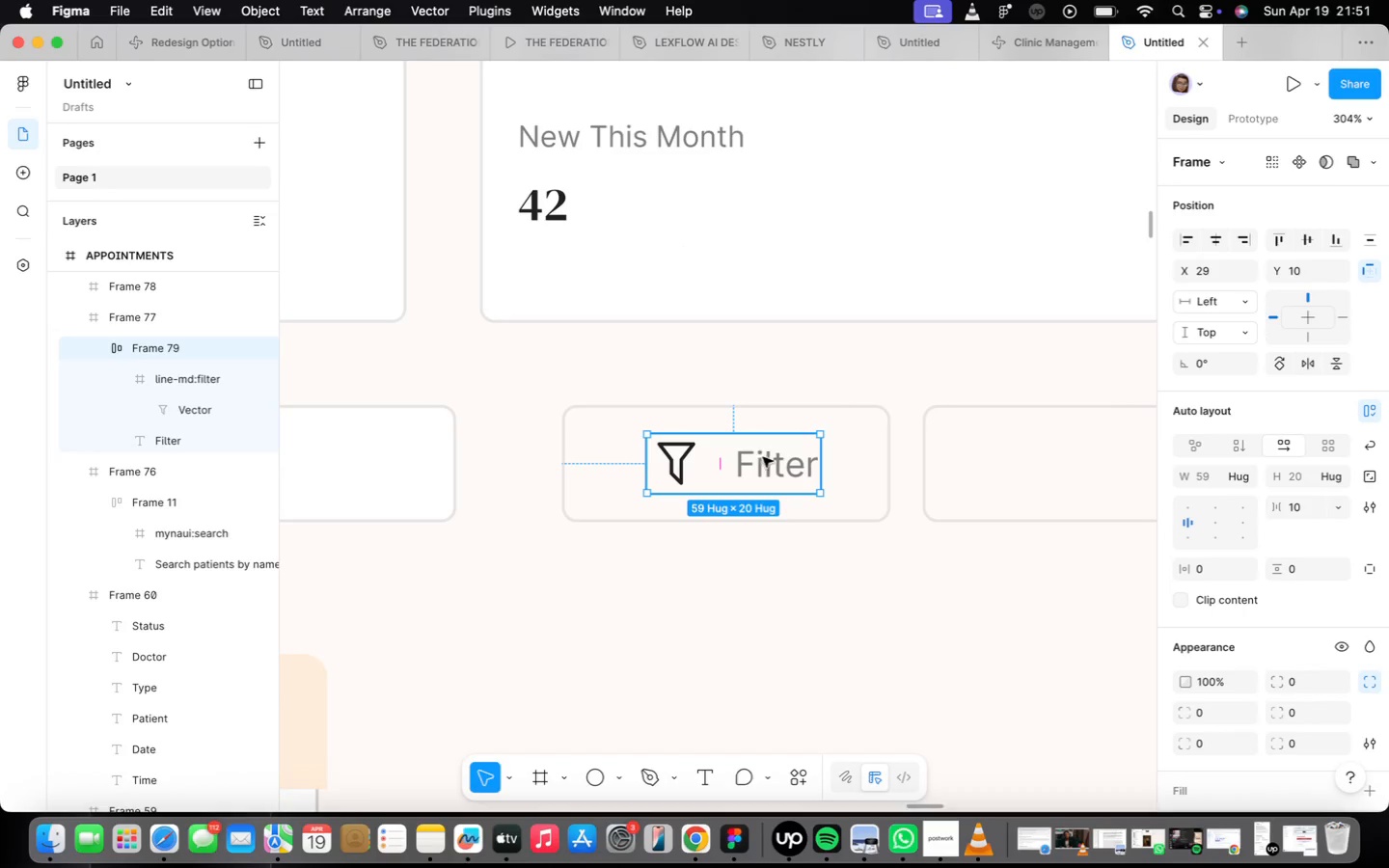 
left_click_drag(start_coordinate=[768, 458], to_coordinate=[761, 460])
 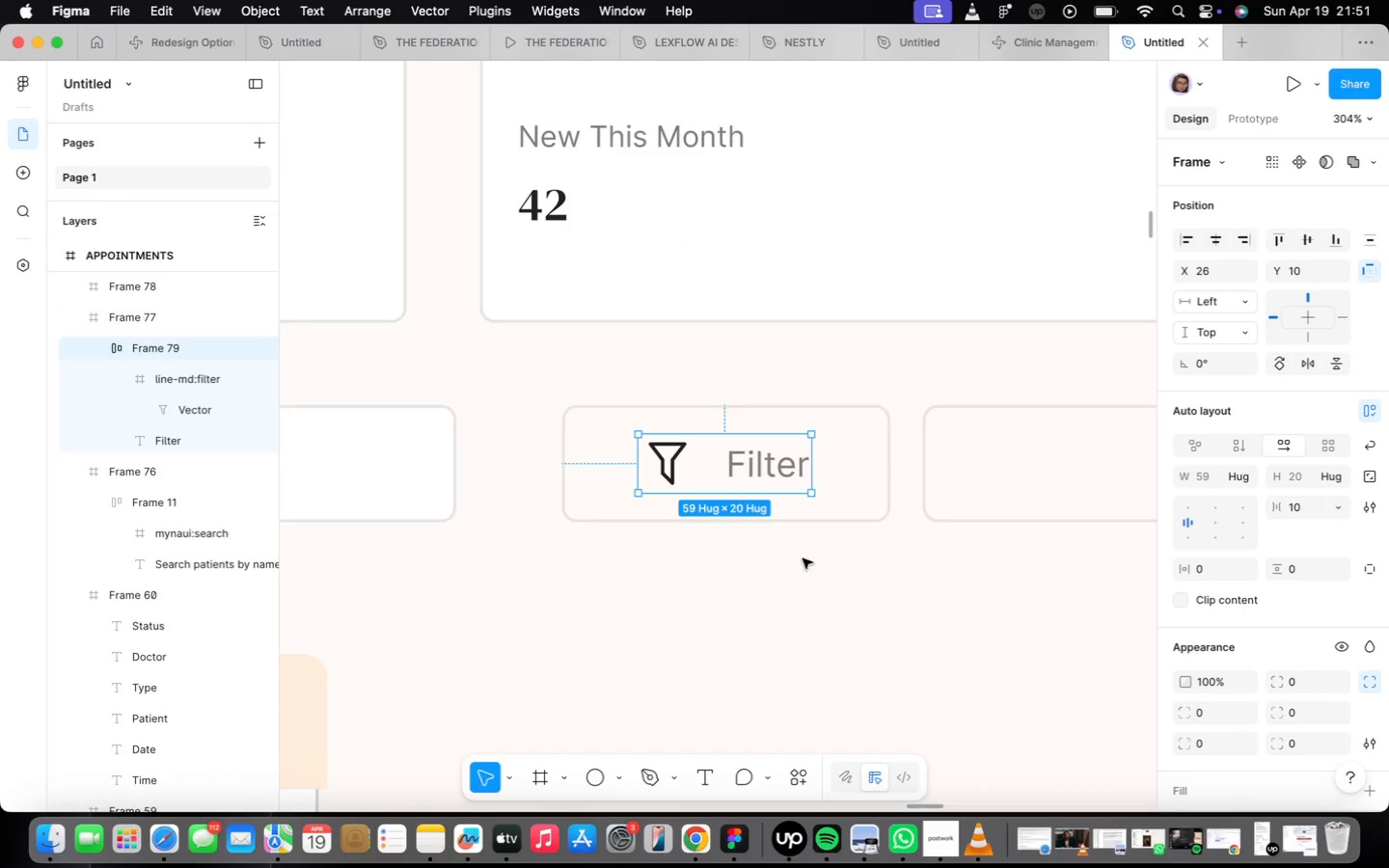 
left_click([803, 558])
 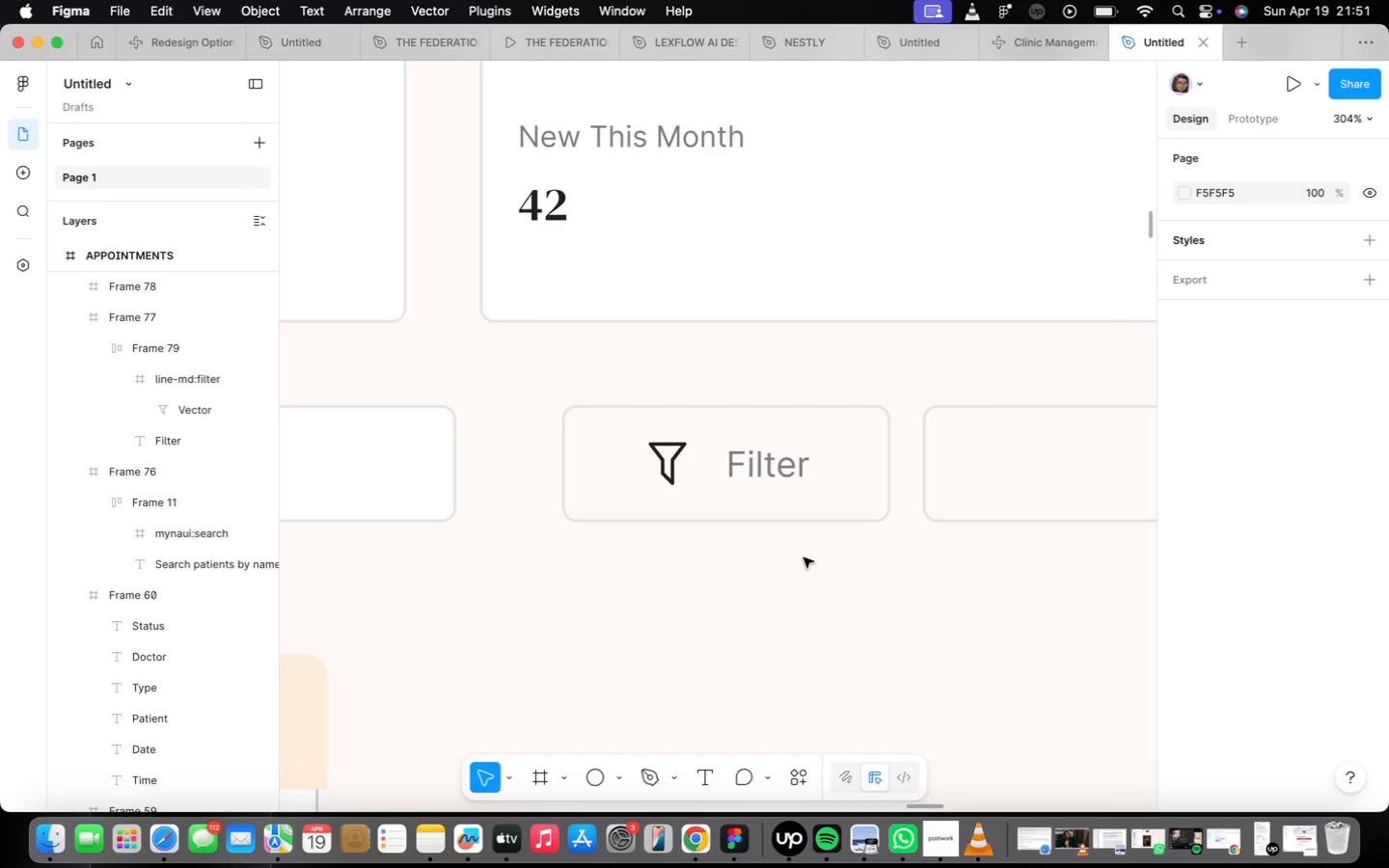 
wait(24.5)
 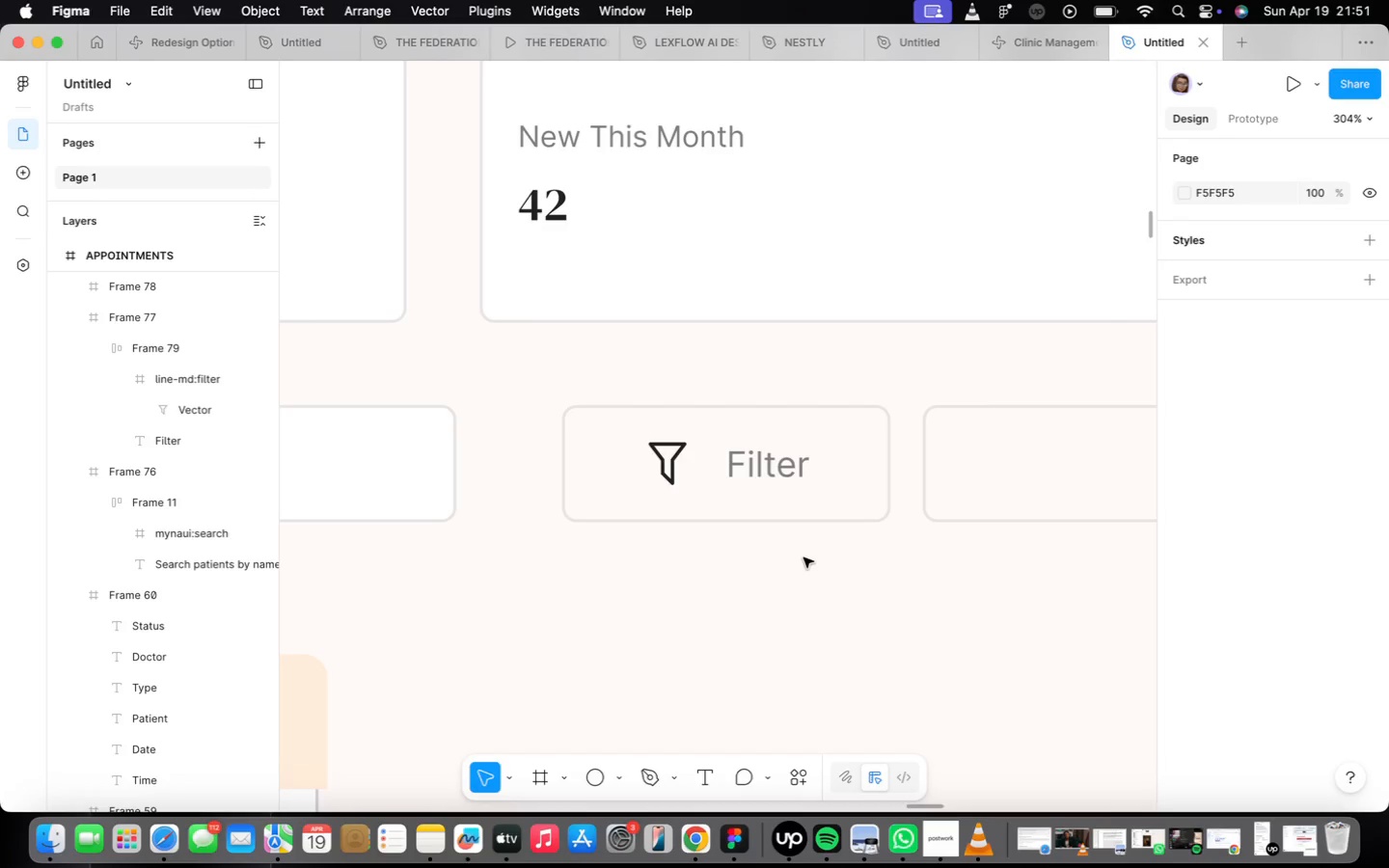 
scroll: coordinate [722, 515], scroll_direction: down, amount: 10.0
 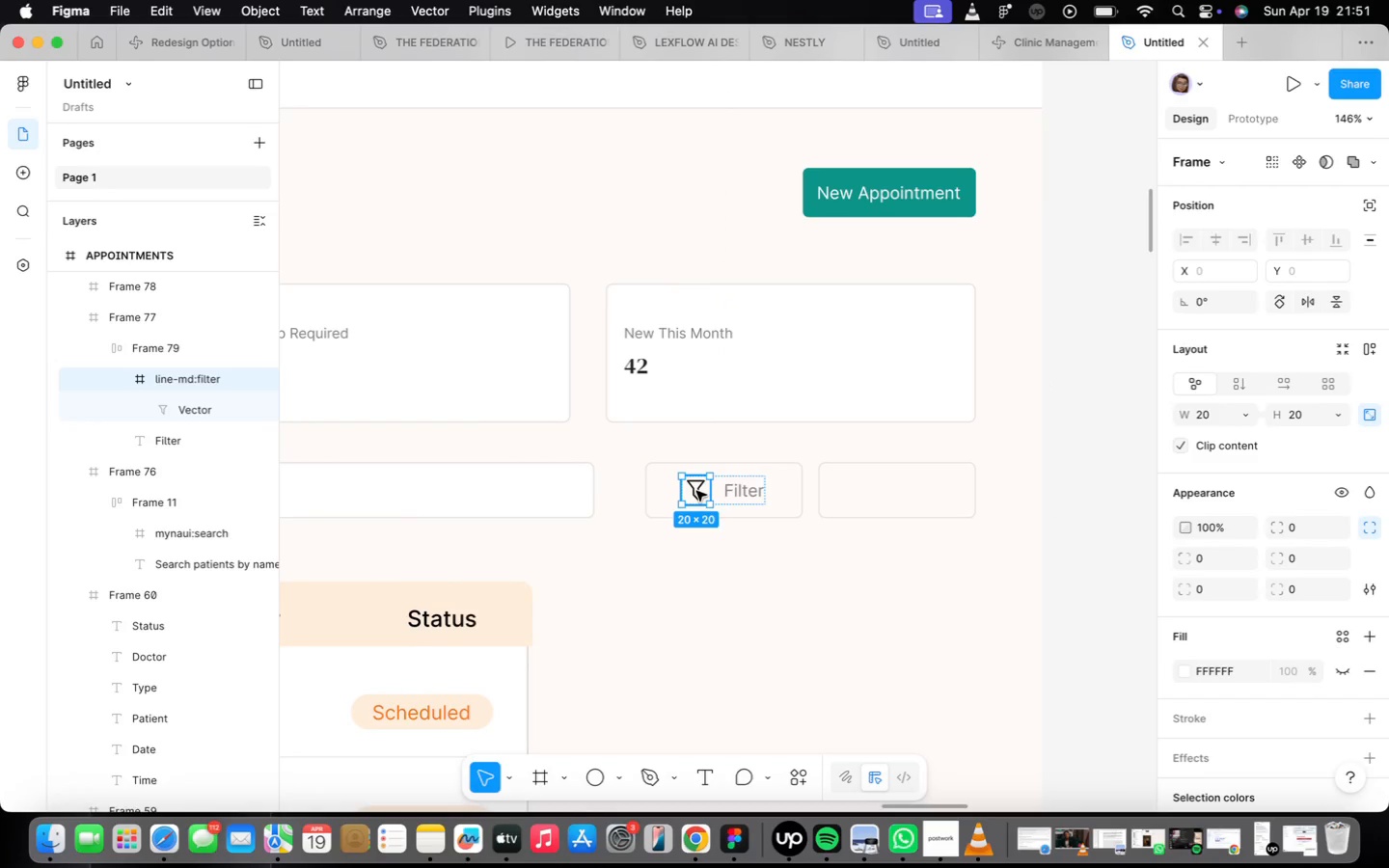 
left_click([696, 488])
 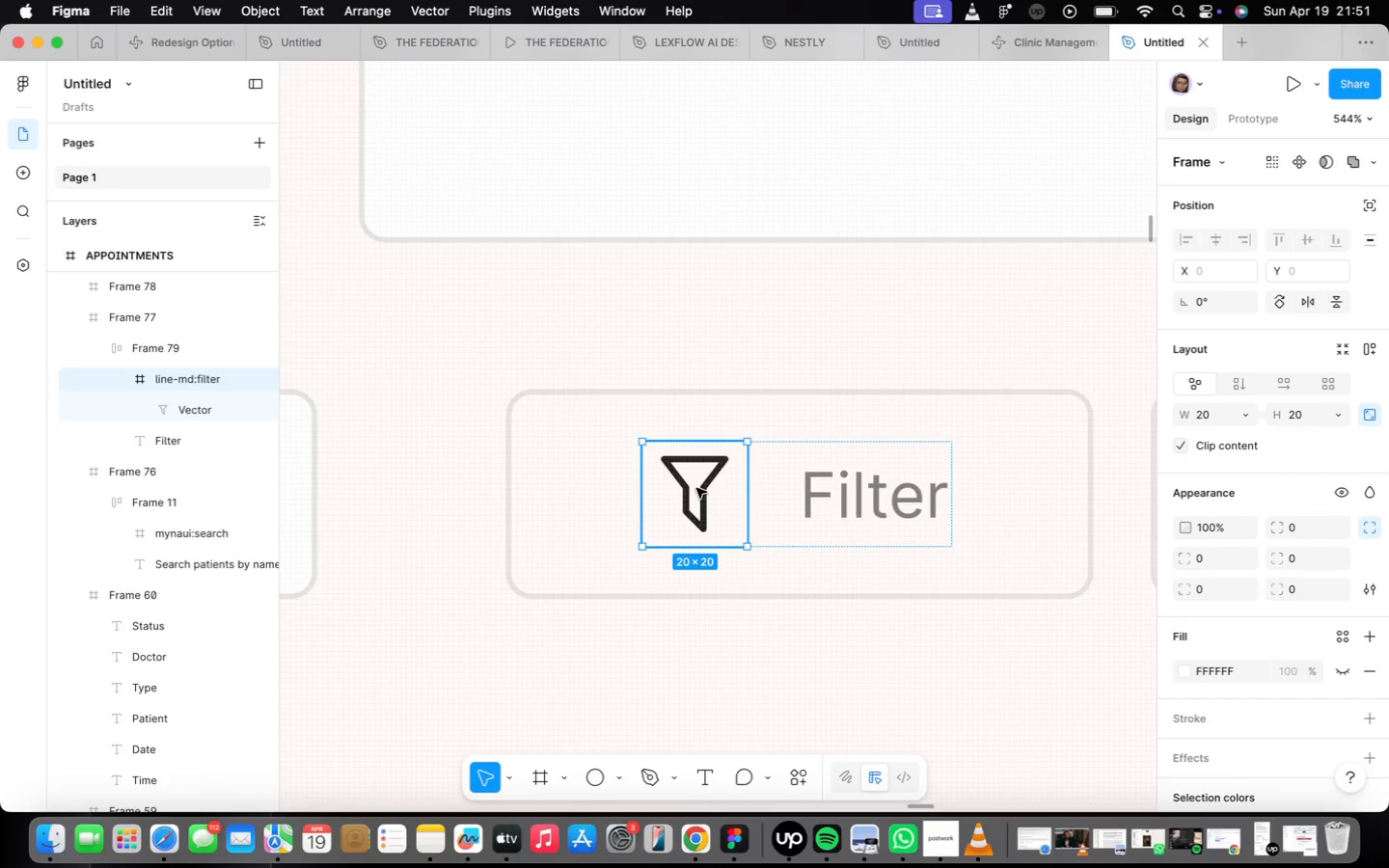 
scroll: coordinate [696, 489], scroll_direction: up, amount: 22.0
 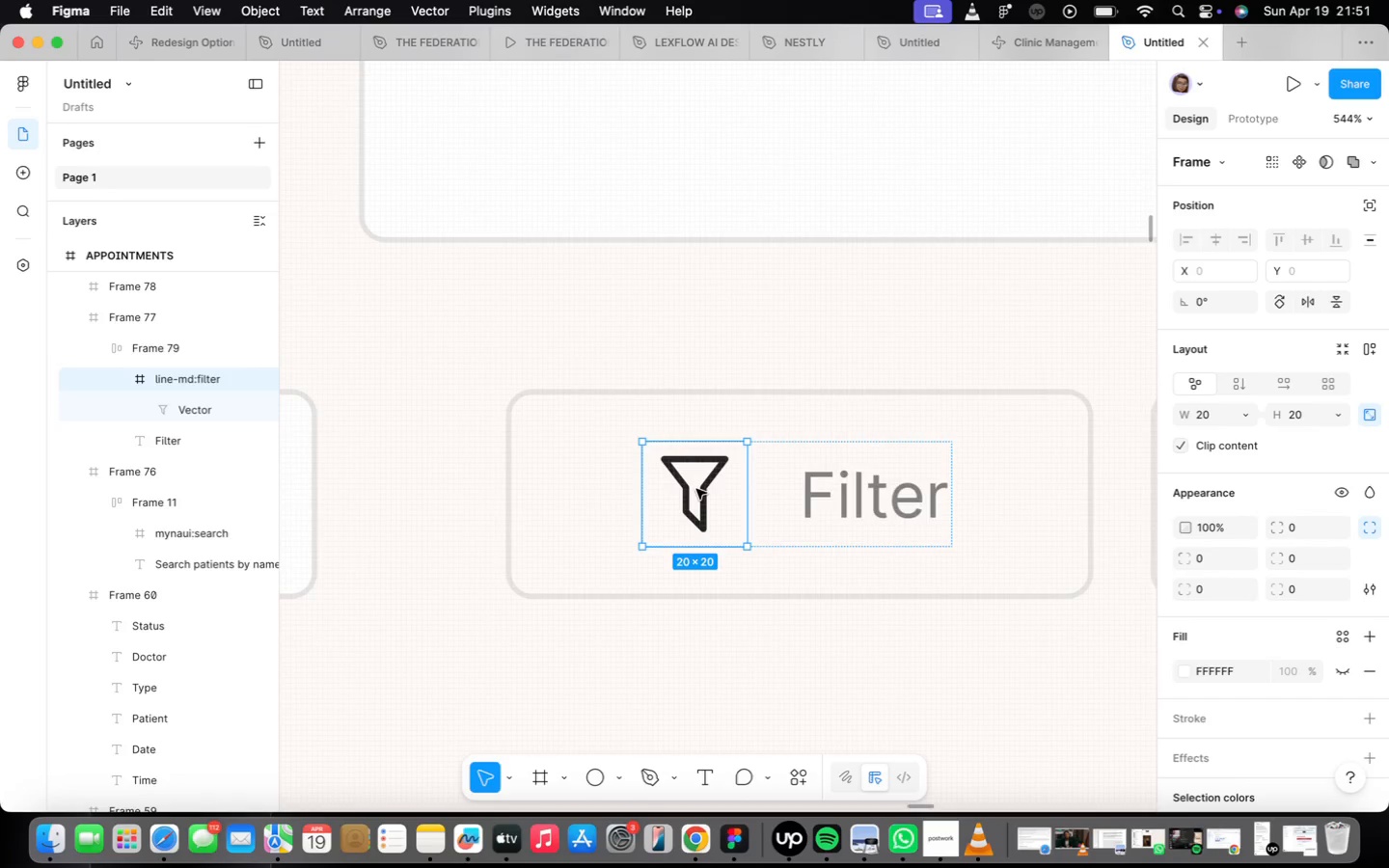 
double_click([696, 488])
 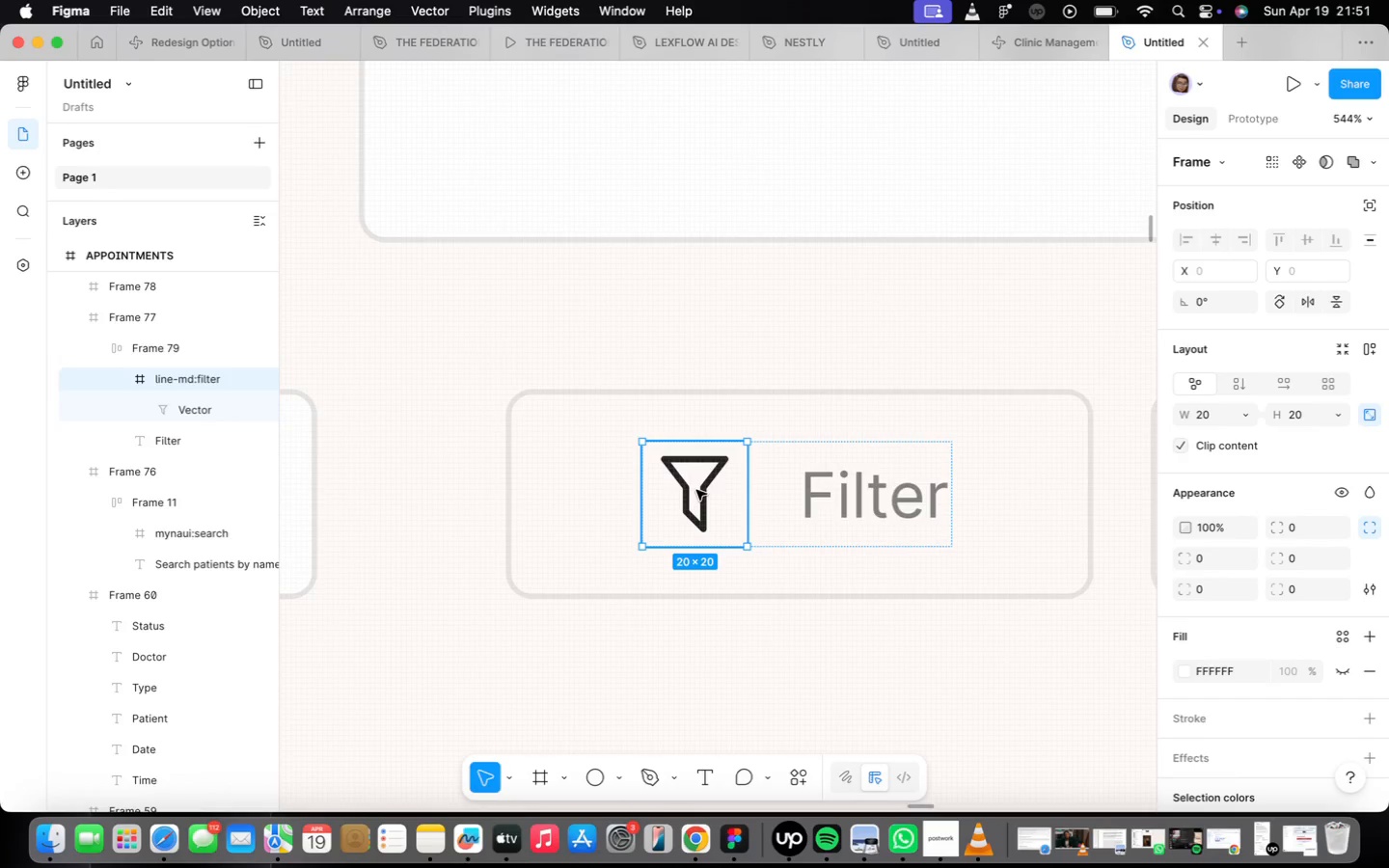 
left_click([700, 489])
 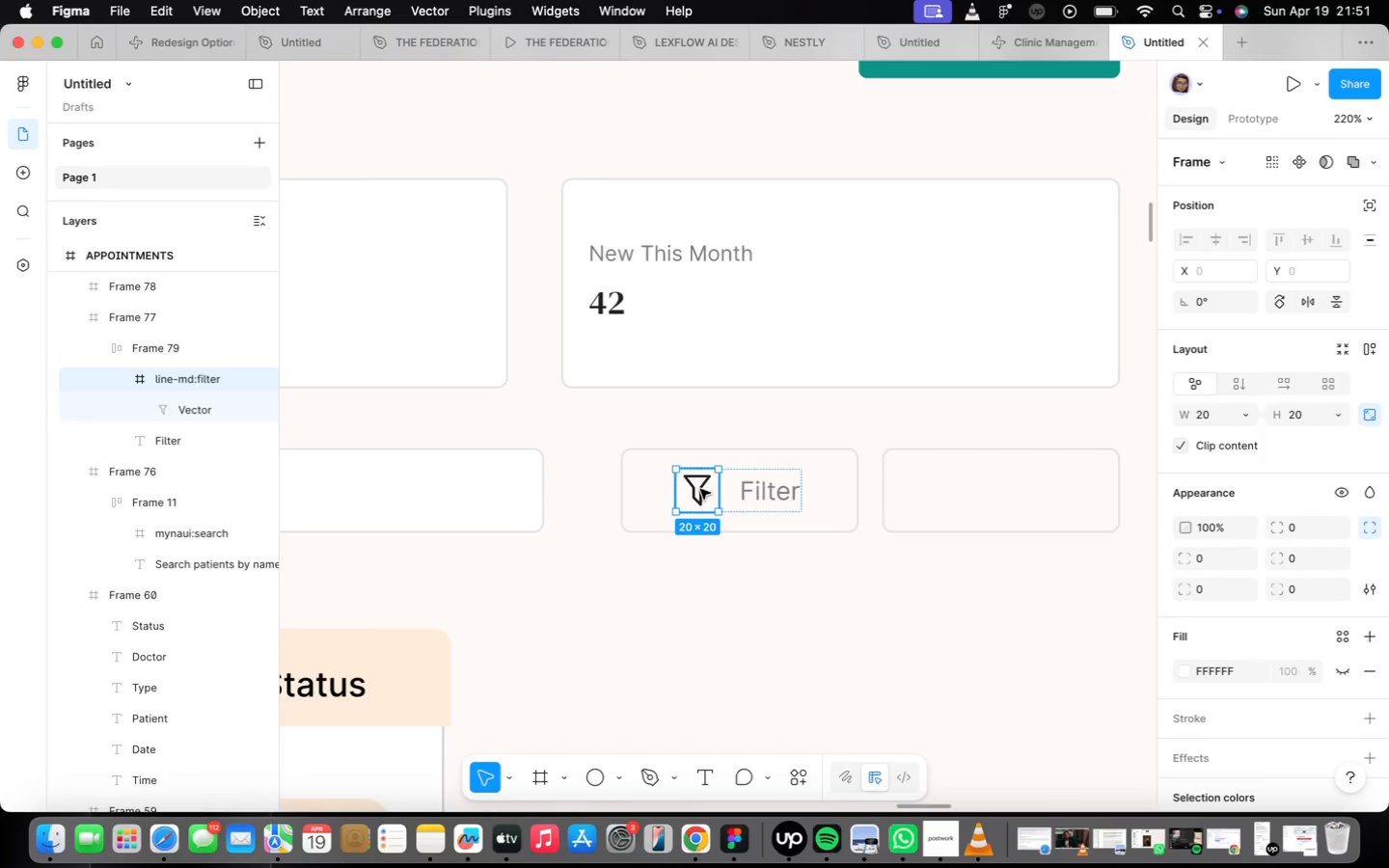 
scroll: coordinate [698, 488], scroll_direction: down, amount: 11.0
 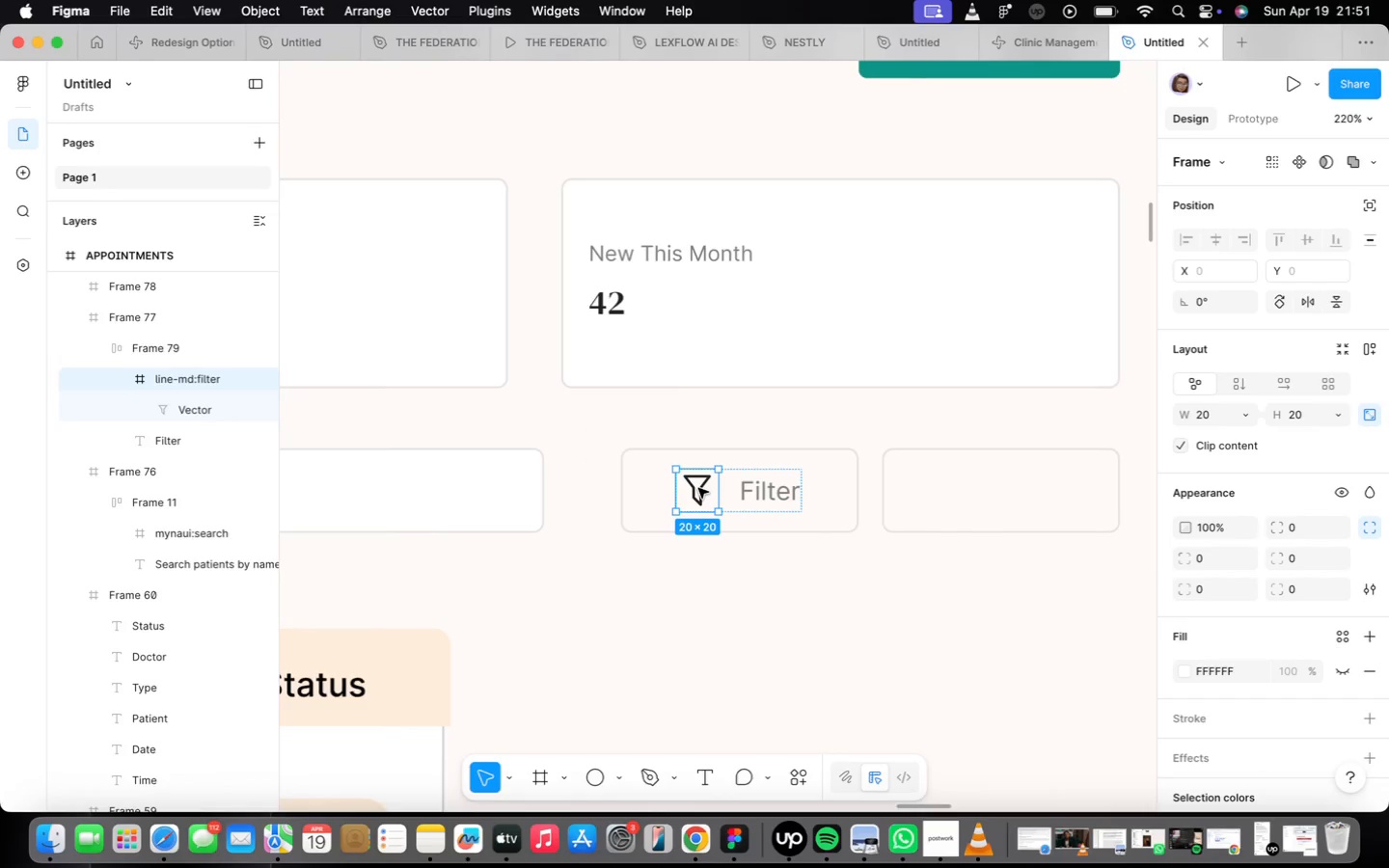 
double_click([700, 489])
 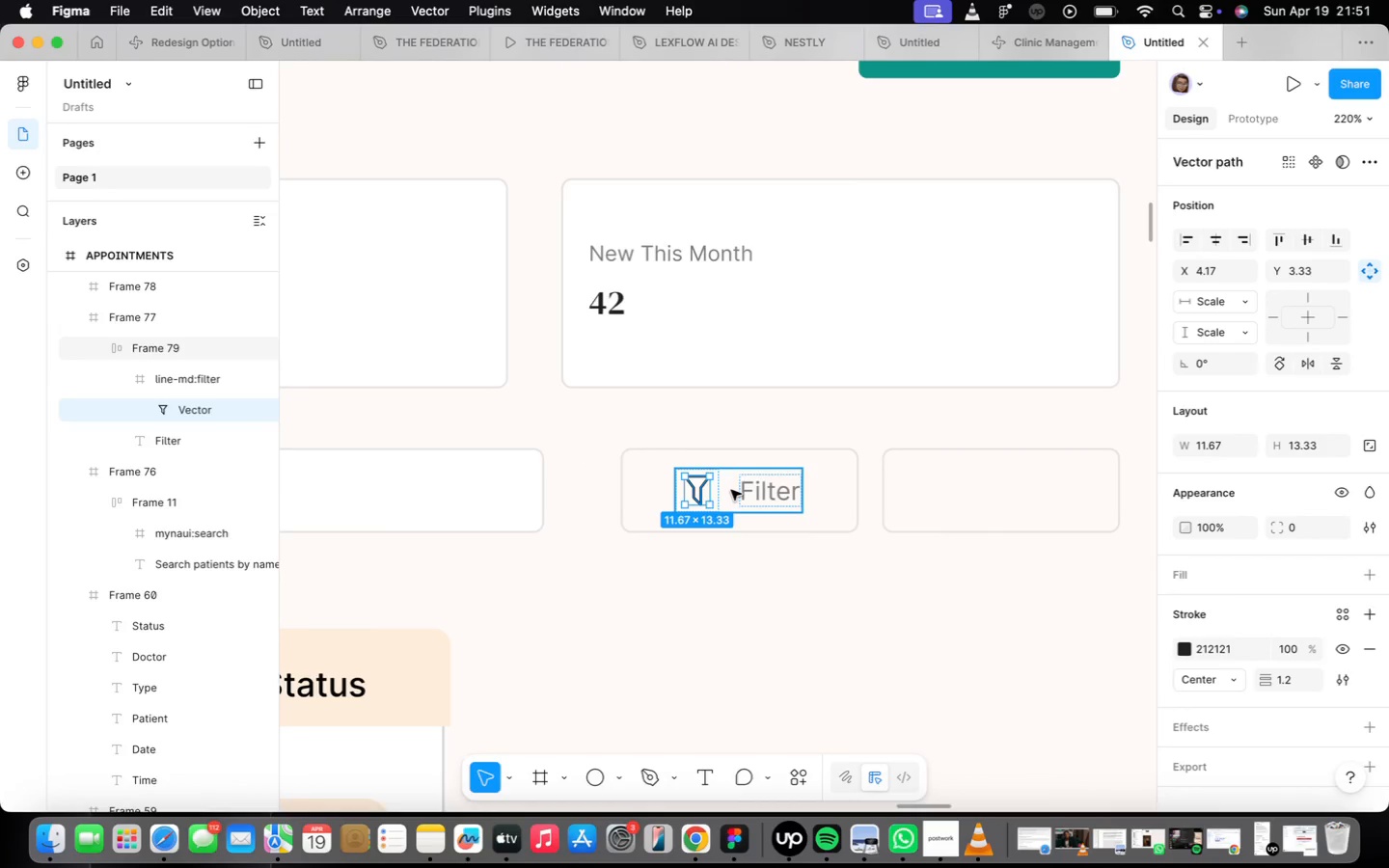 
left_click([731, 489])
 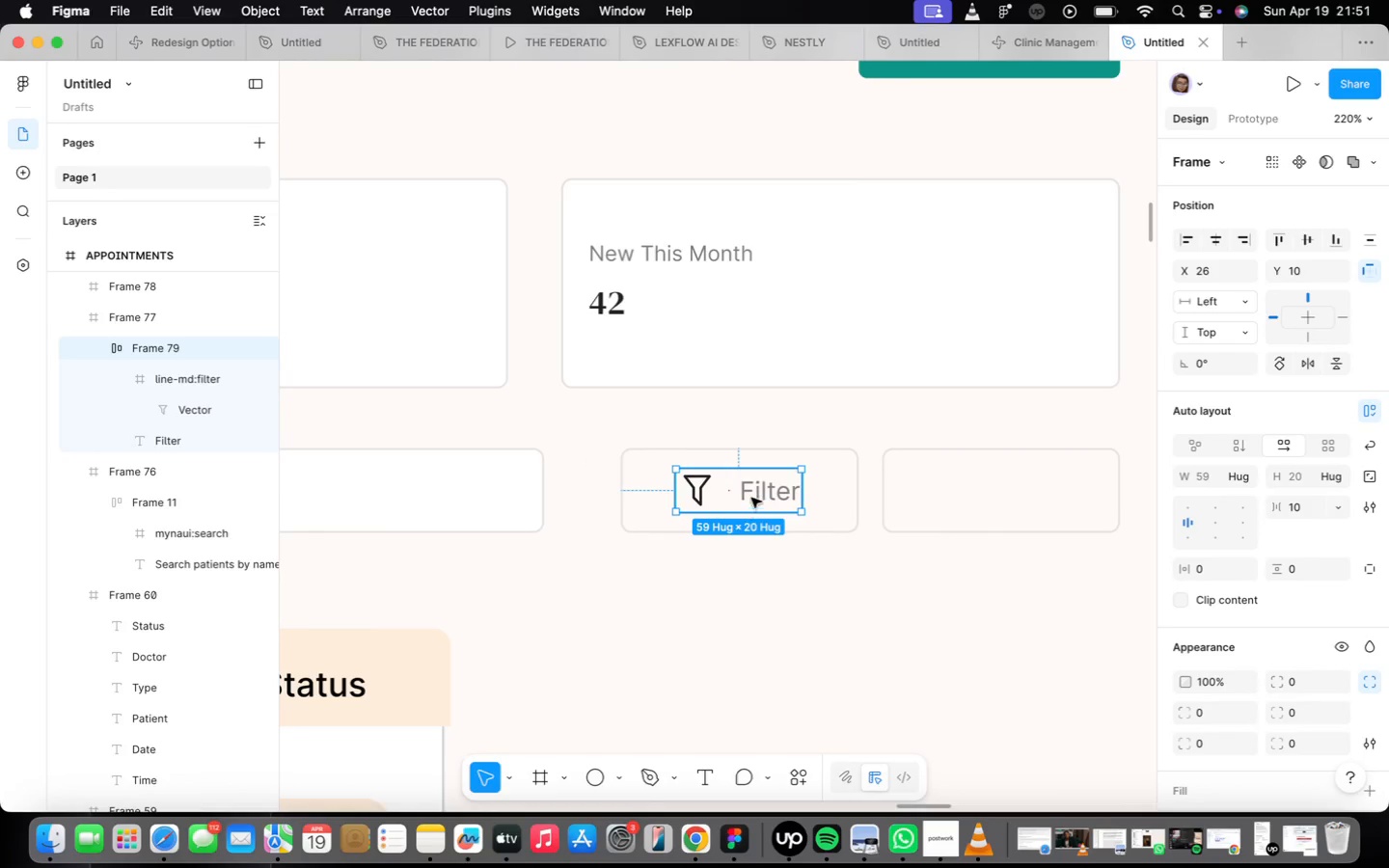 
double_click([751, 498])
 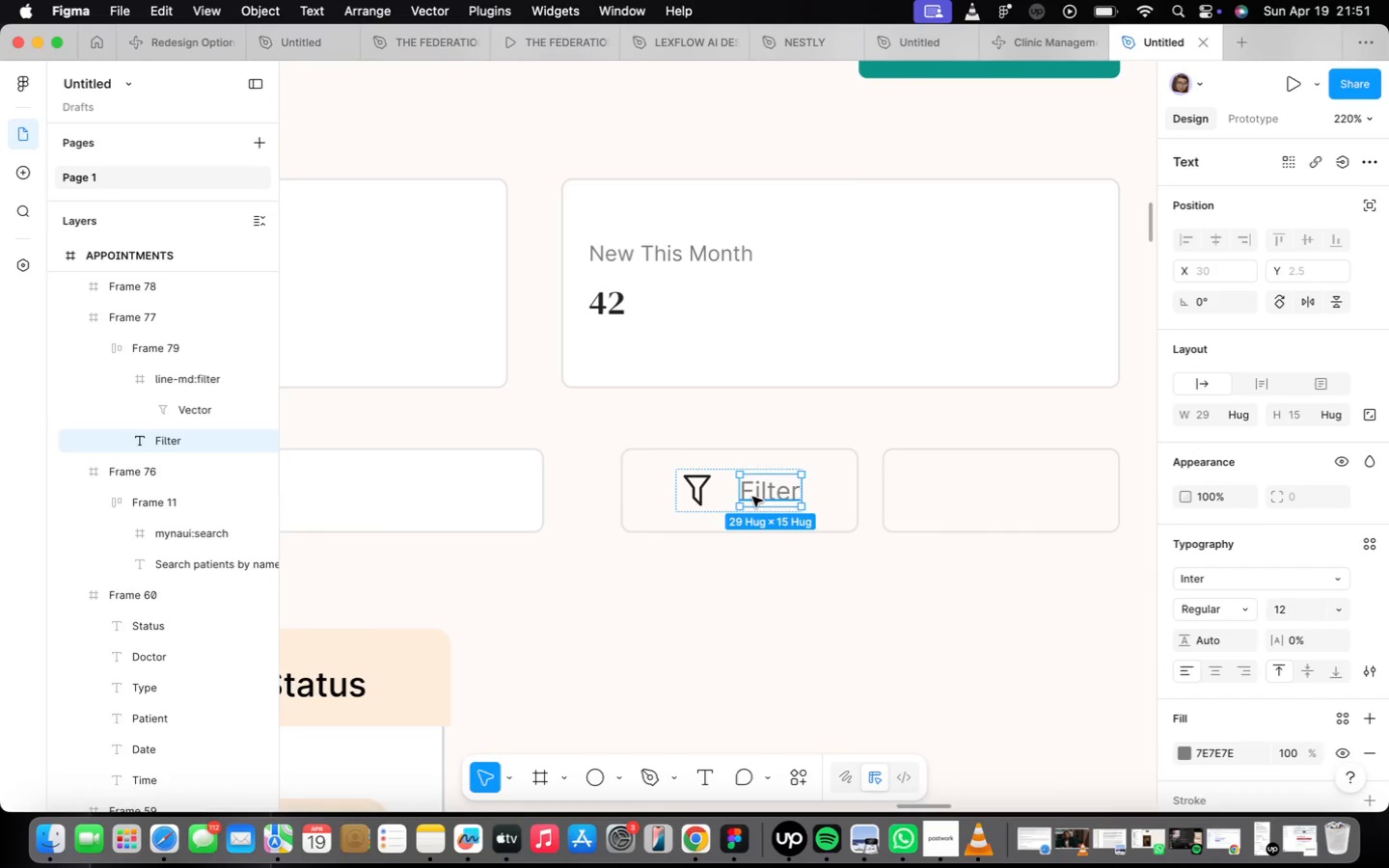 
double_click([749, 496])
 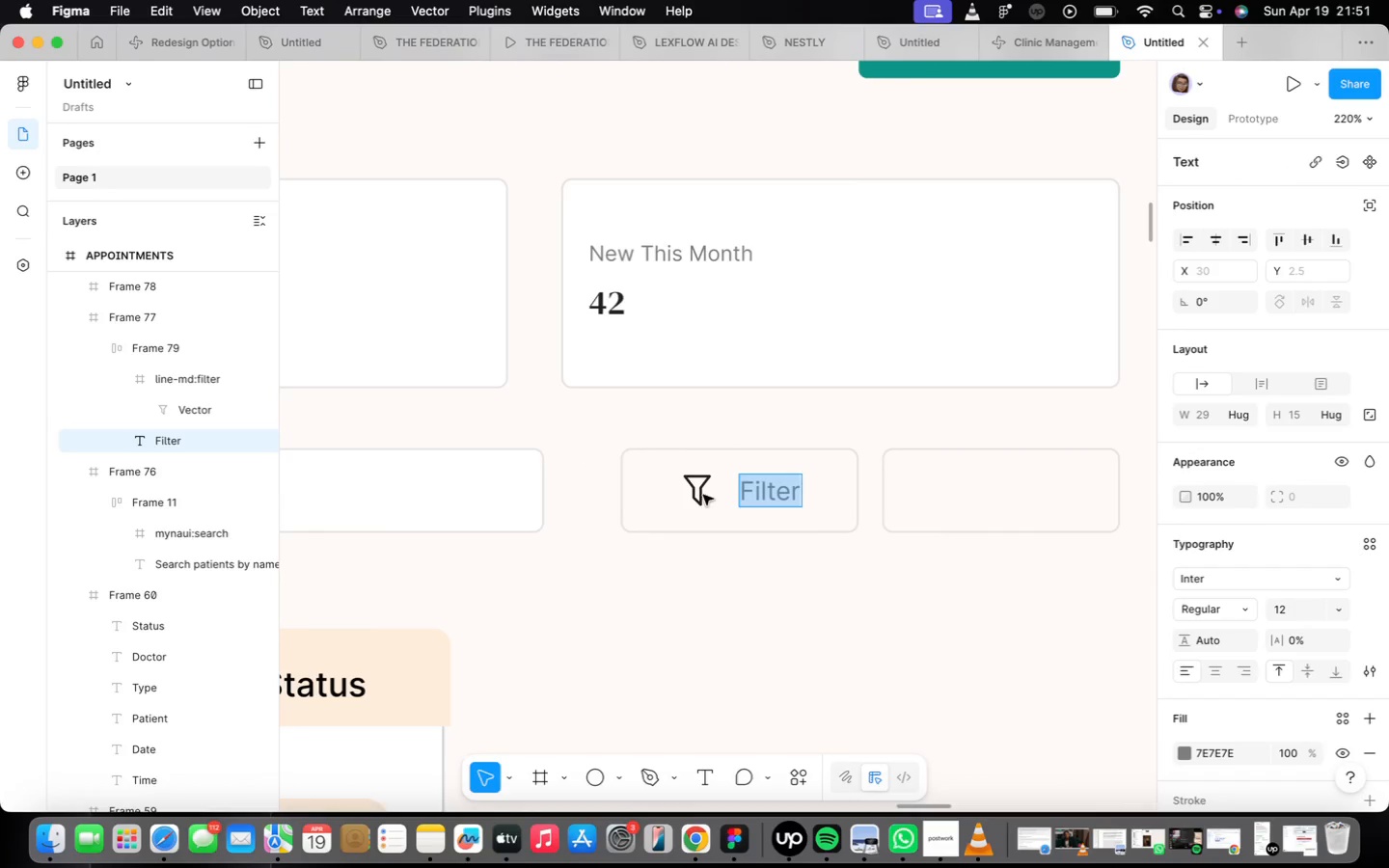 
double_click([703, 495])
 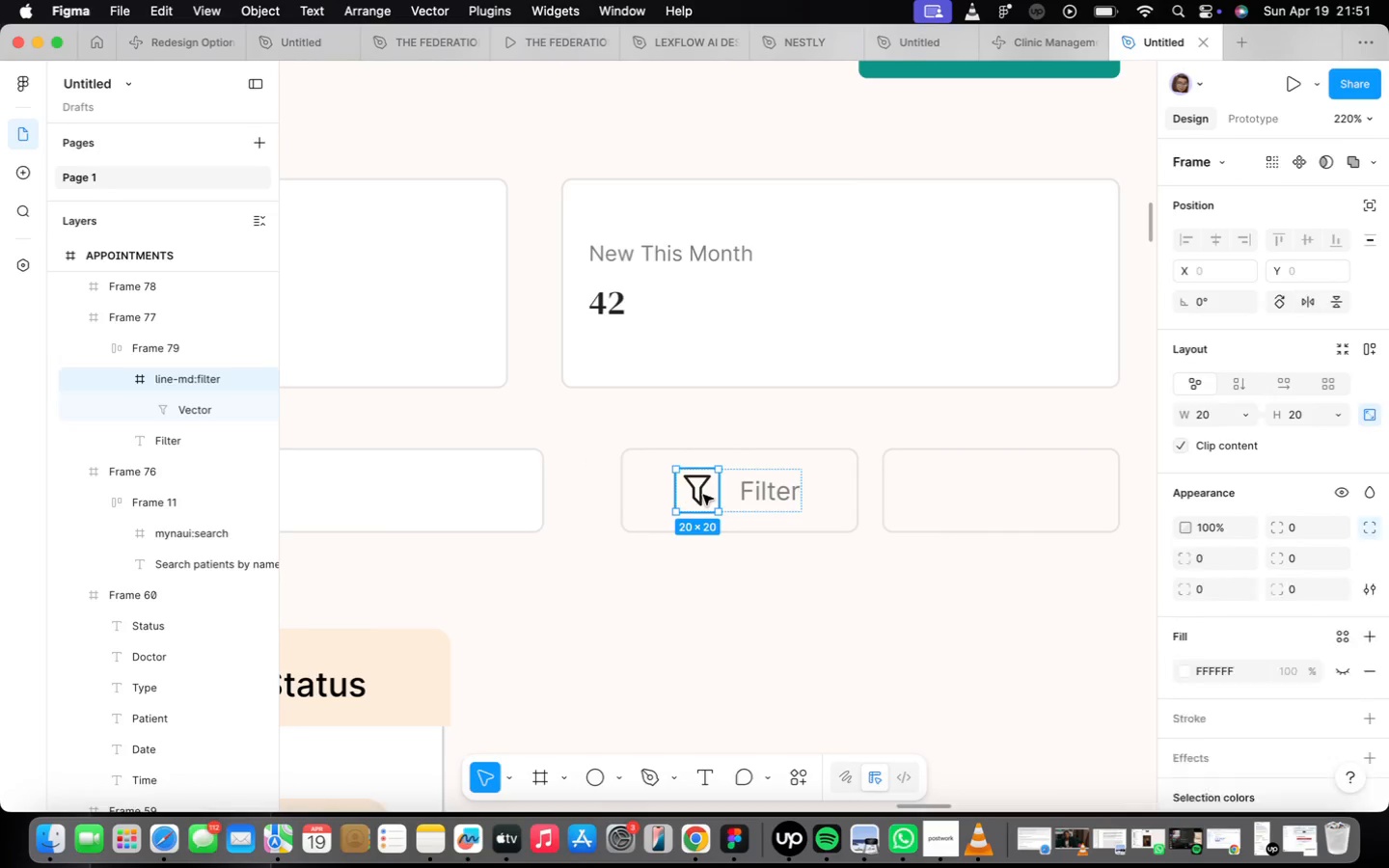 
triple_click([703, 495])
 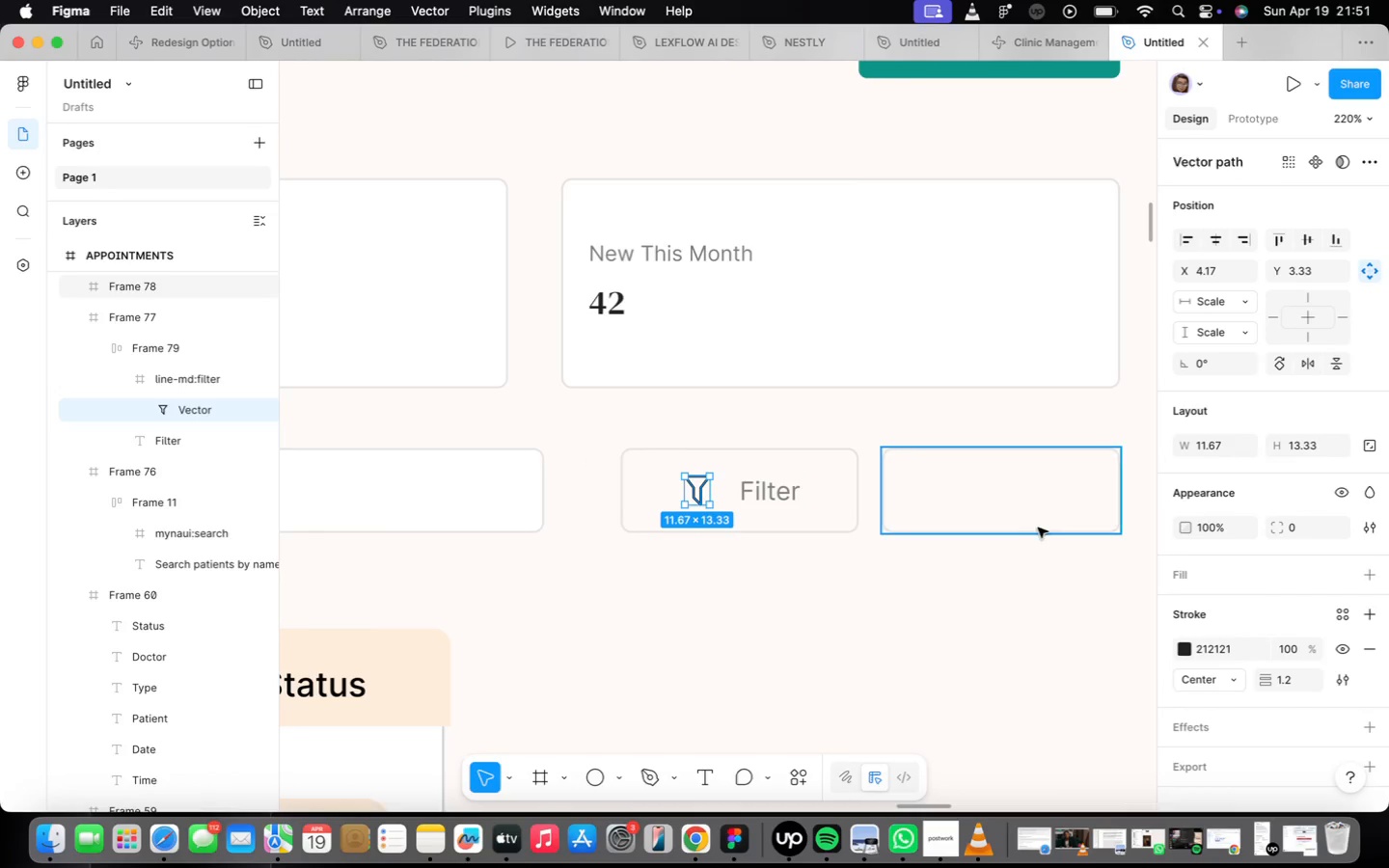 
left_click([867, 591])
 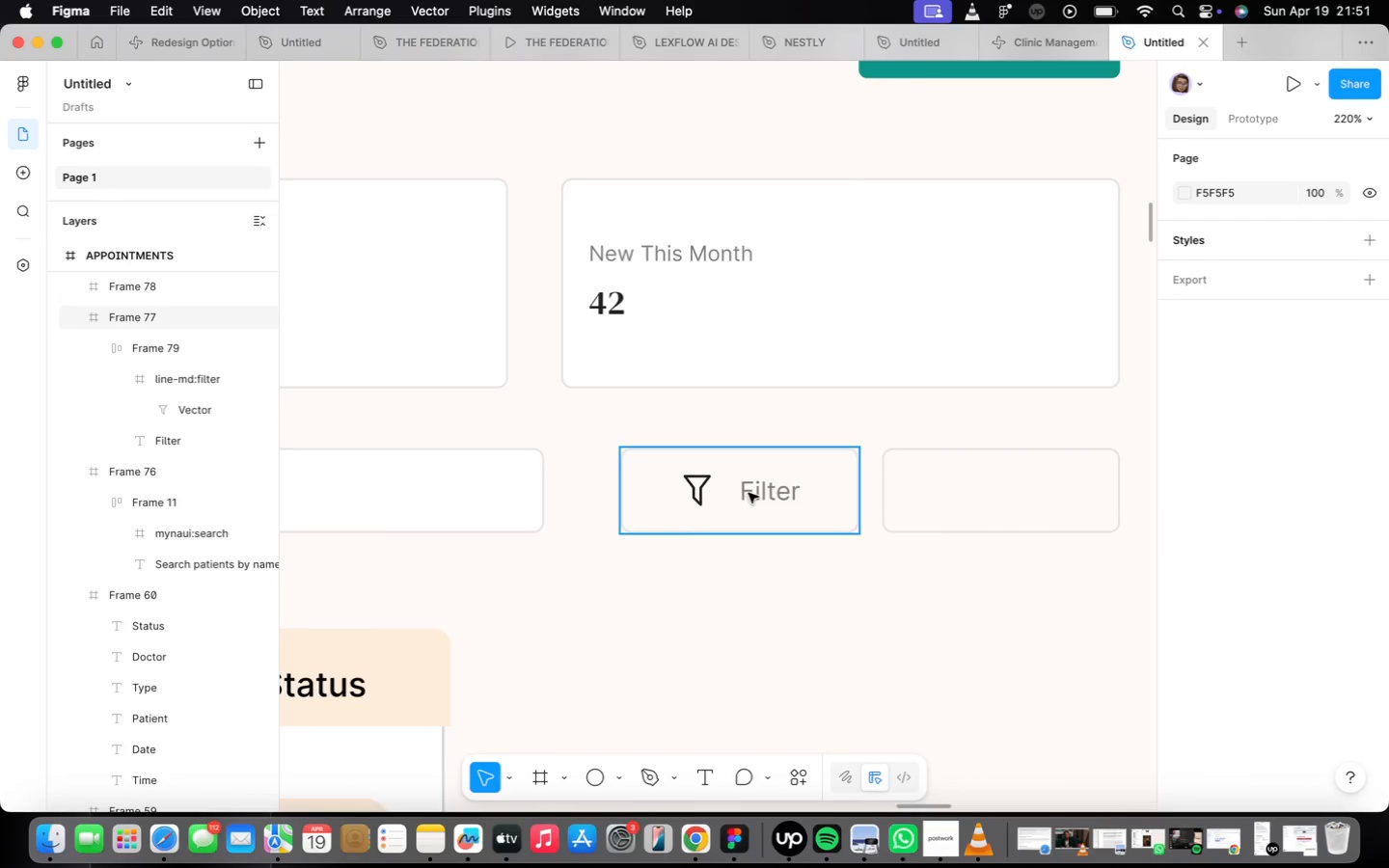 
double_click([749, 493])
 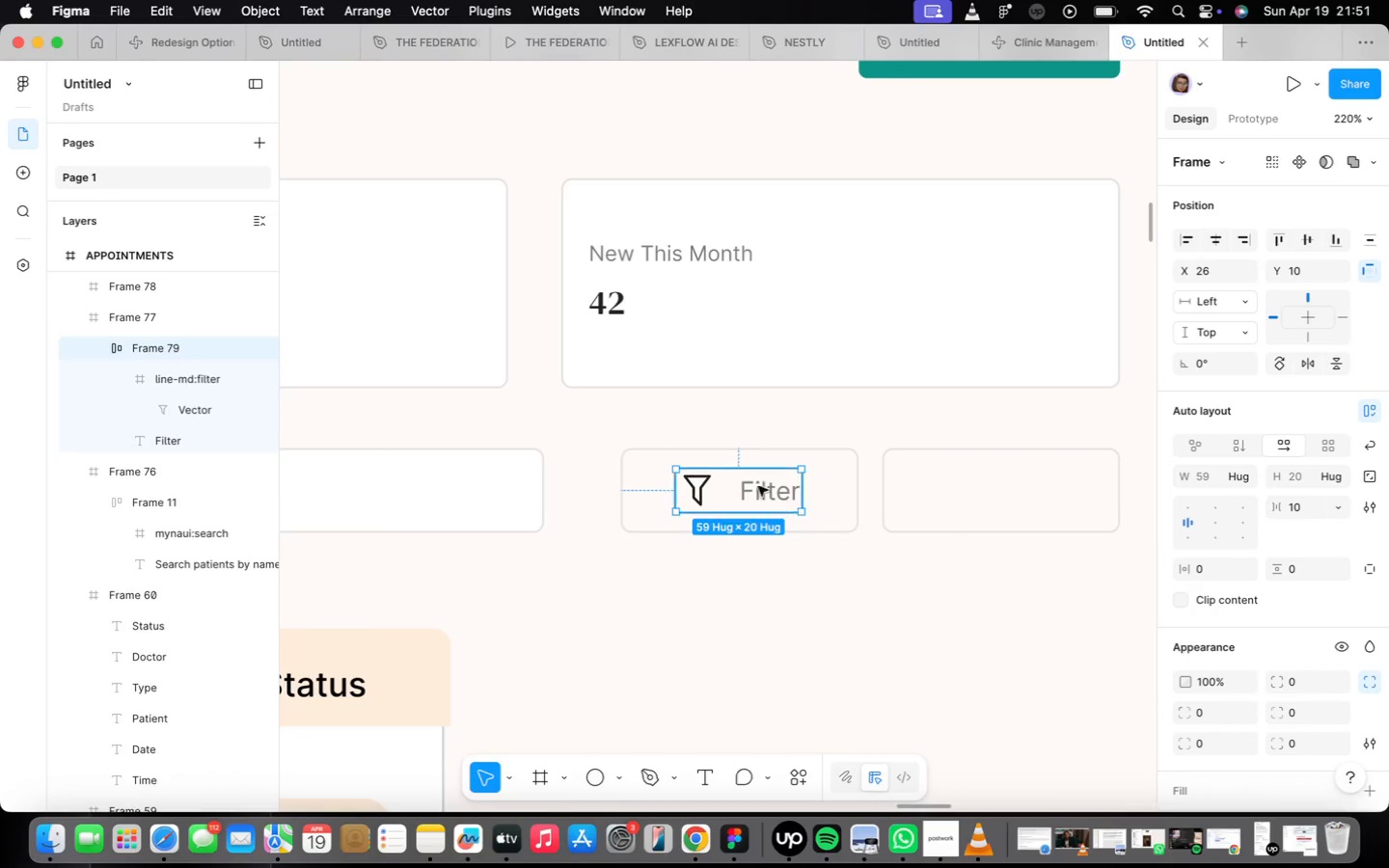 
hold_key(key=ShiftLeft, duration=0.57)
left_click([831, 476])
 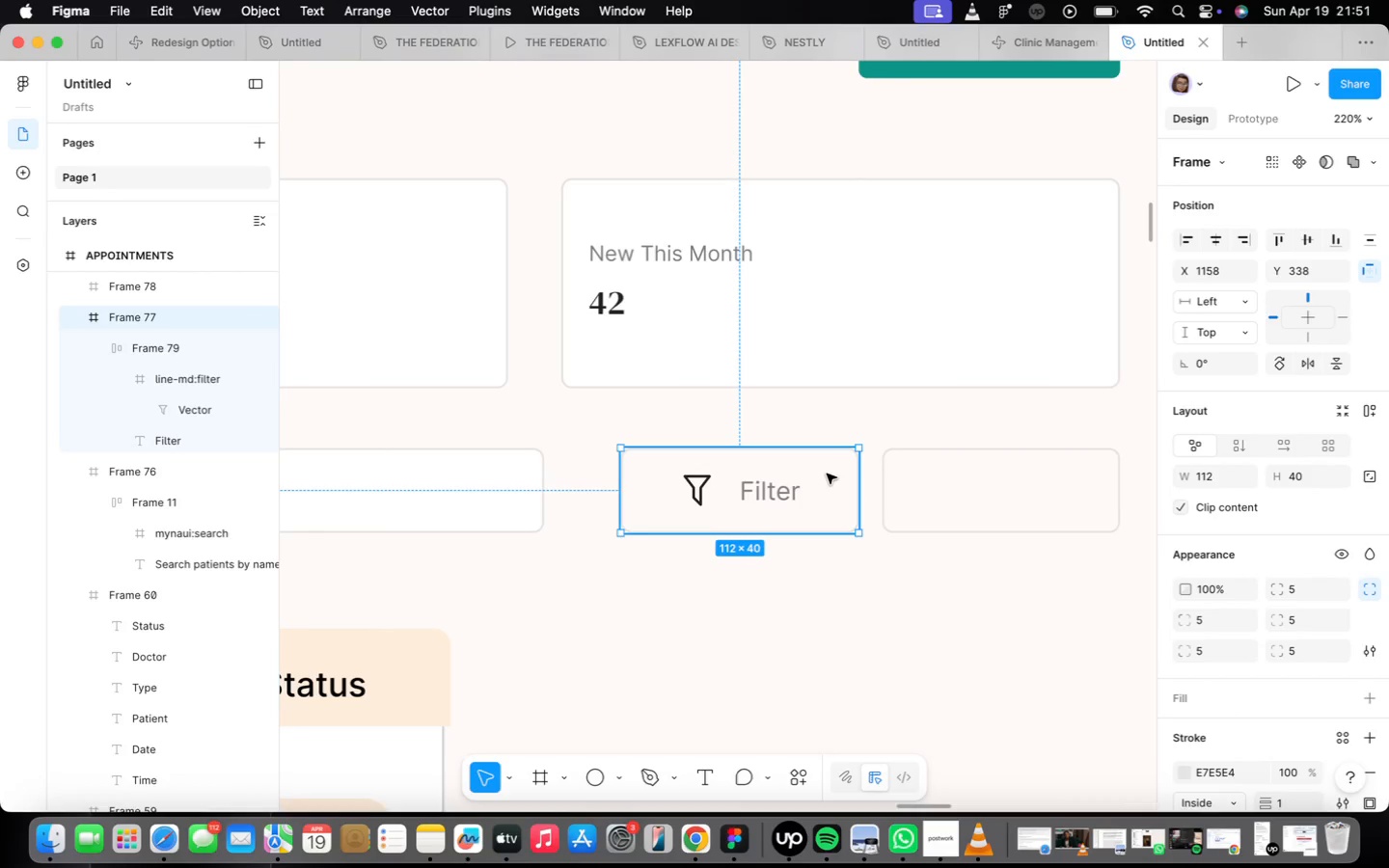 
key(Shift+ShiftLeft)
 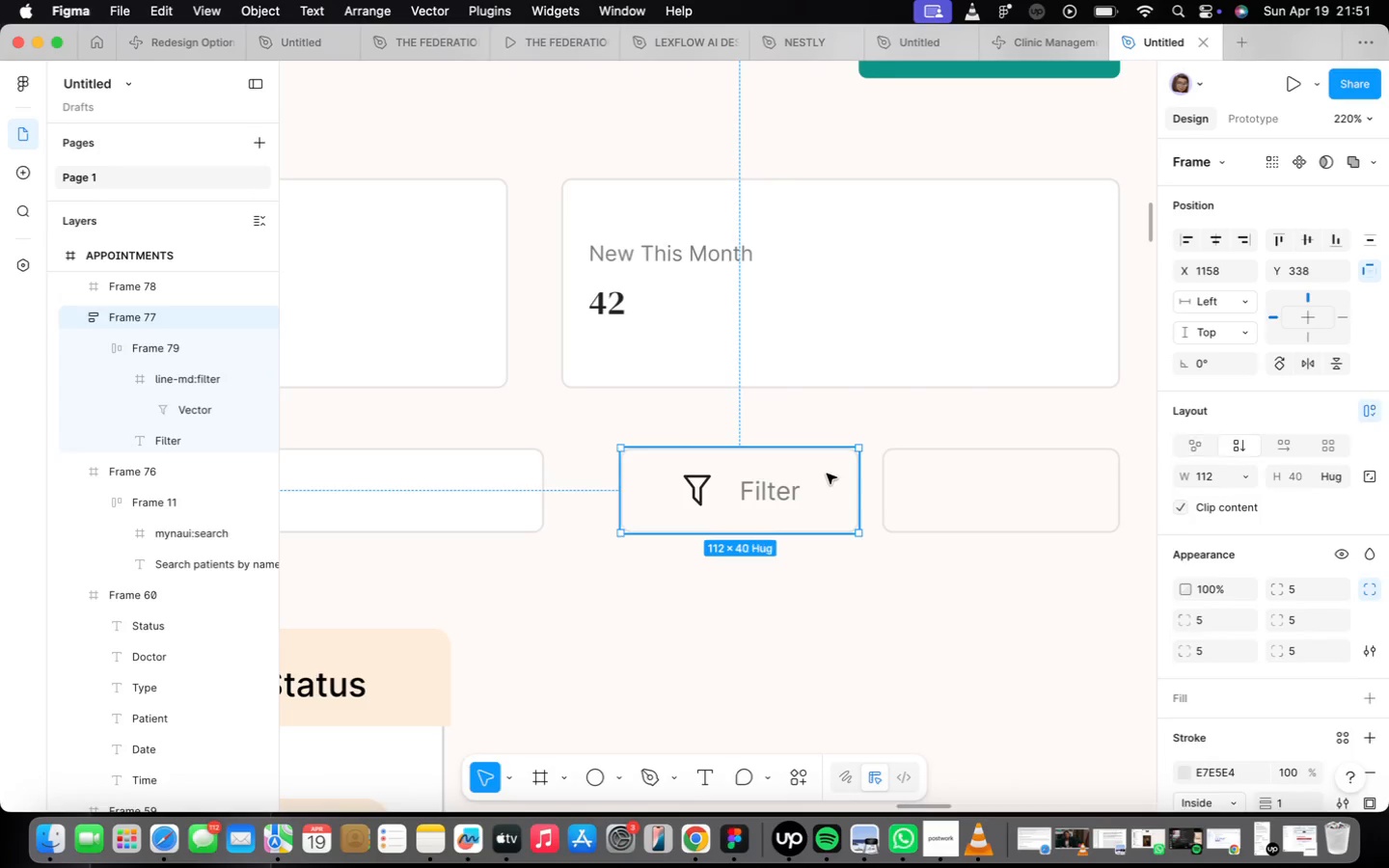 
key(Shift+A)
 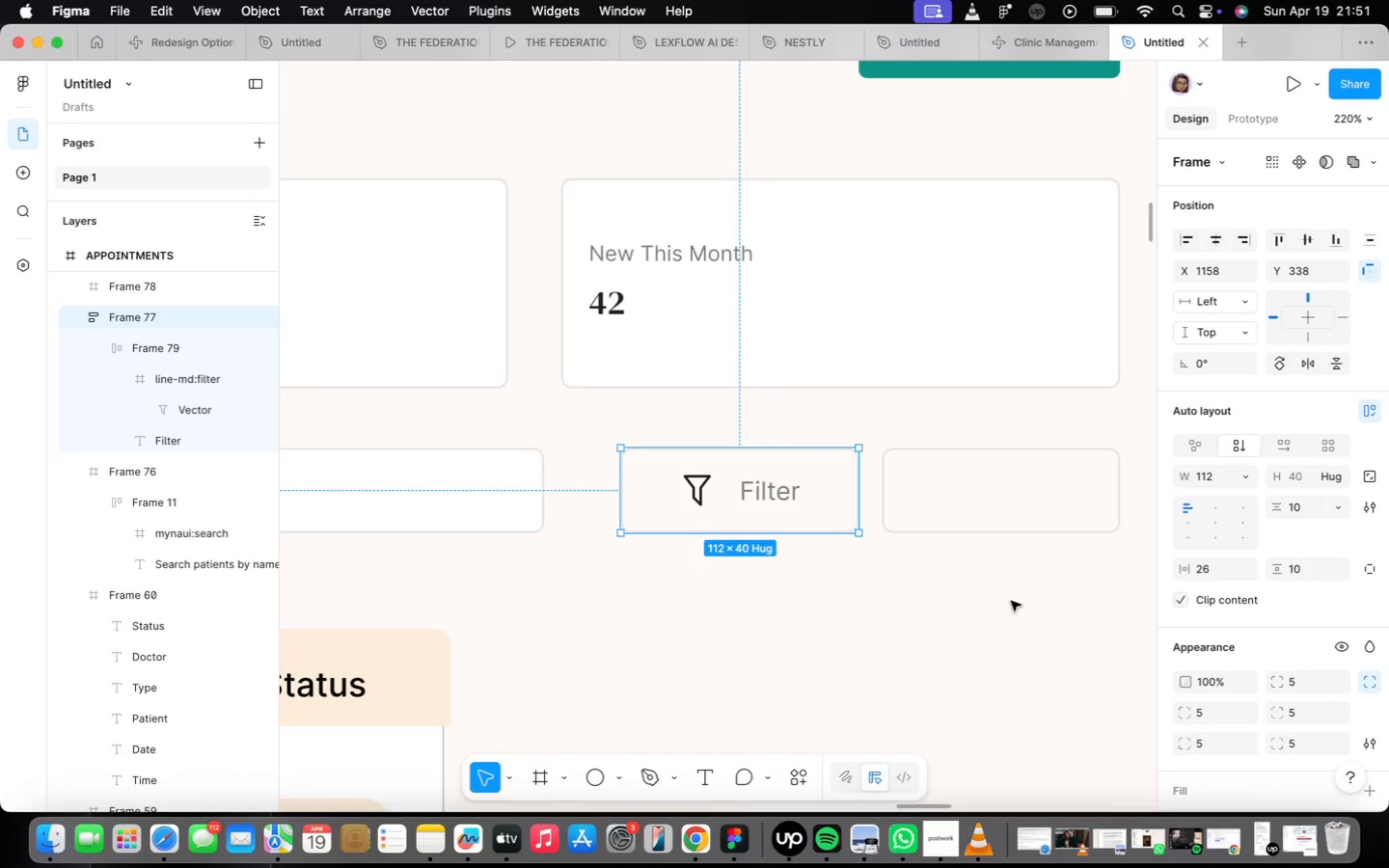 
scroll: coordinate [845, 592], scroll_direction: none, amount: 0.0
 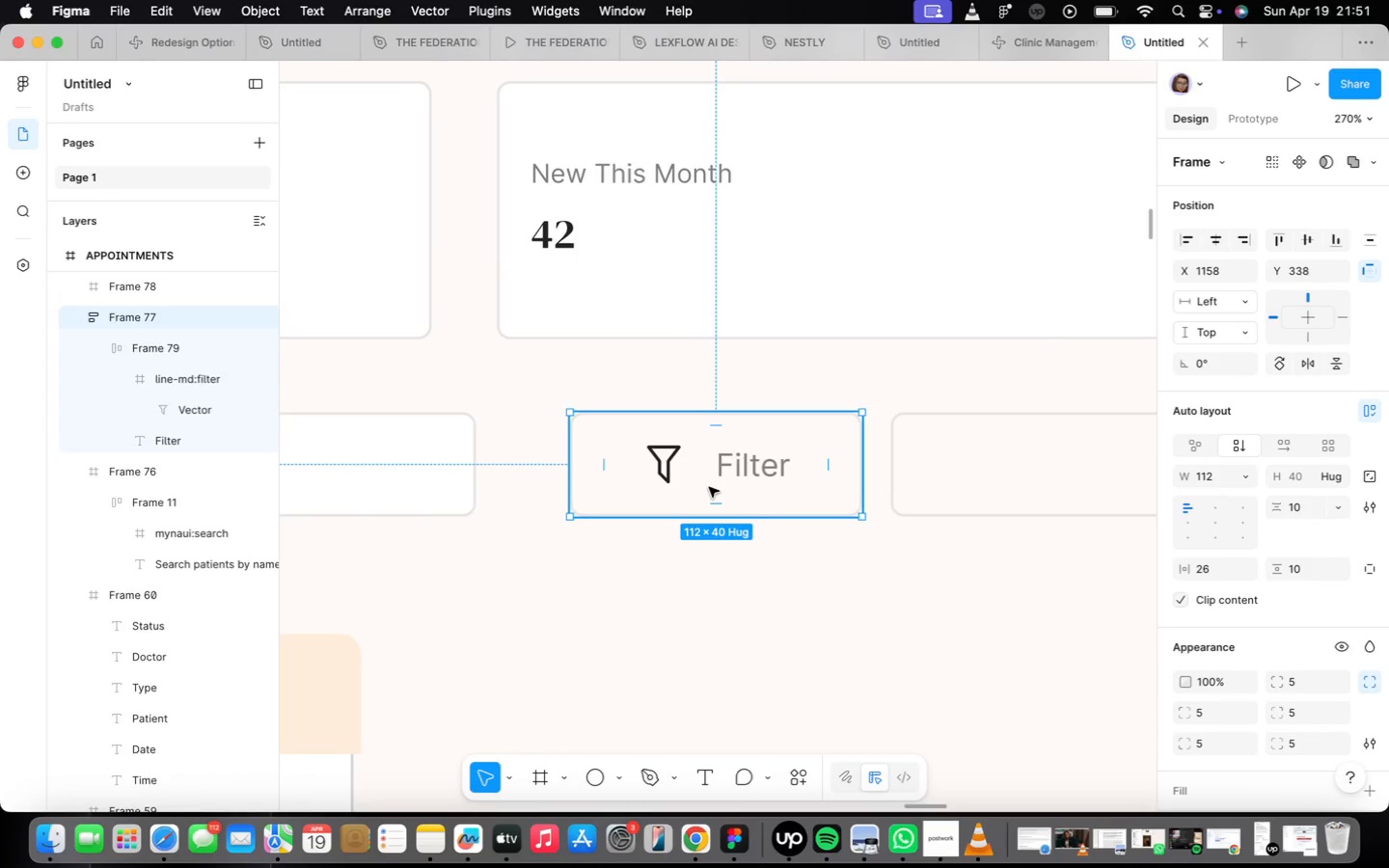 
double_click([707, 483])
 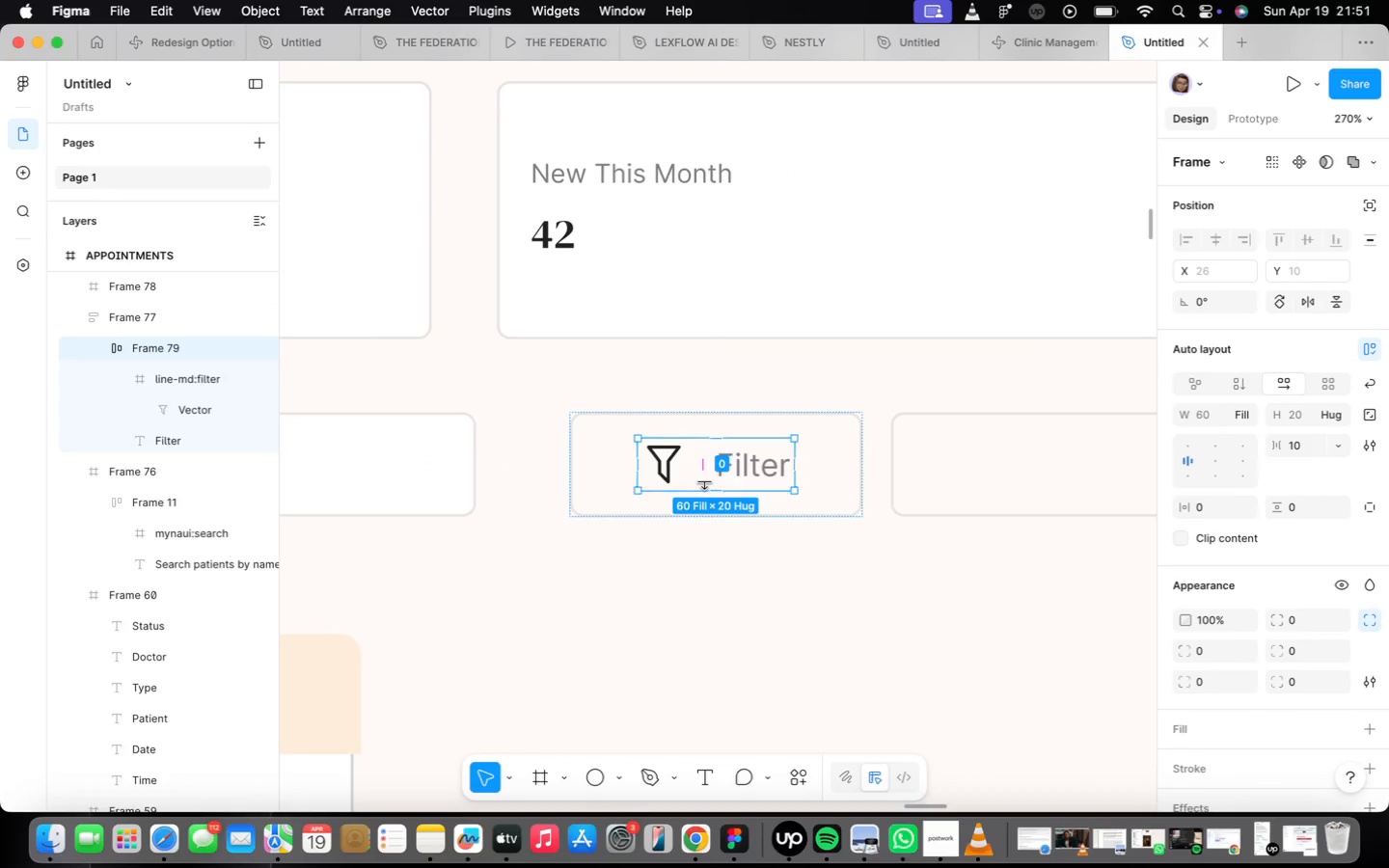 
scroll: coordinate [705, 487], scroll_direction: down, amount: 5.0
 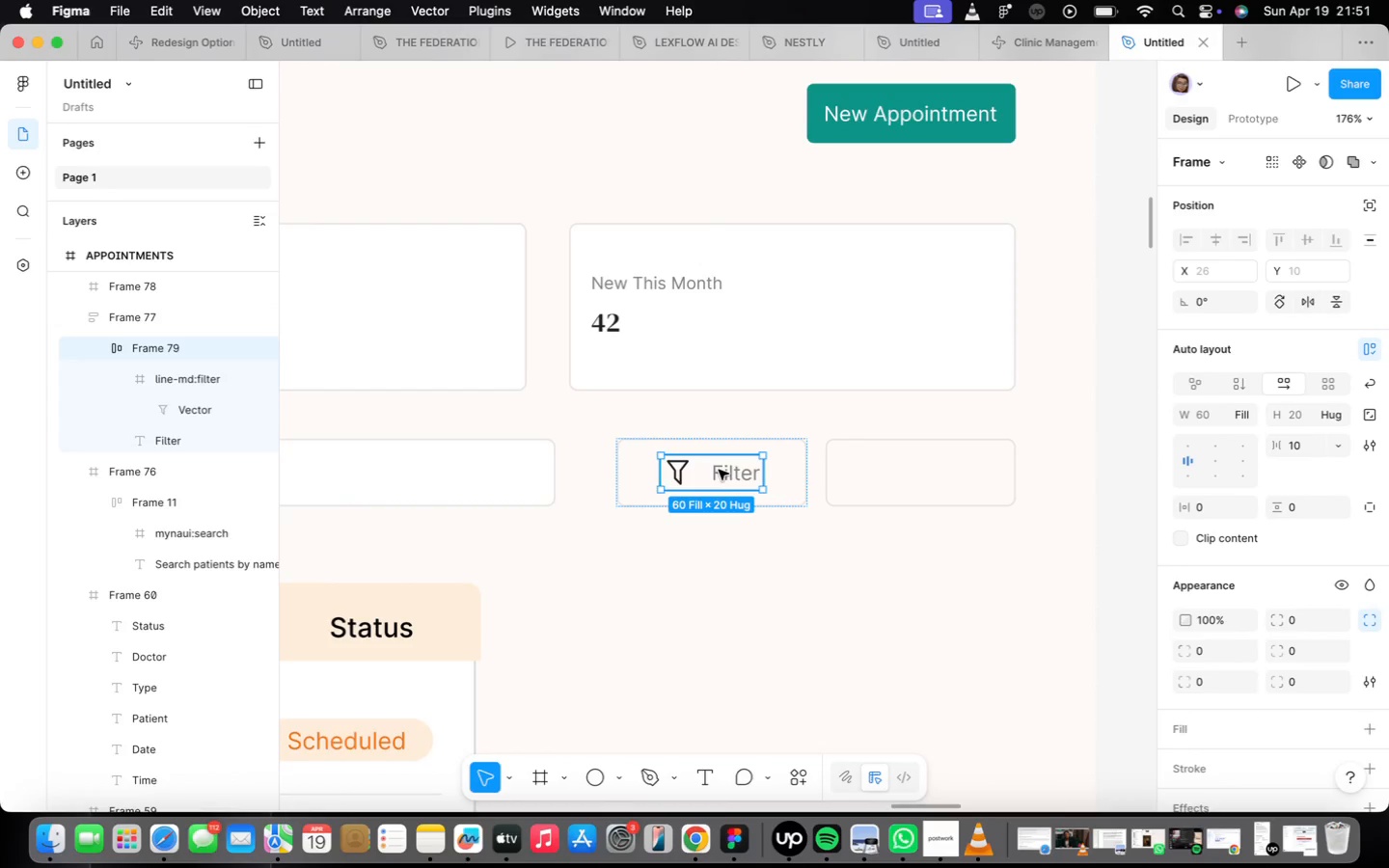 
hold_key(key=OptionLeft, duration=1.95)
left_click_drag(start_coordinate=[719, 470], to_coordinate=[930, 470])
 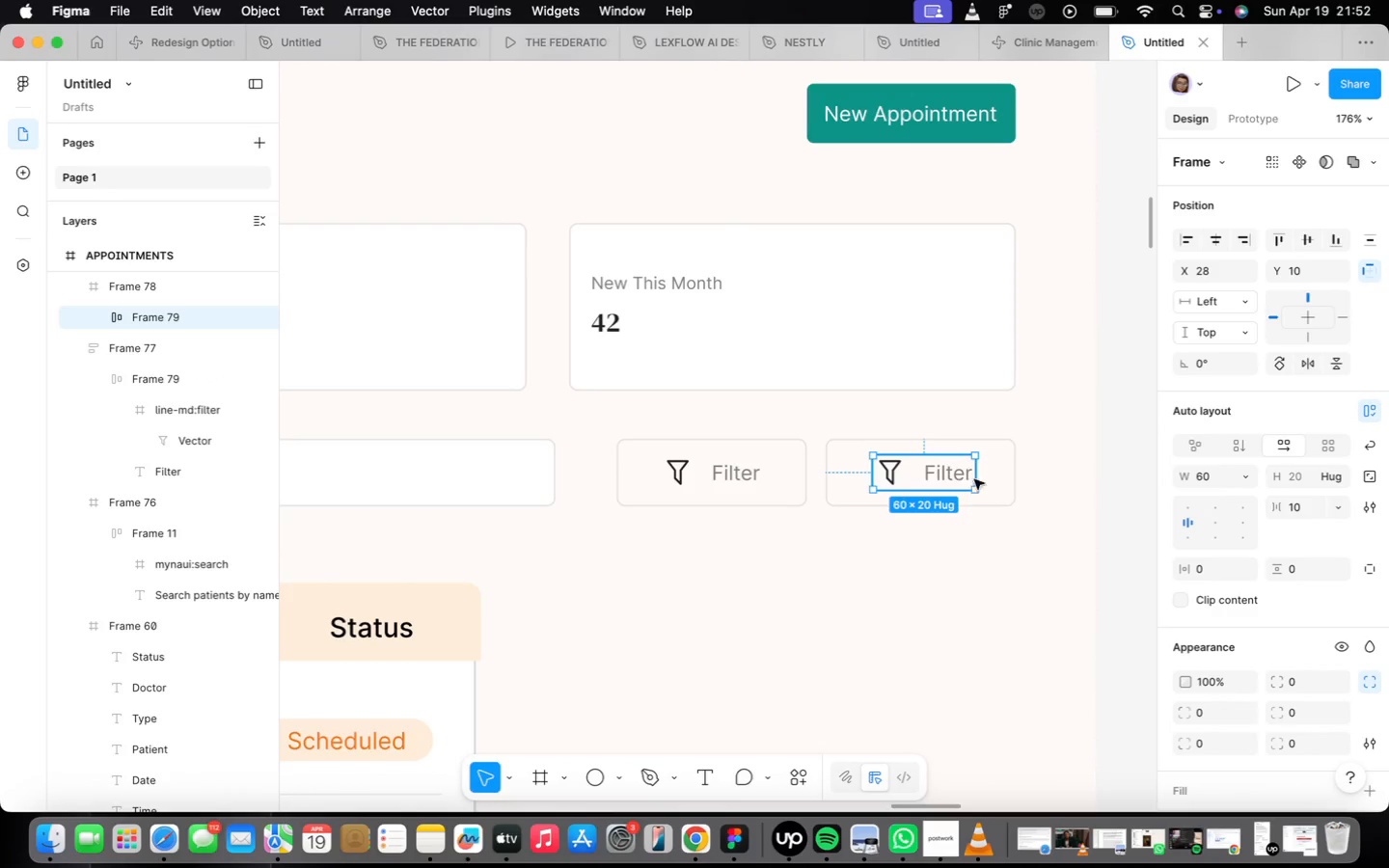 
key(Alt+ArrowLeft)
 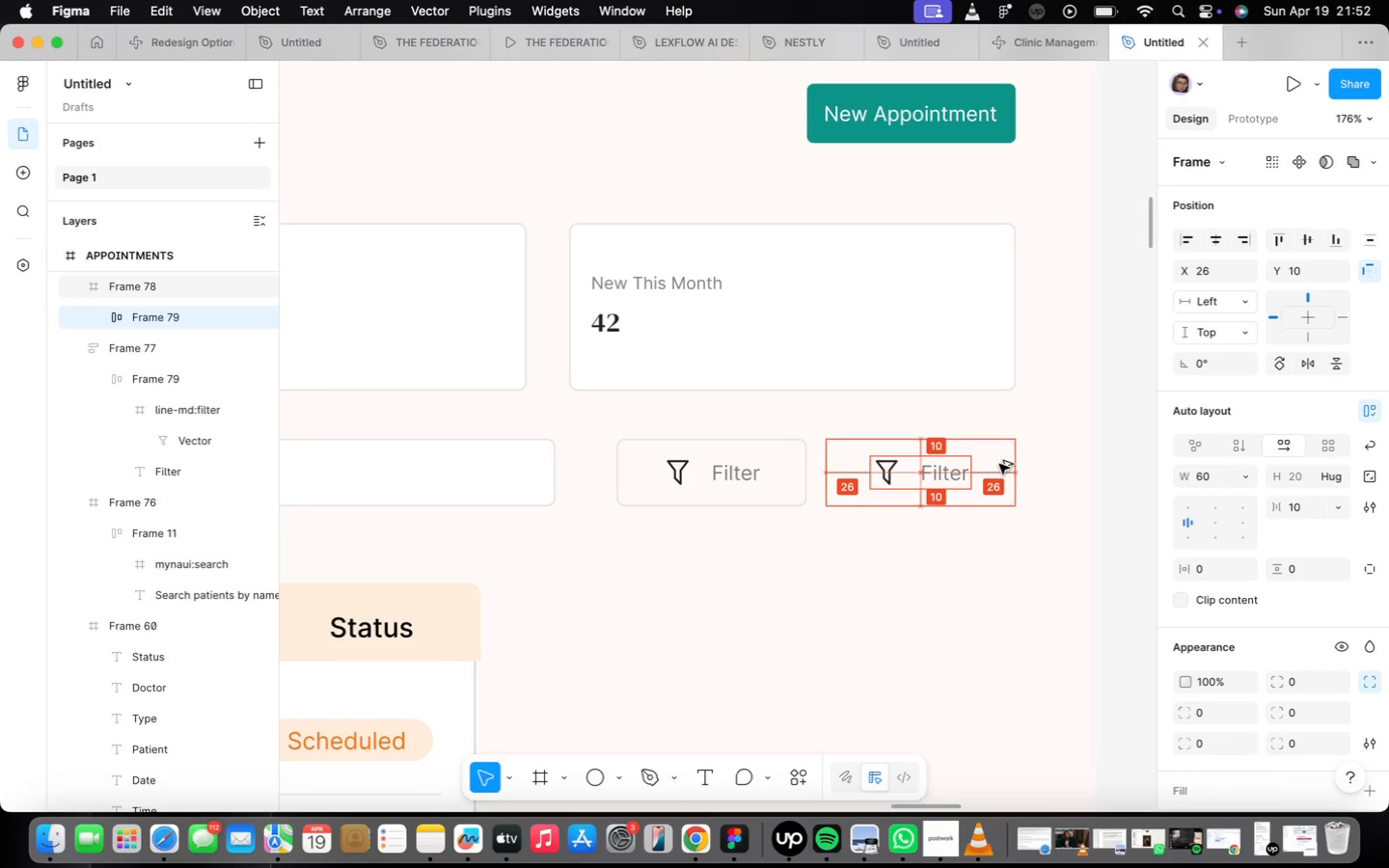 
key(Alt+ArrowLeft)
 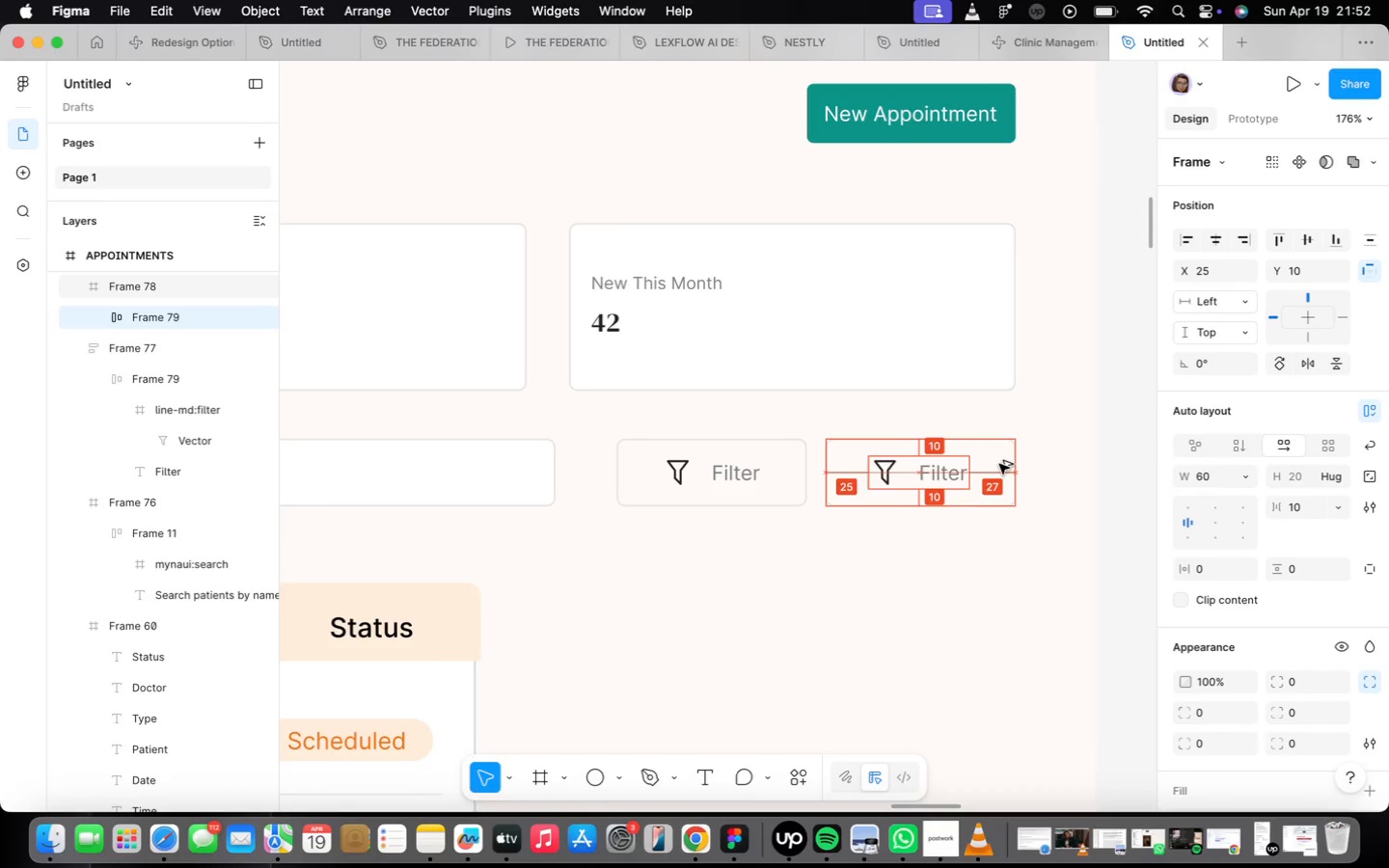 
key(Alt+ArrowLeft)
 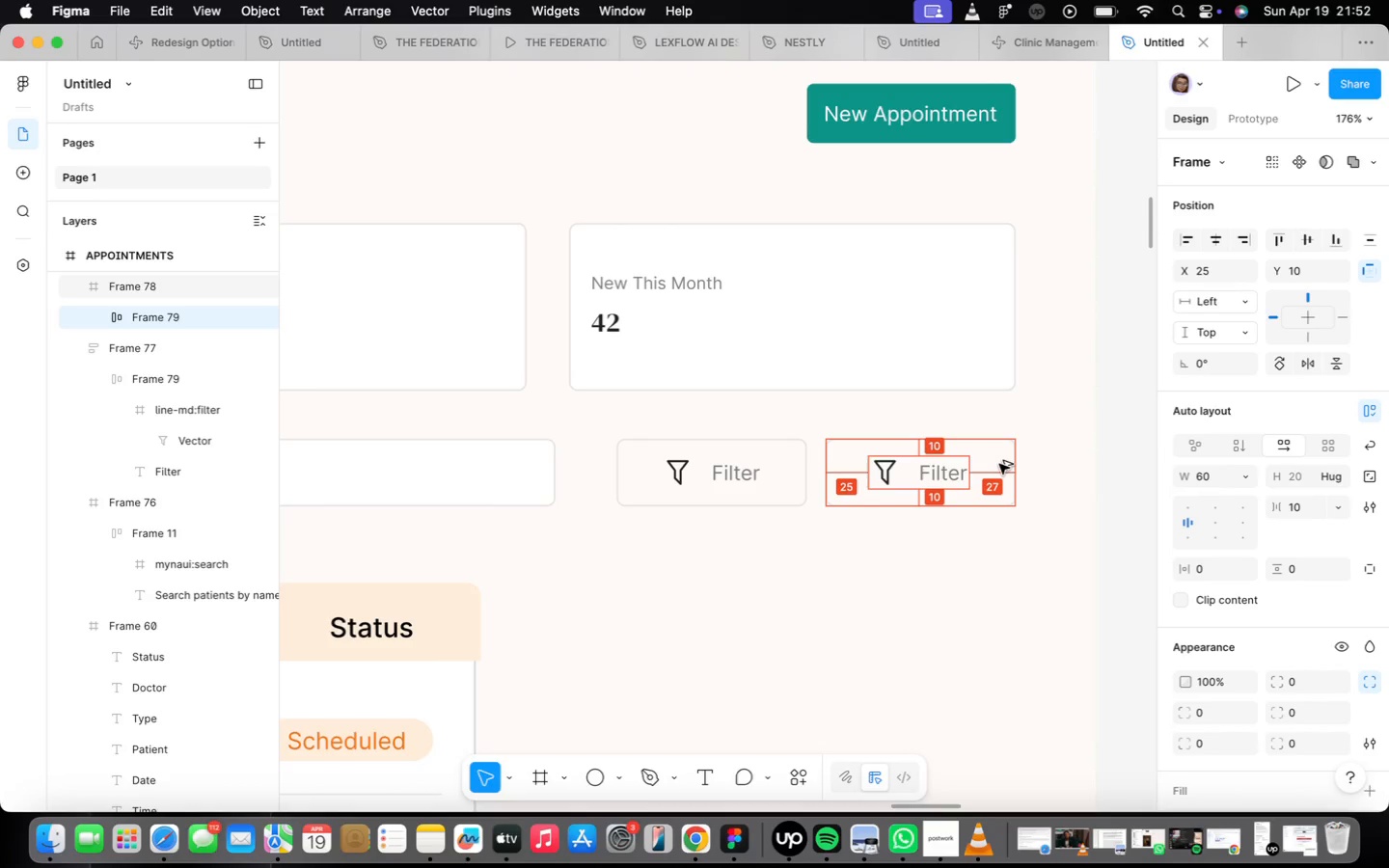 
key(Alt+ArrowRight)
 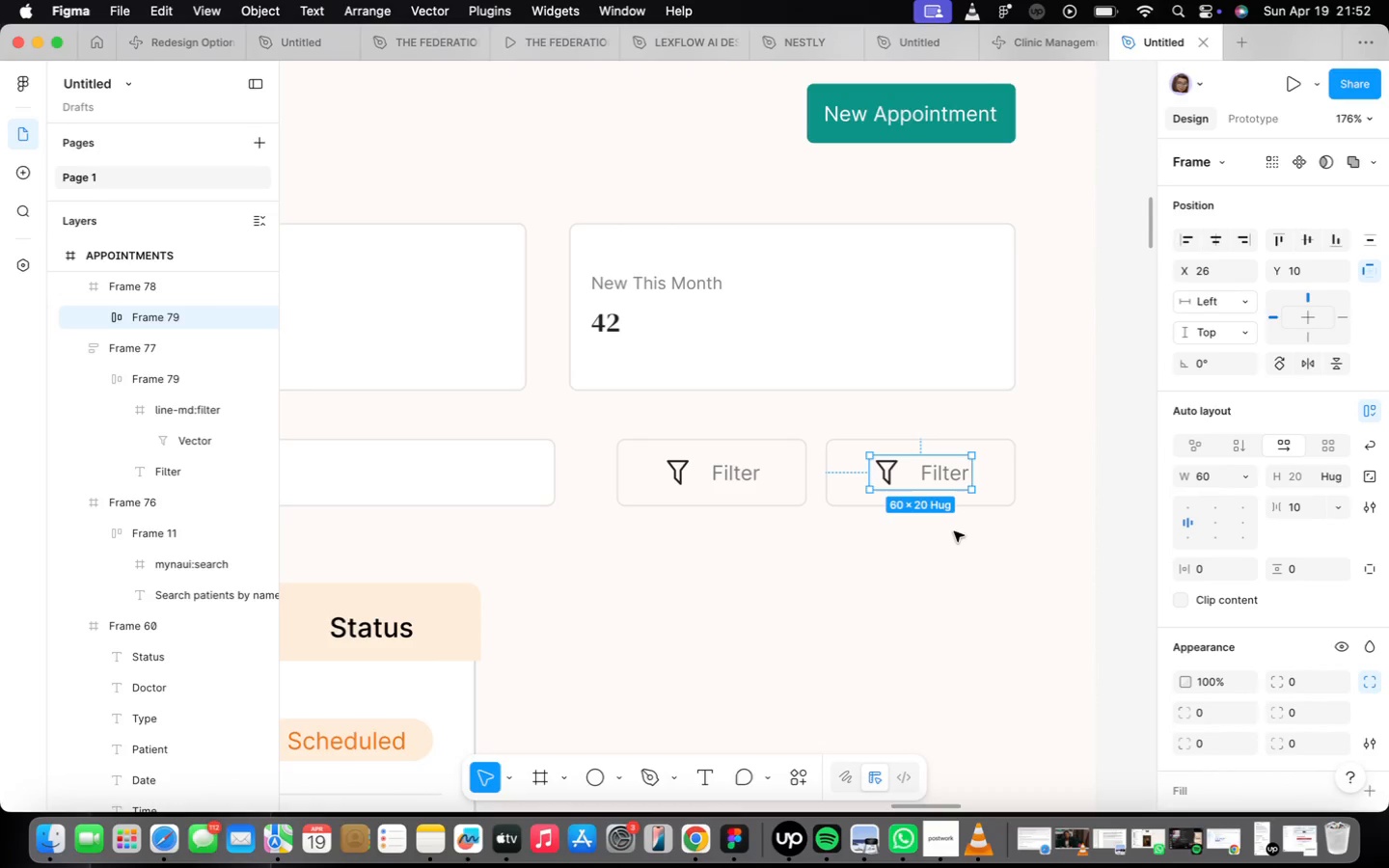 
scroll: coordinate [956, 538], scroll_direction: up, amount: 11.0
 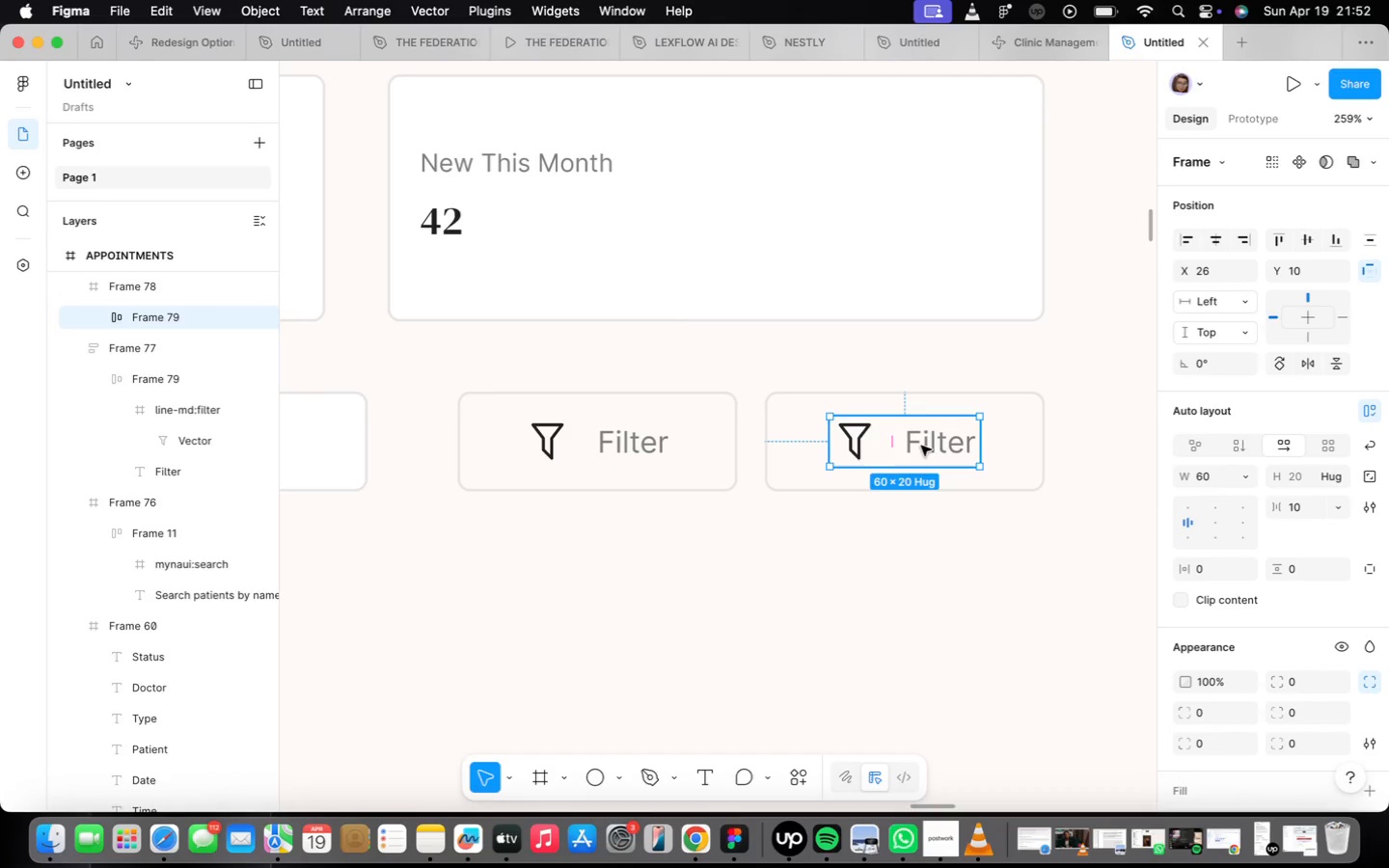 
double_click([921, 446])
 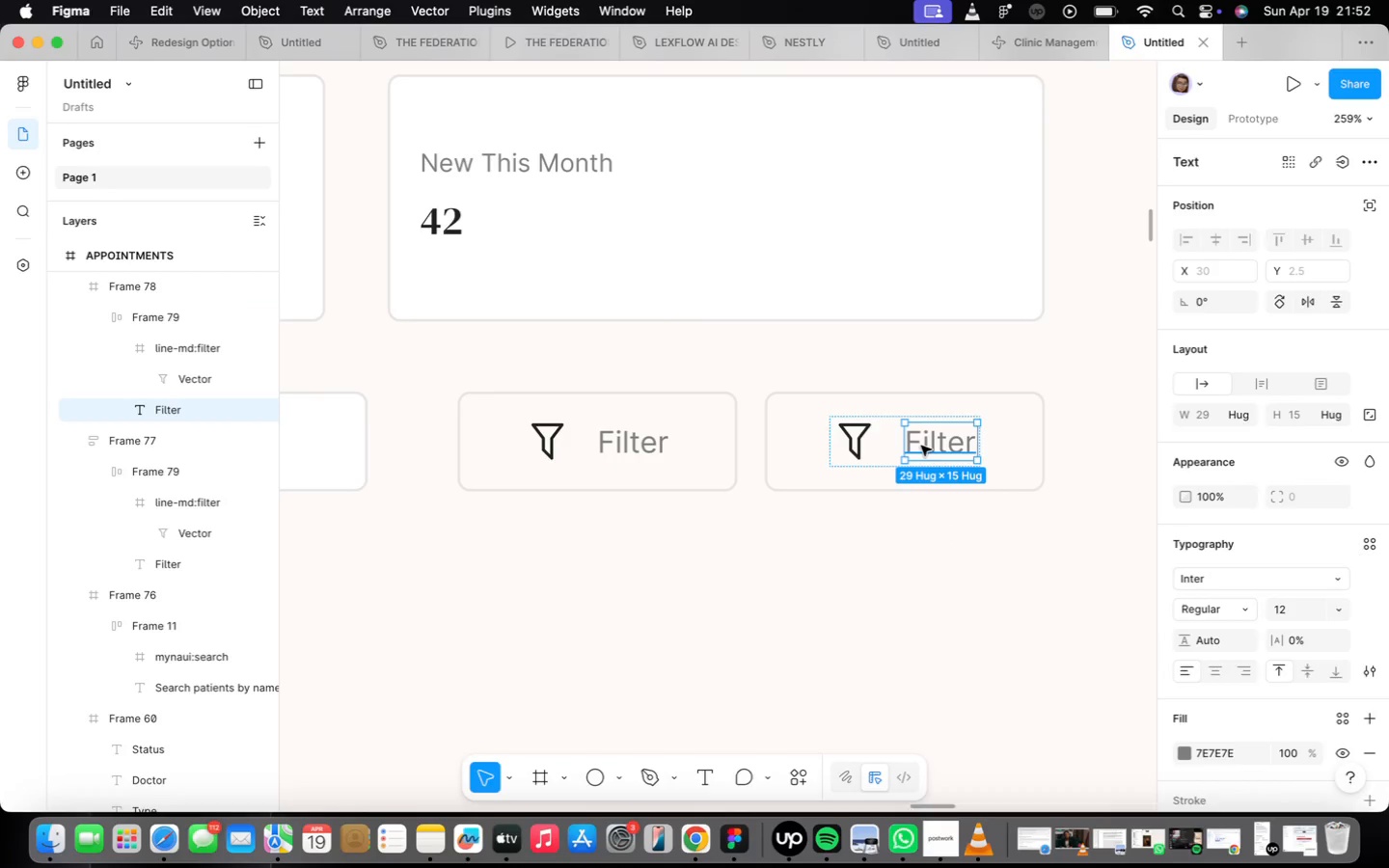 
triple_click([921, 437])
 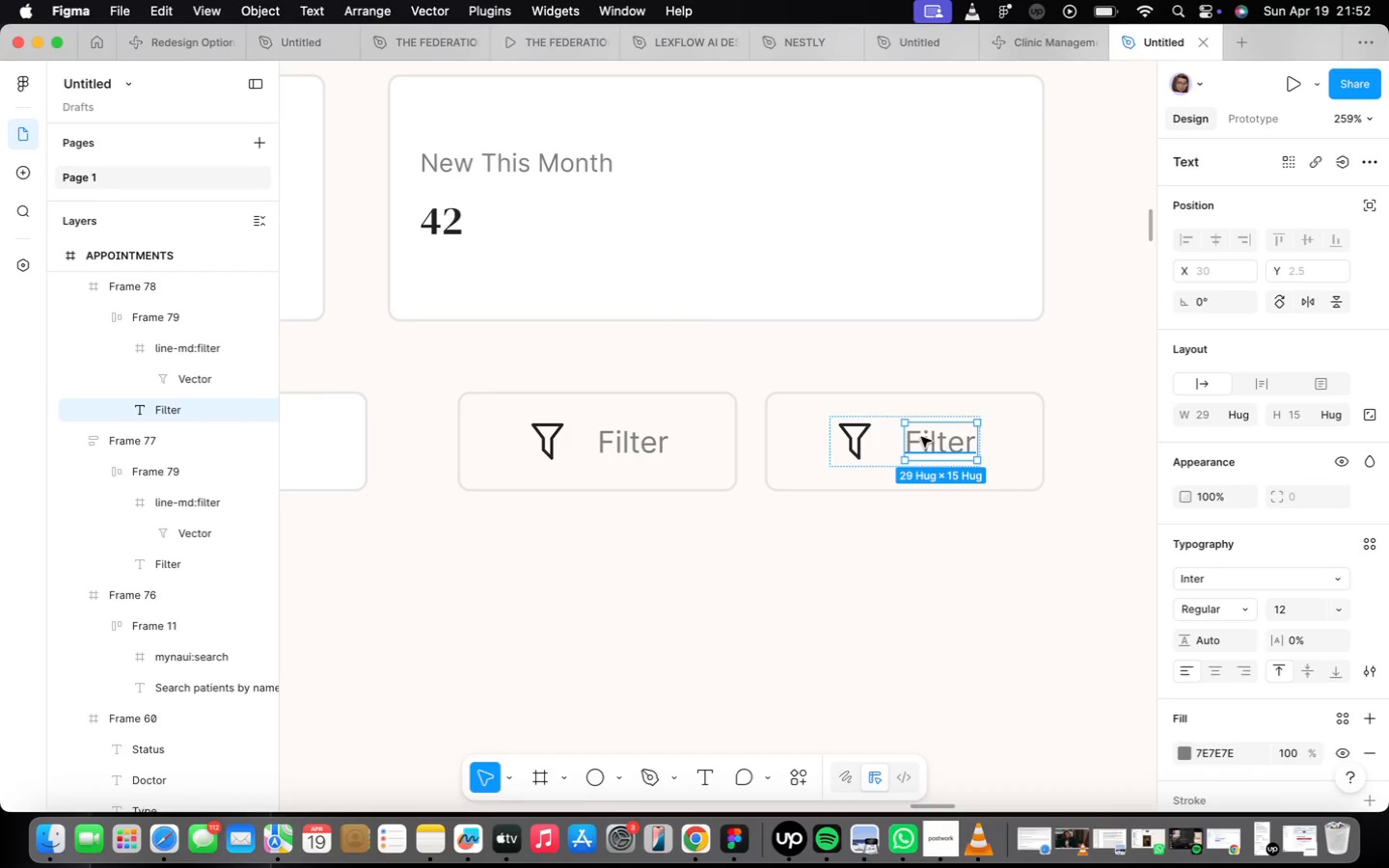 
triple_click([921, 437])
 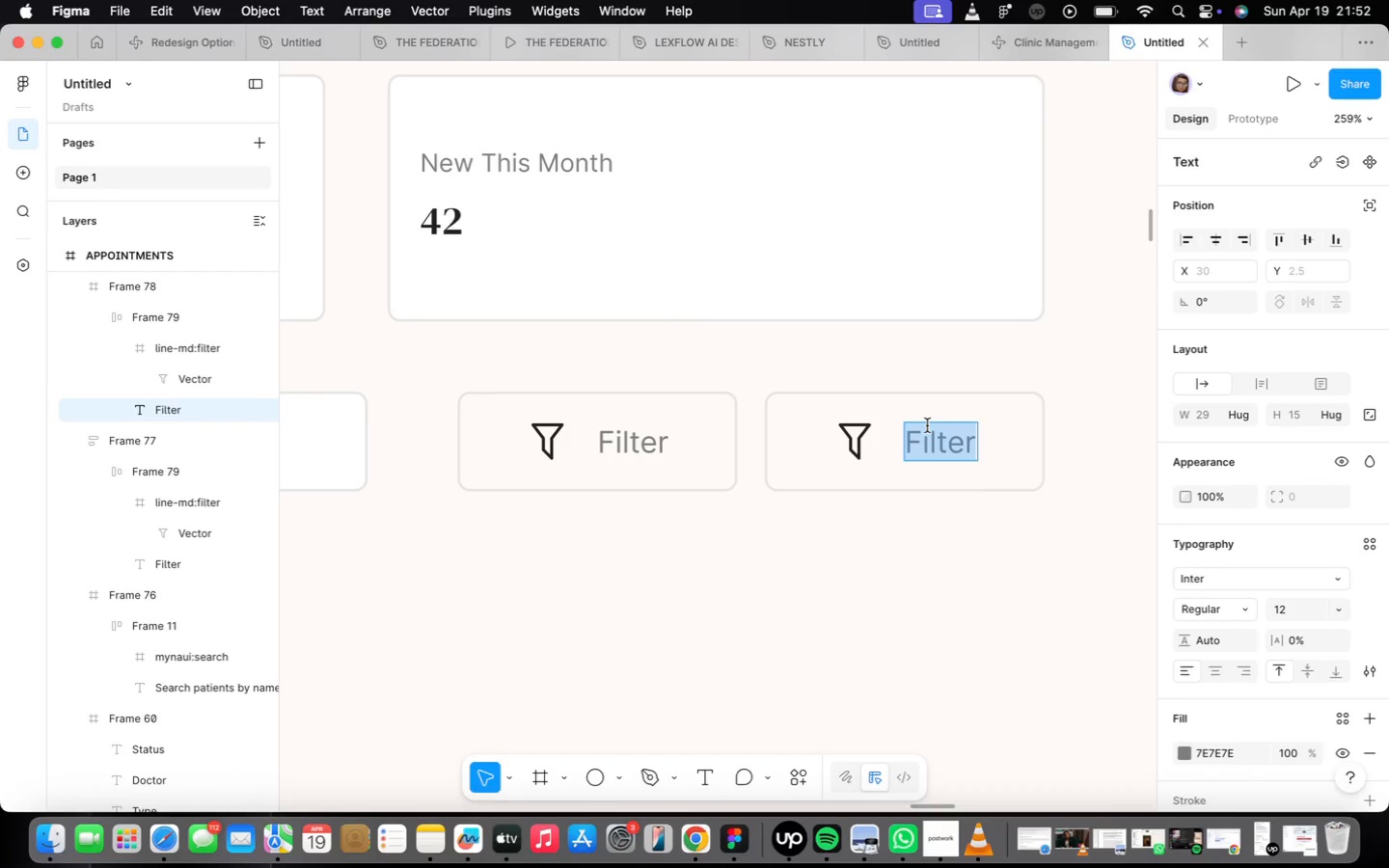 
type(Export)
 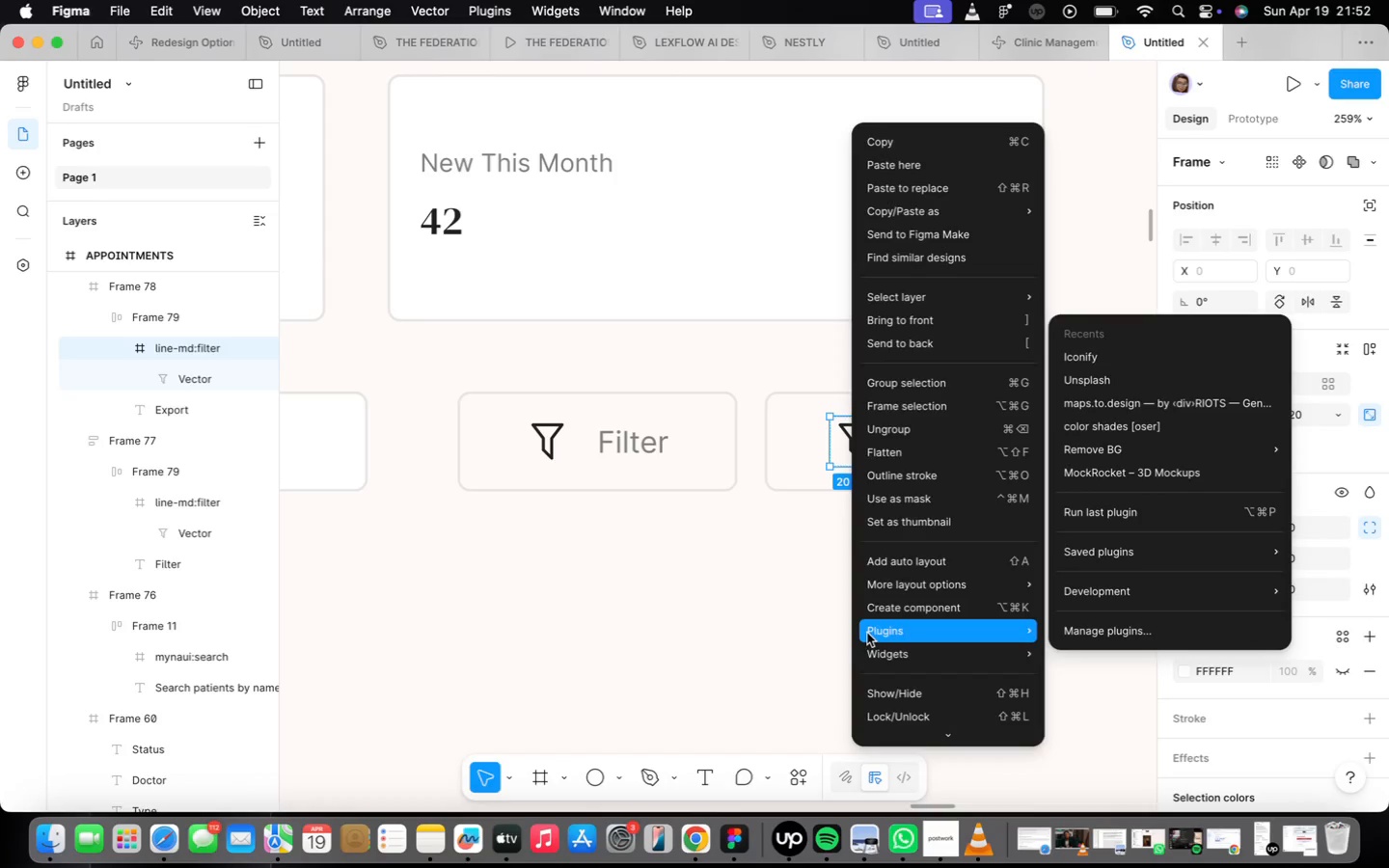 
left_click([1093, 350])
 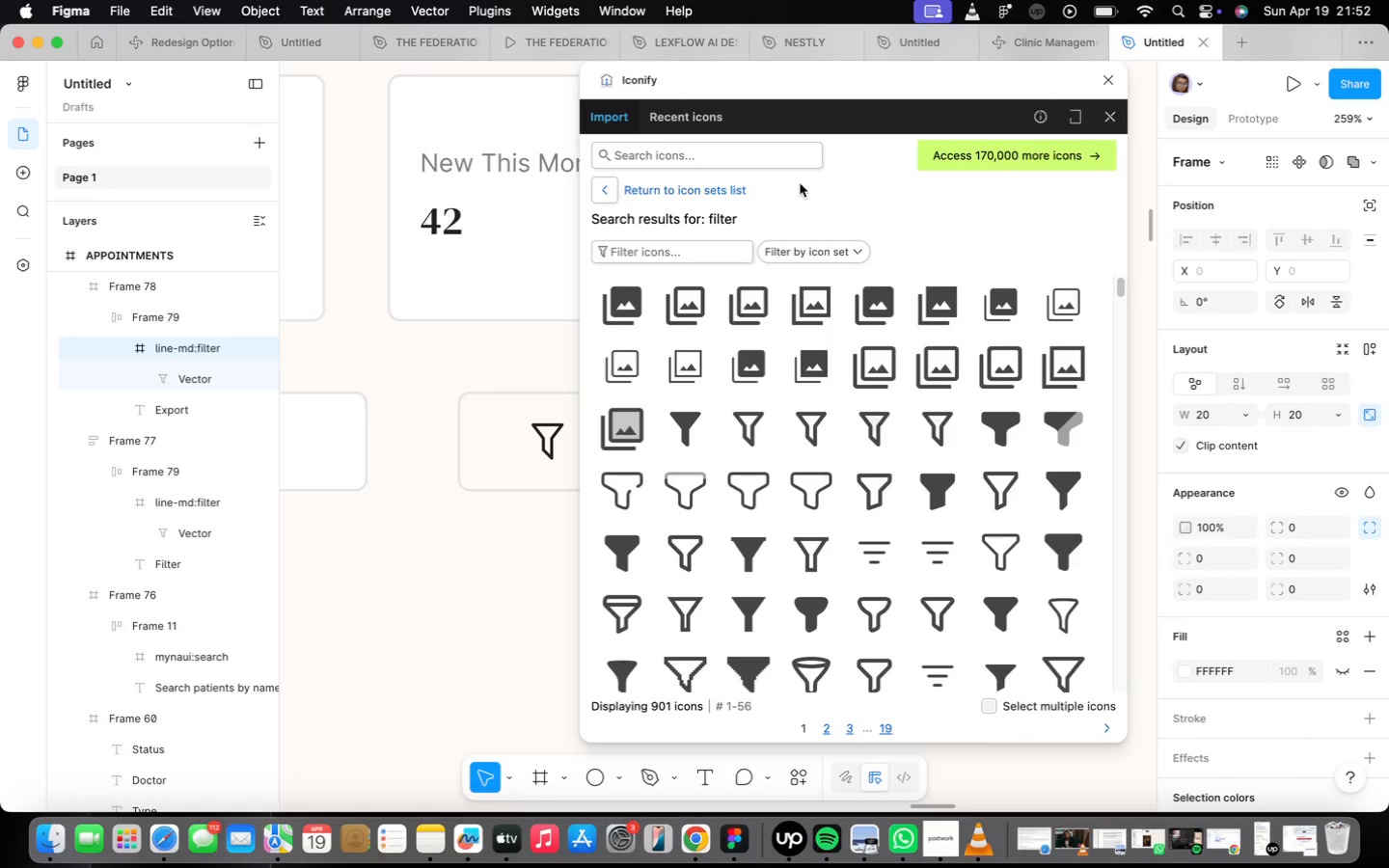 
left_click([780, 157])
 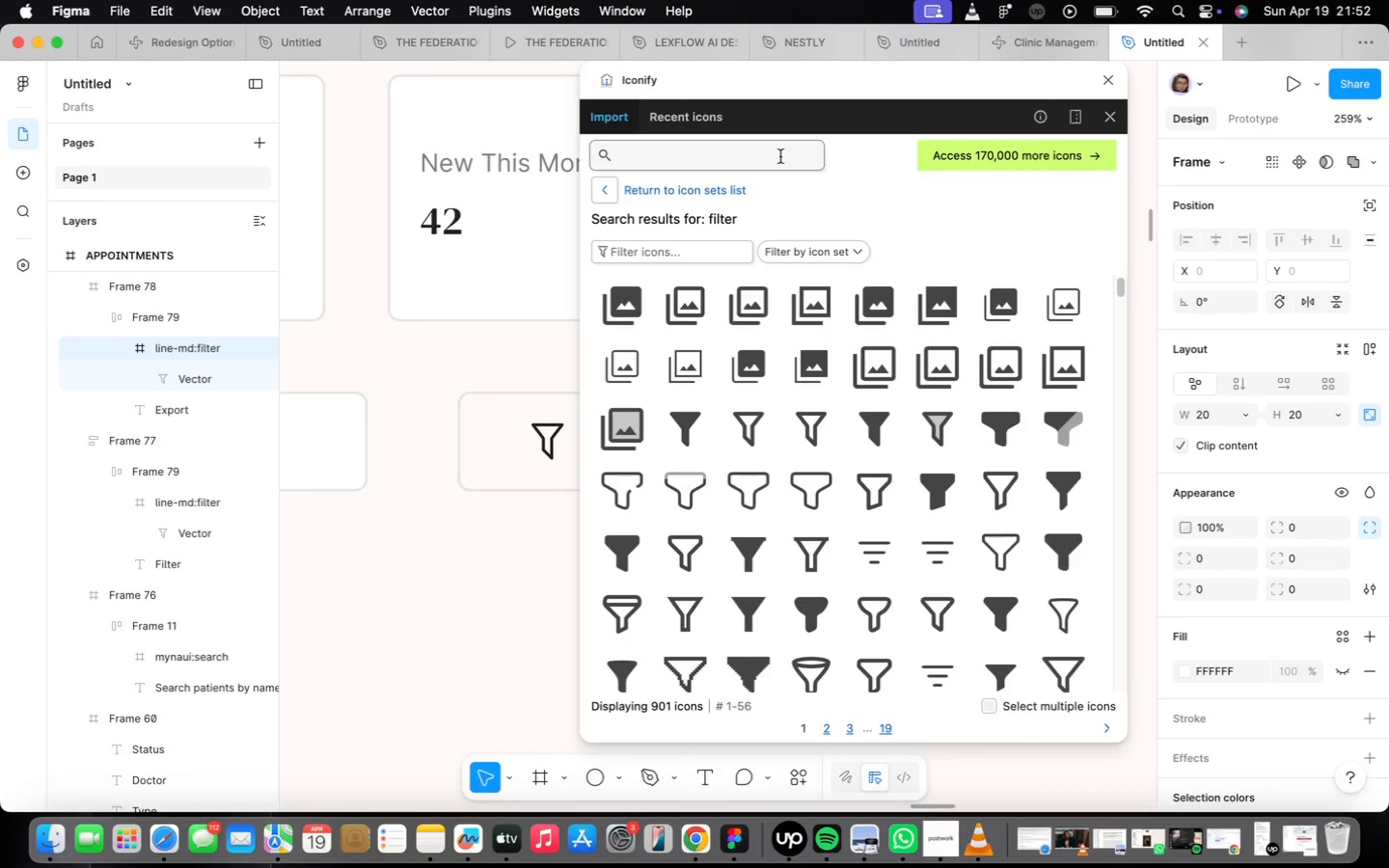 
type(doe)
key(Backspace)
type(wnload)
 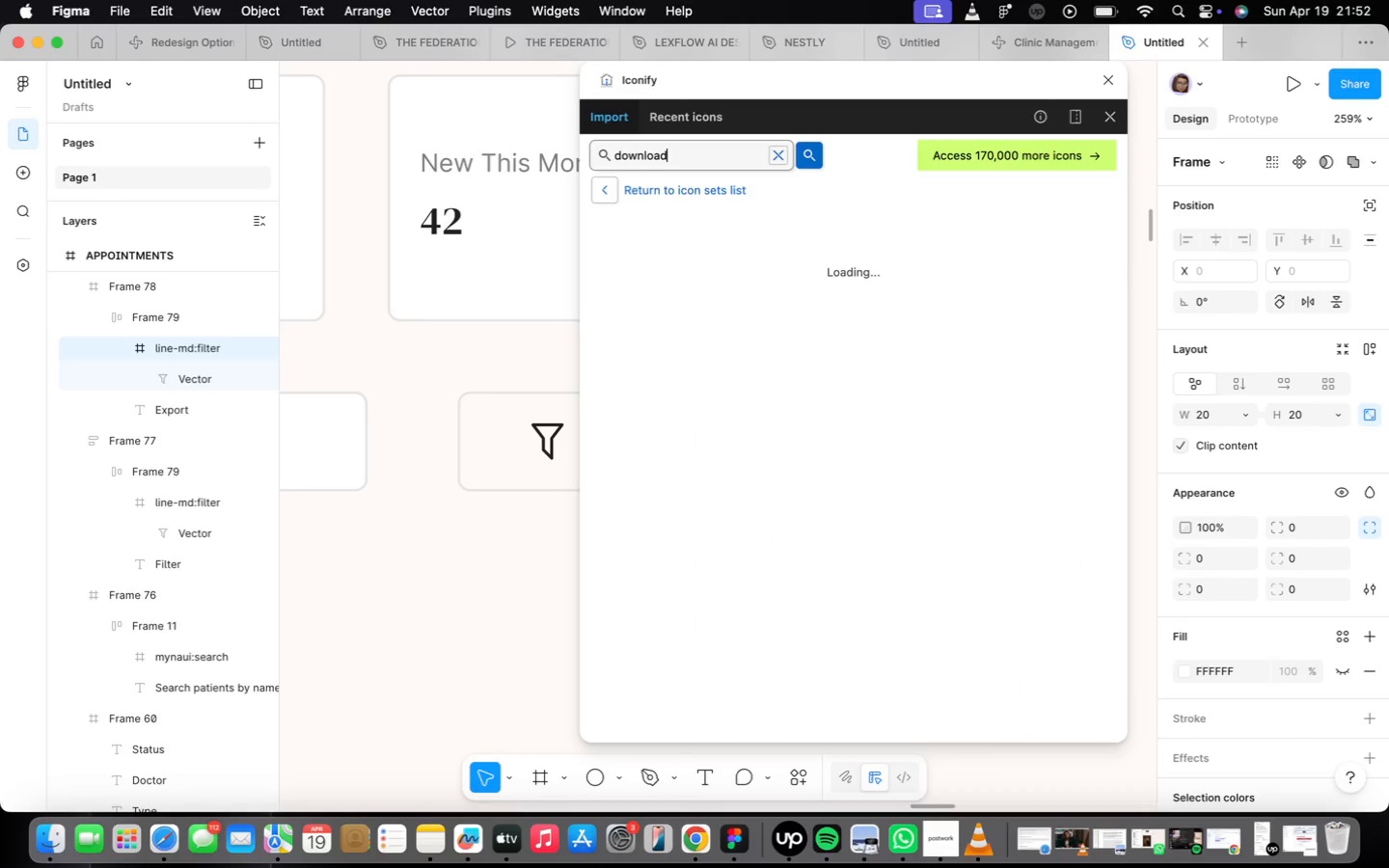 
key(Enter)
 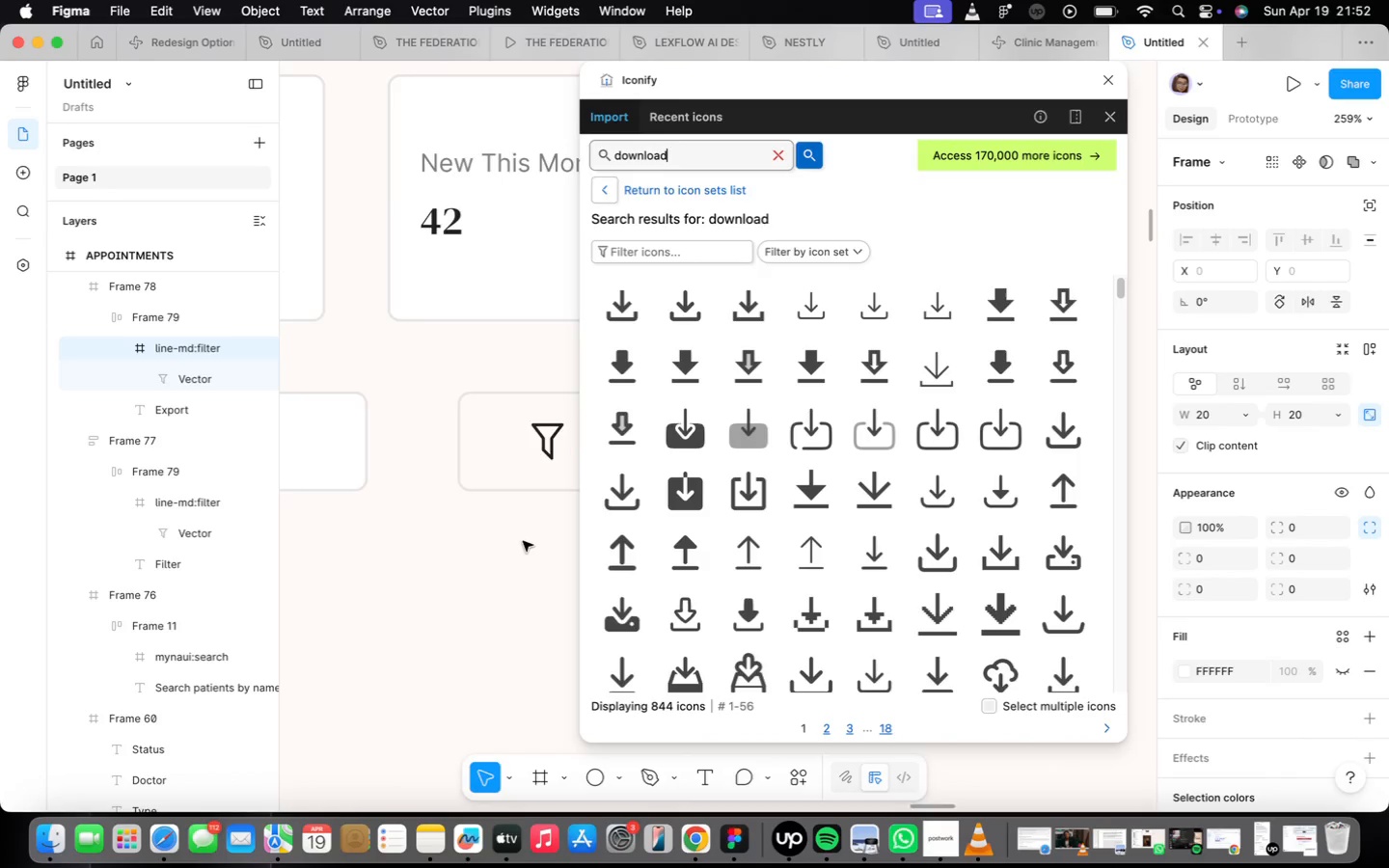 
scroll: coordinate [418, 487], scroll_direction: down, amount: 10.0
 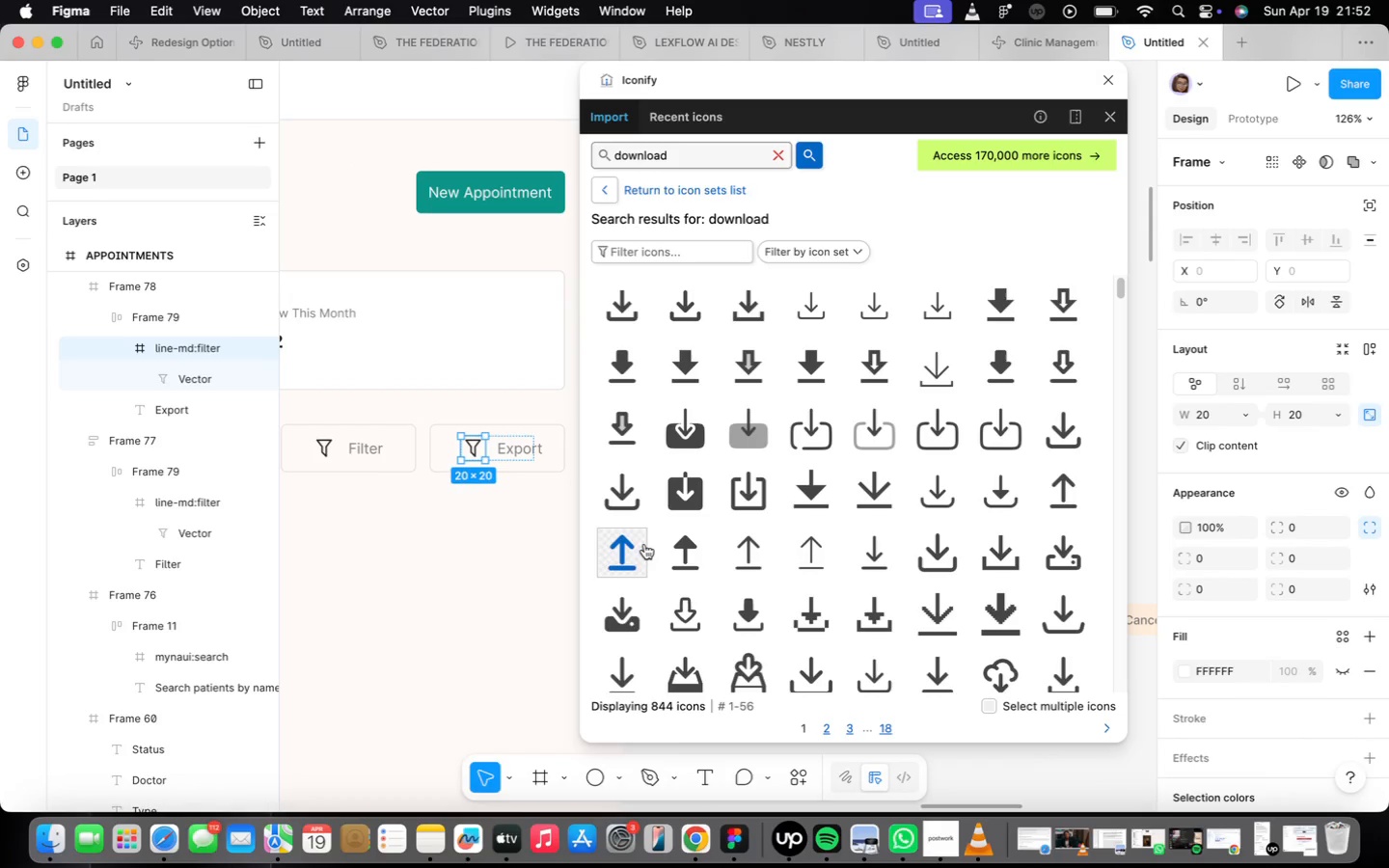 
left_click([621, 486])
 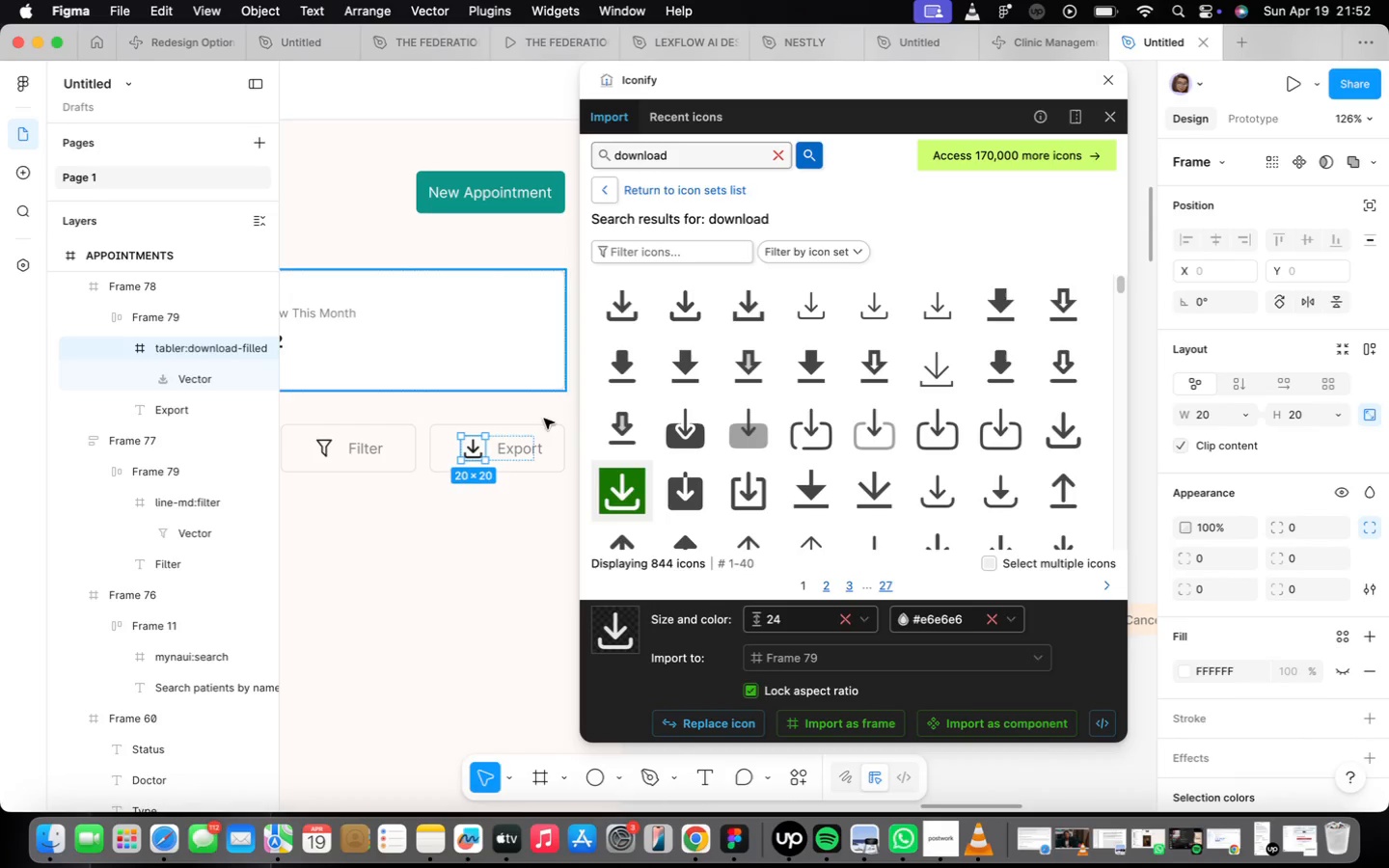 
scroll: coordinate [516, 501], scroll_direction: up, amount: 6.0
 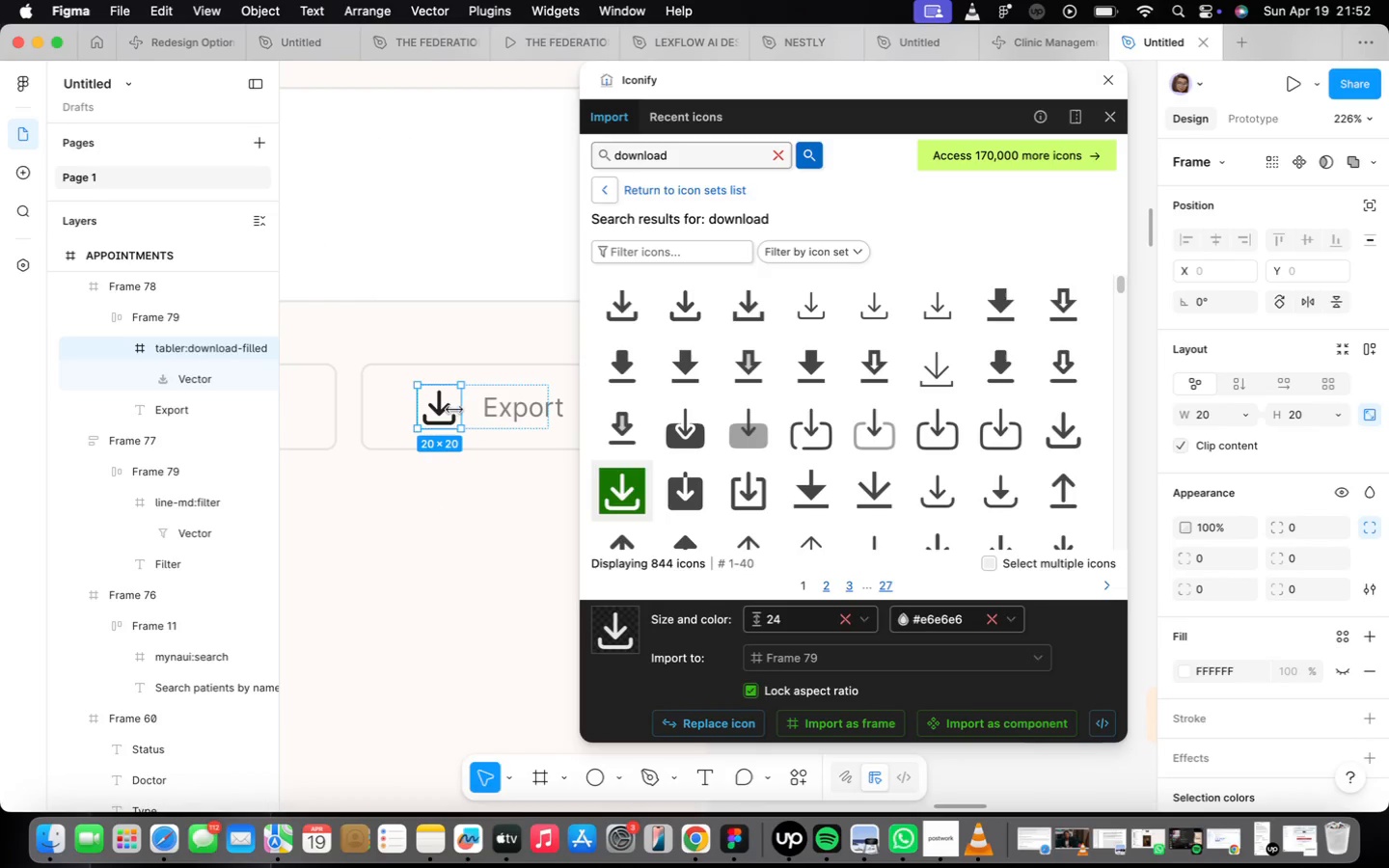 
double_click([451, 413])
 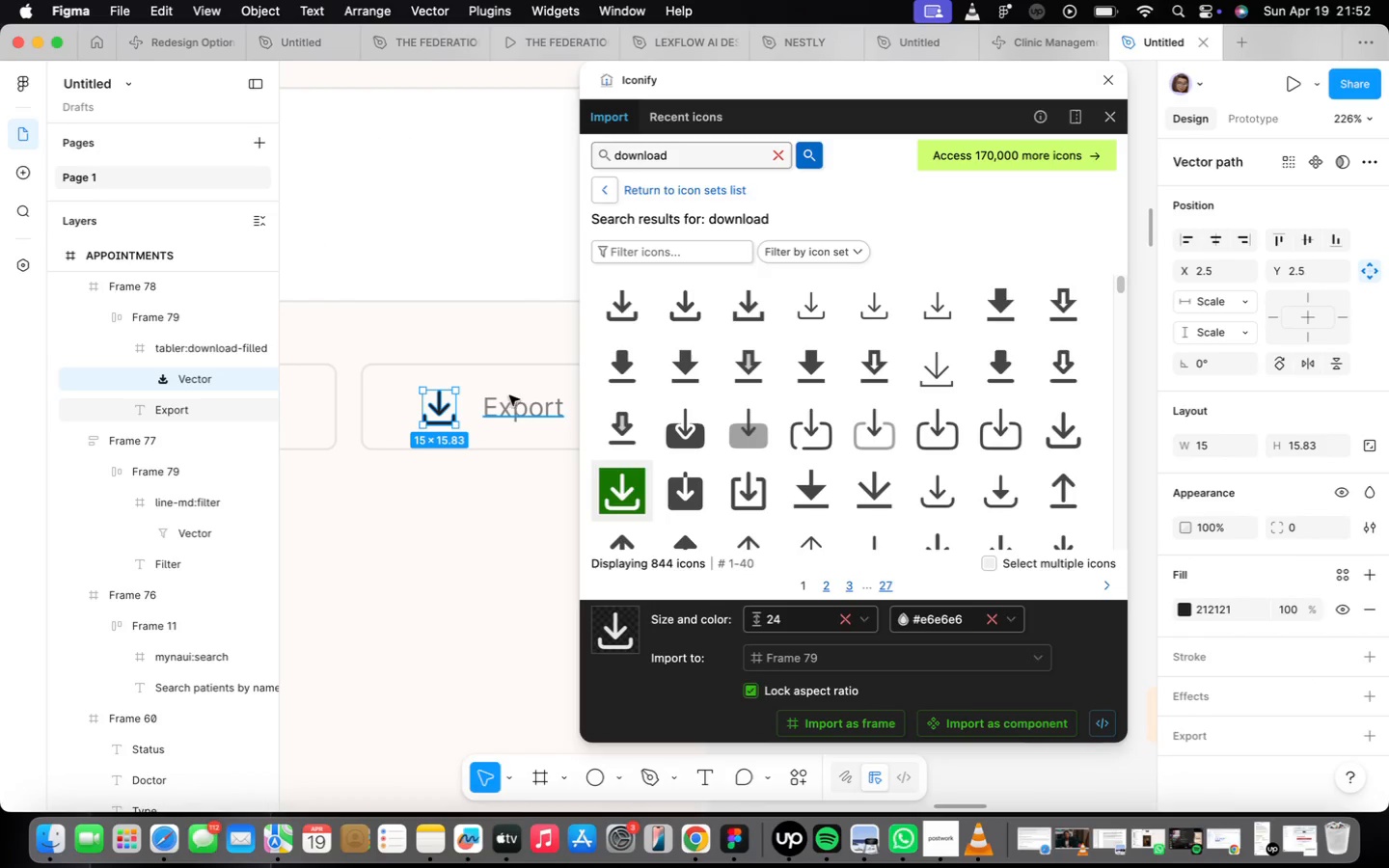 
left_click([511, 400])
 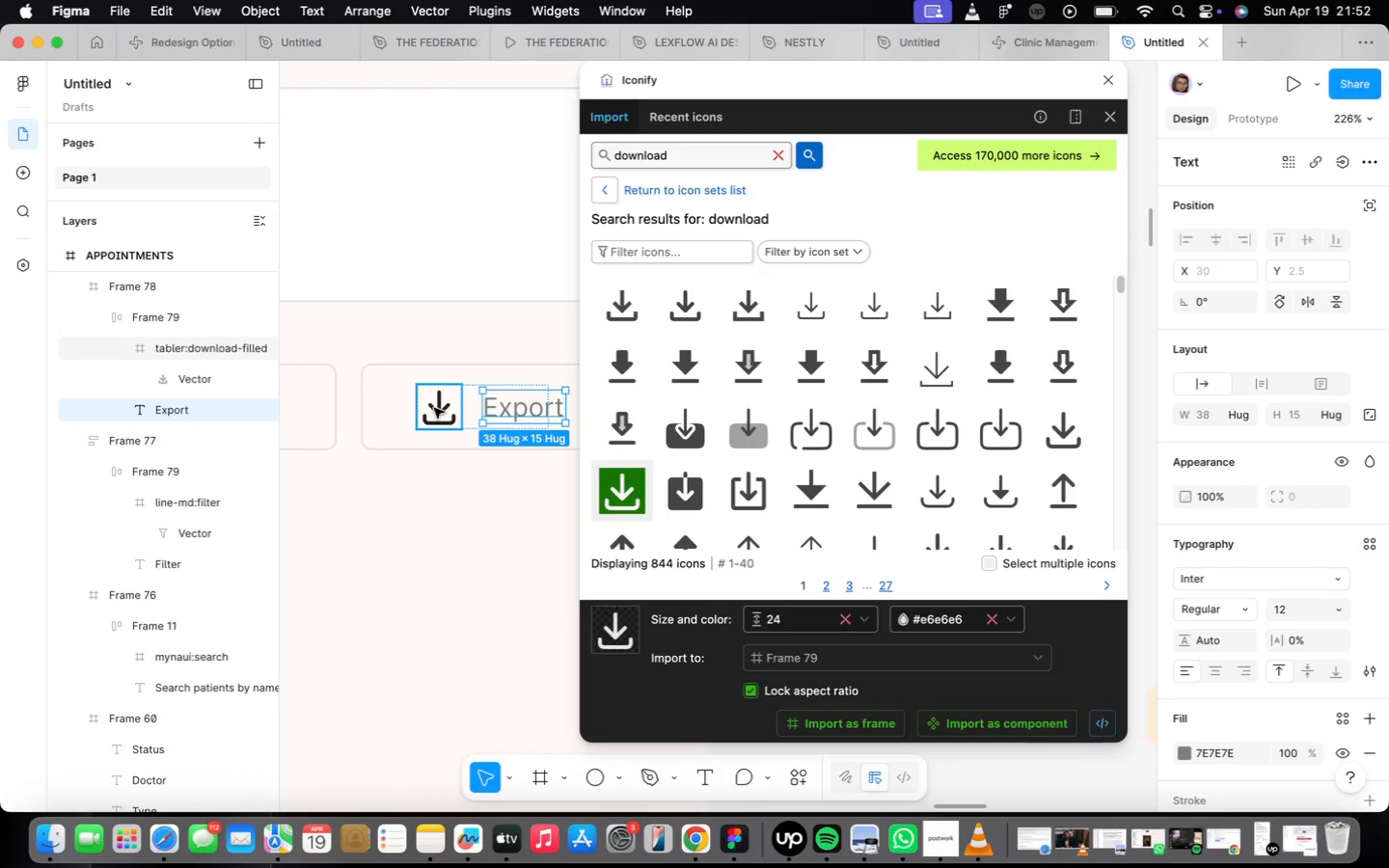 
left_click([434, 408])
 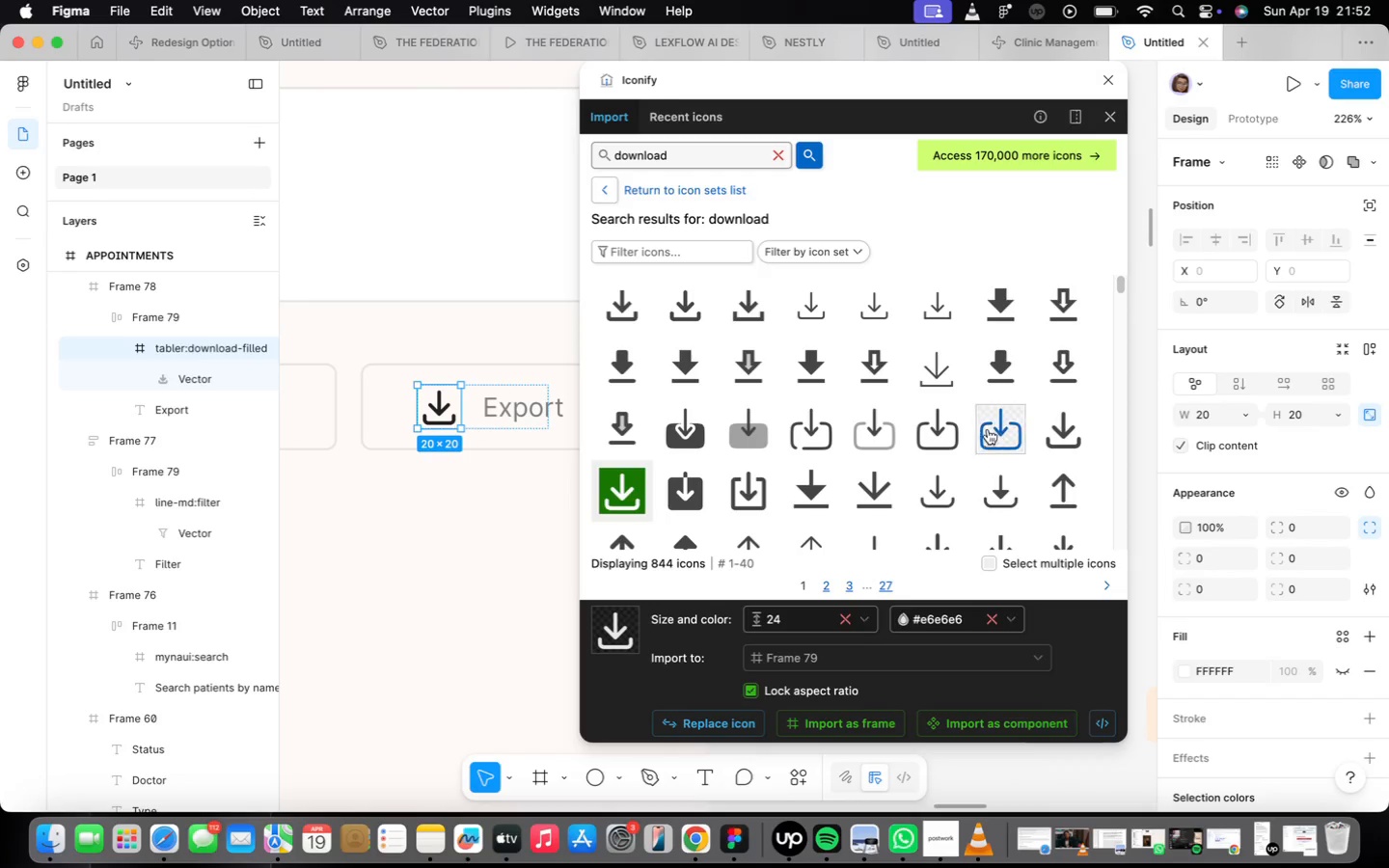 
scroll: coordinate [1021, 487], scroll_direction: down, amount: 4.0
 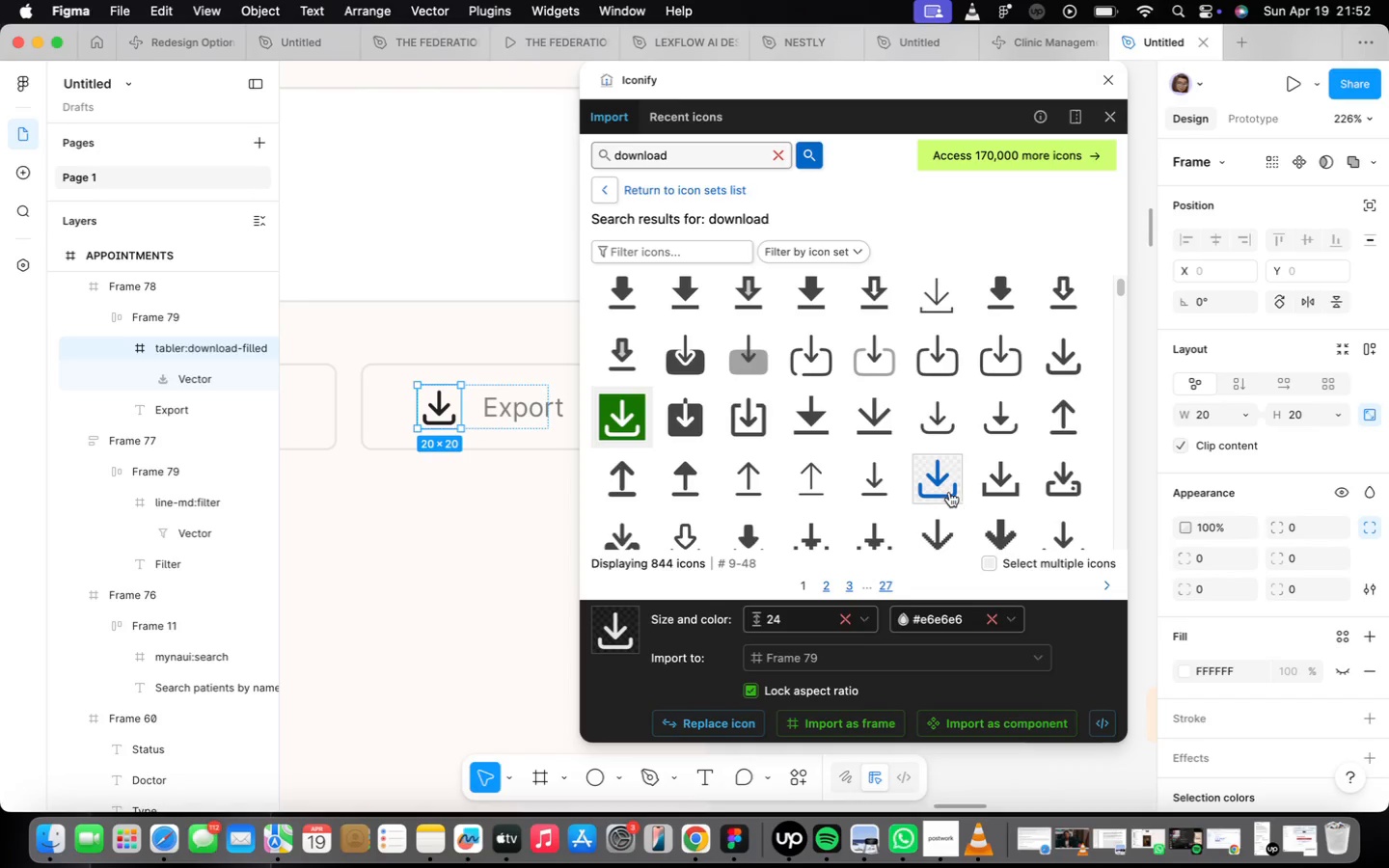 
mouse_move([940, 460])
 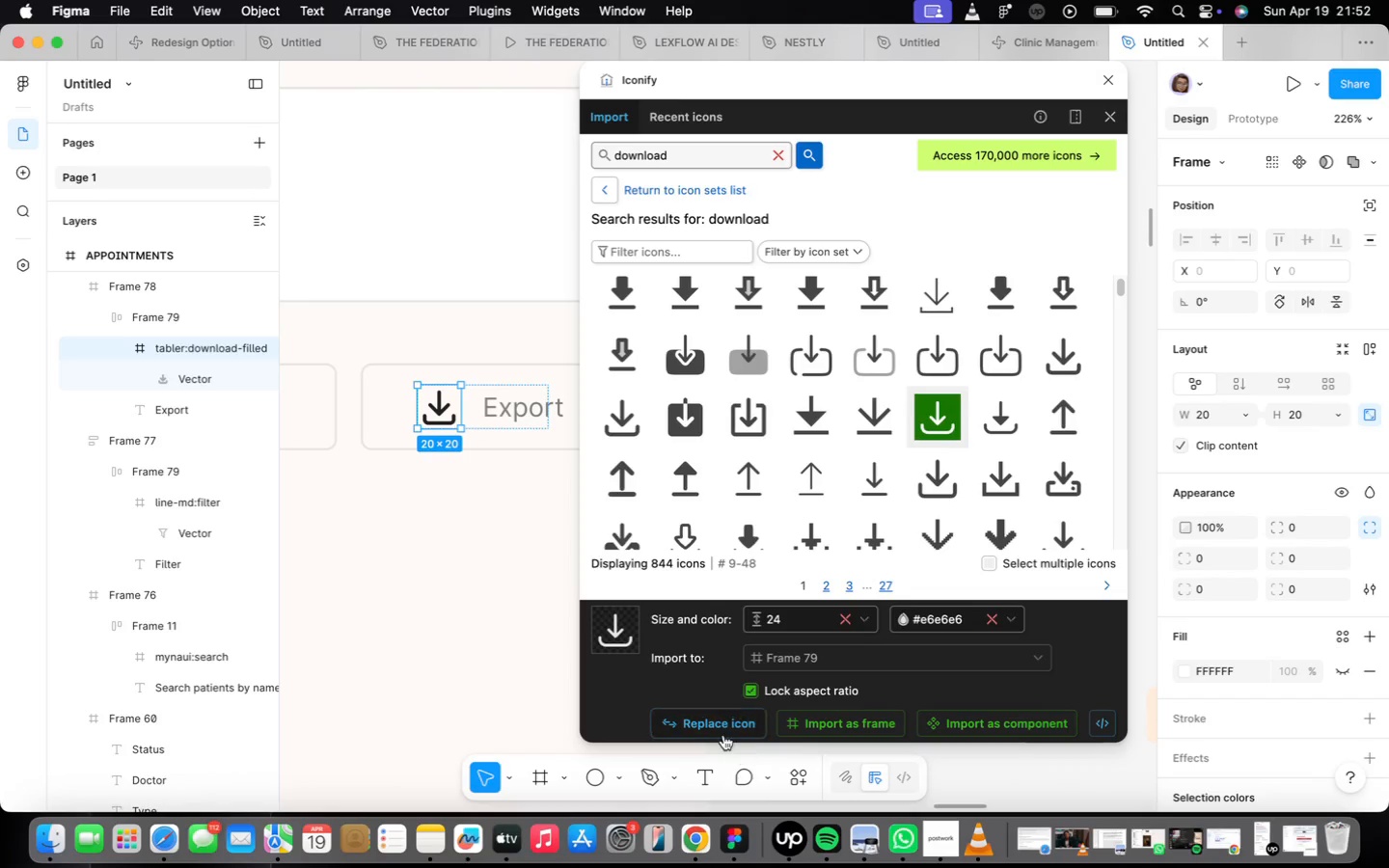 
left_click([721, 728])
 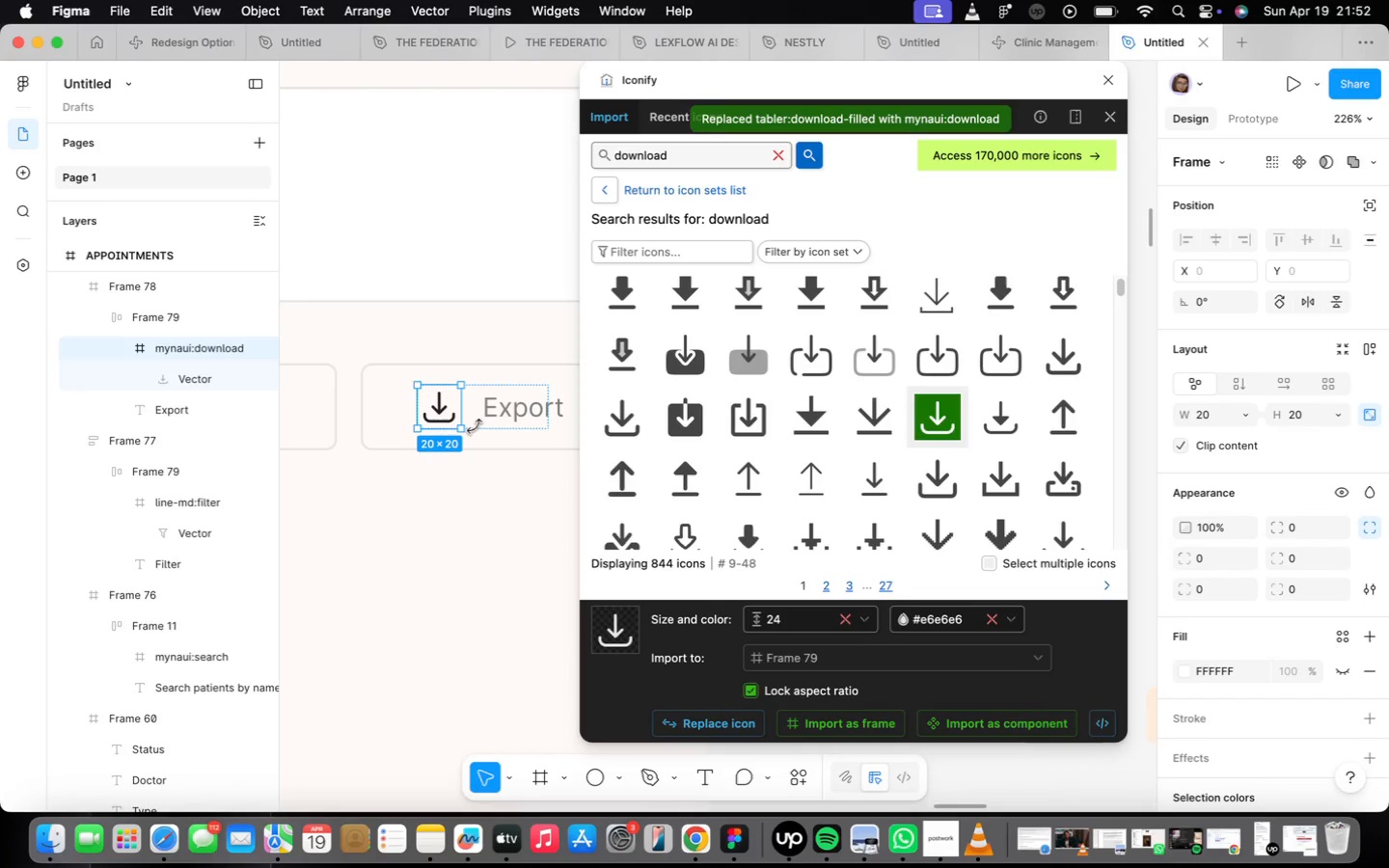 
left_click([484, 427])
 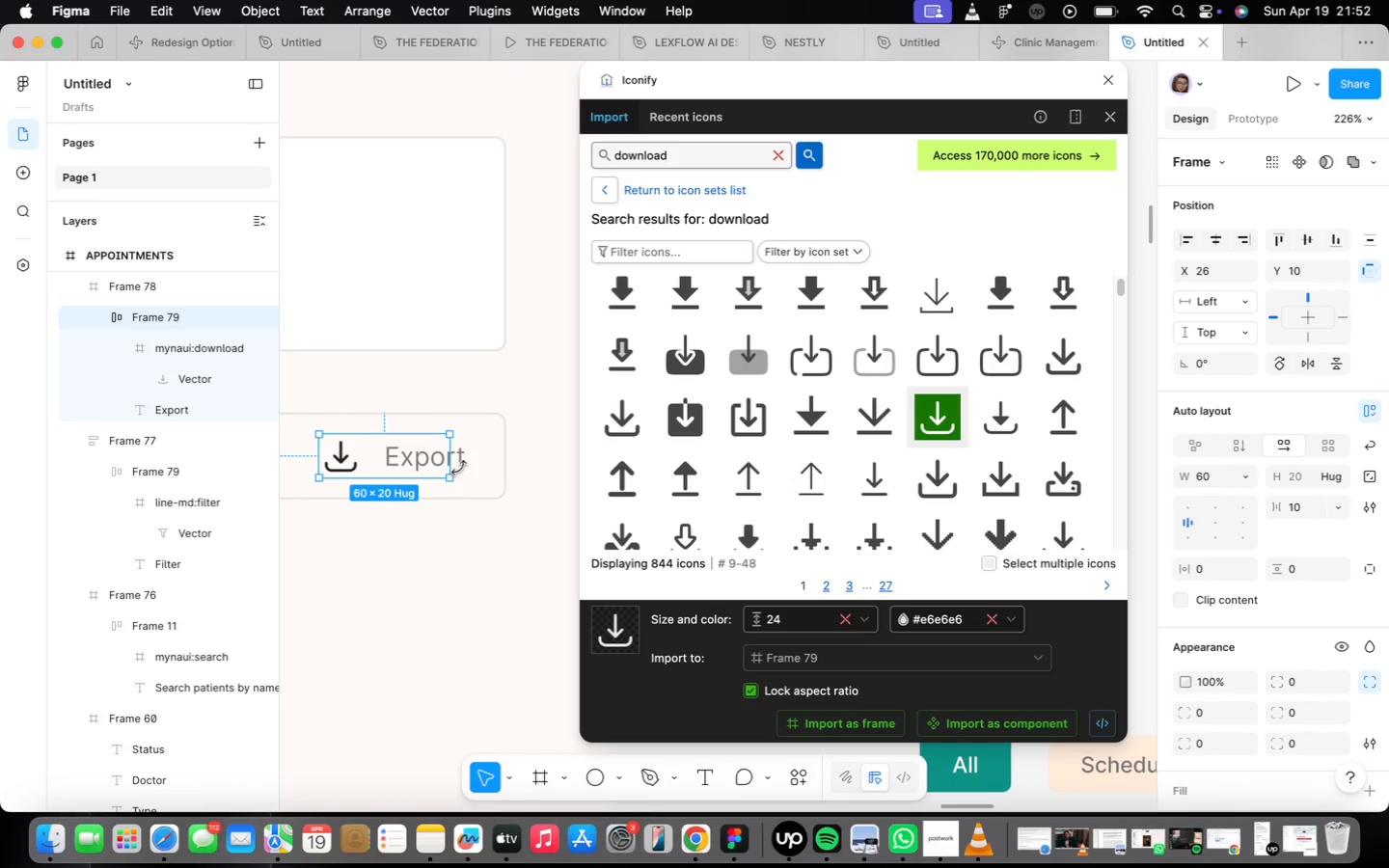 
left_click_drag(start_coordinate=[455, 467], to_coordinate=[471, 461])
 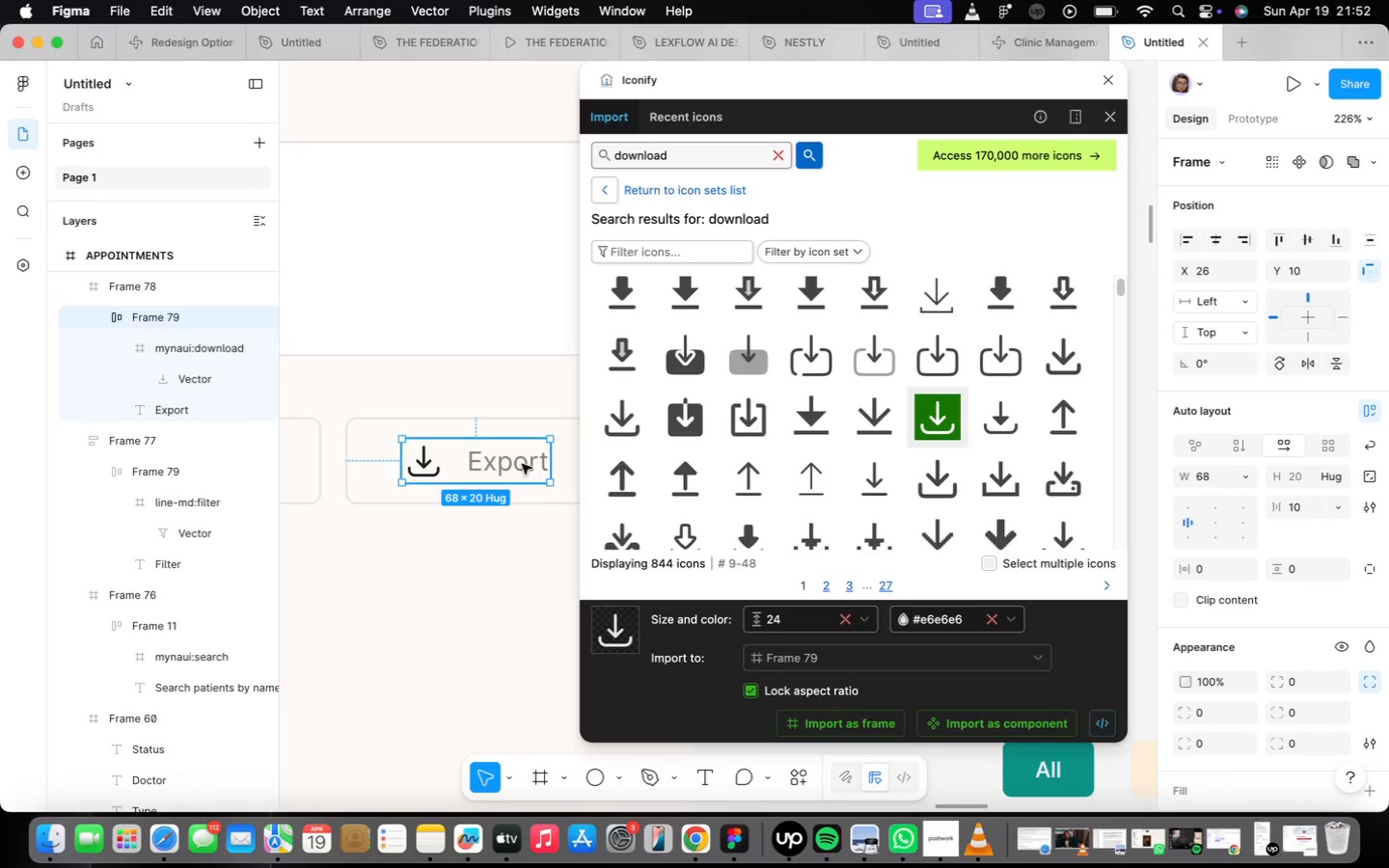 
left_click_drag(start_coordinate=[521, 463], to_coordinate=[513, 463])
 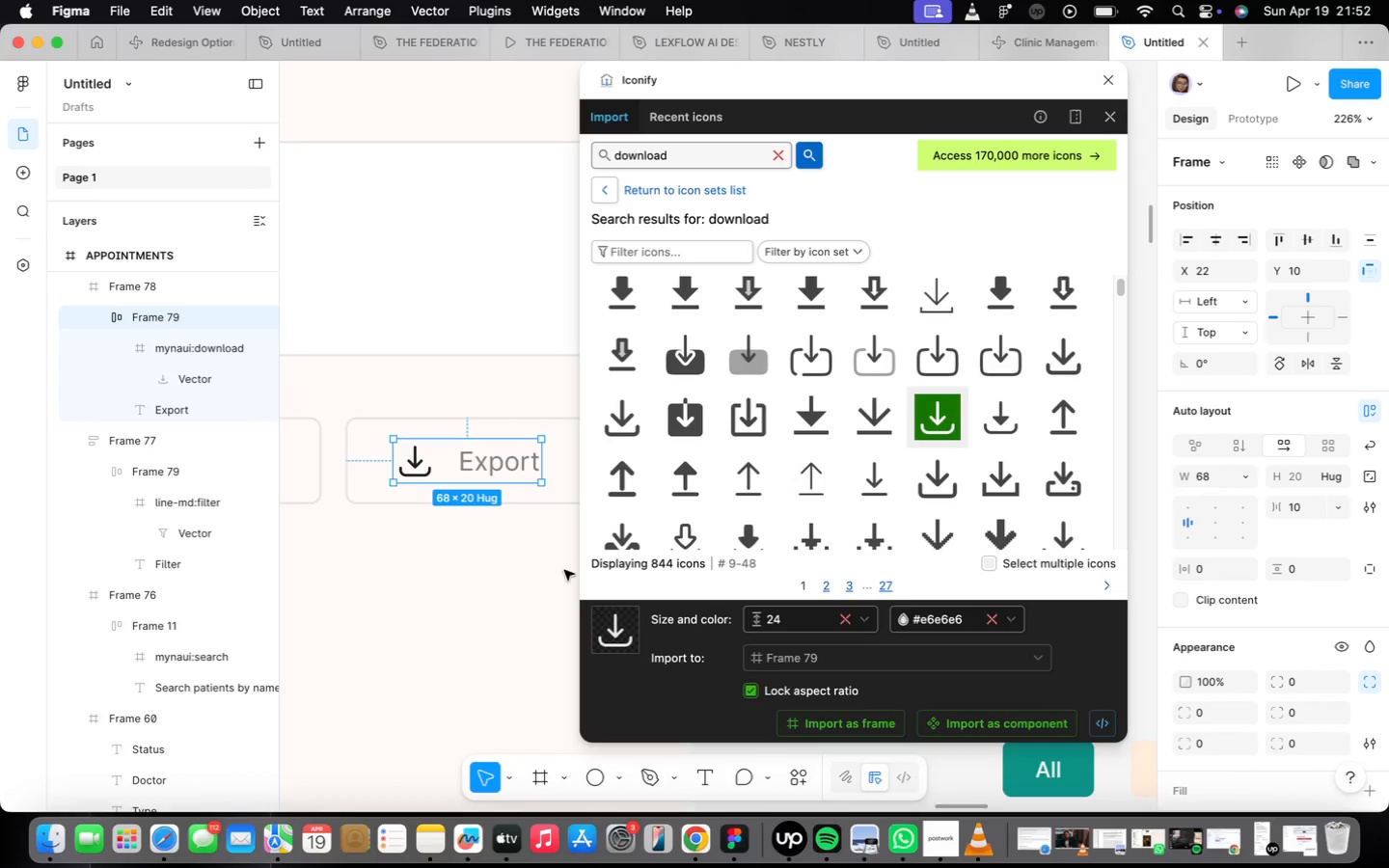 
left_click([564, 570])
 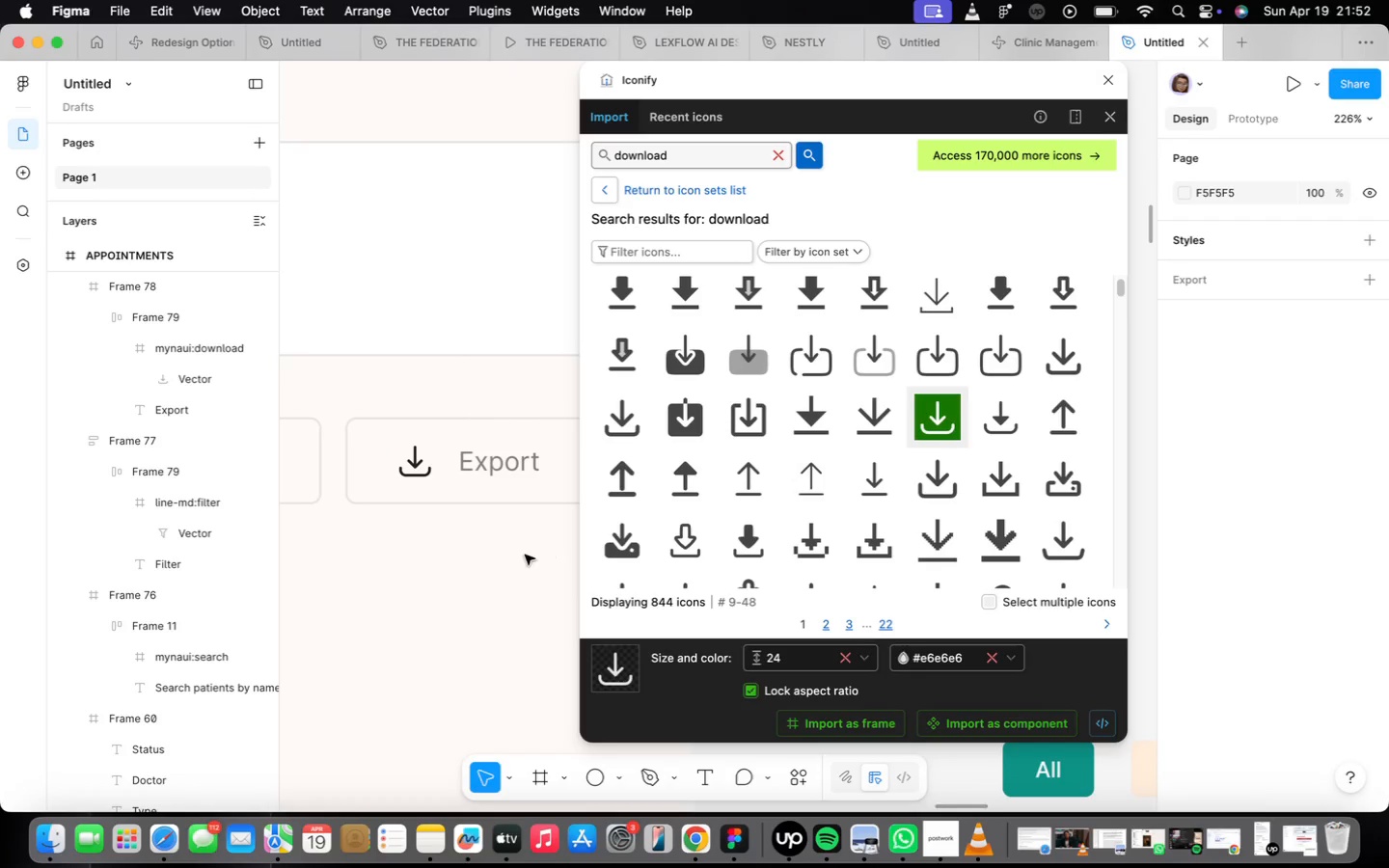 
scroll: coordinate [487, 613], scroll_direction: down, amount: 19.0
 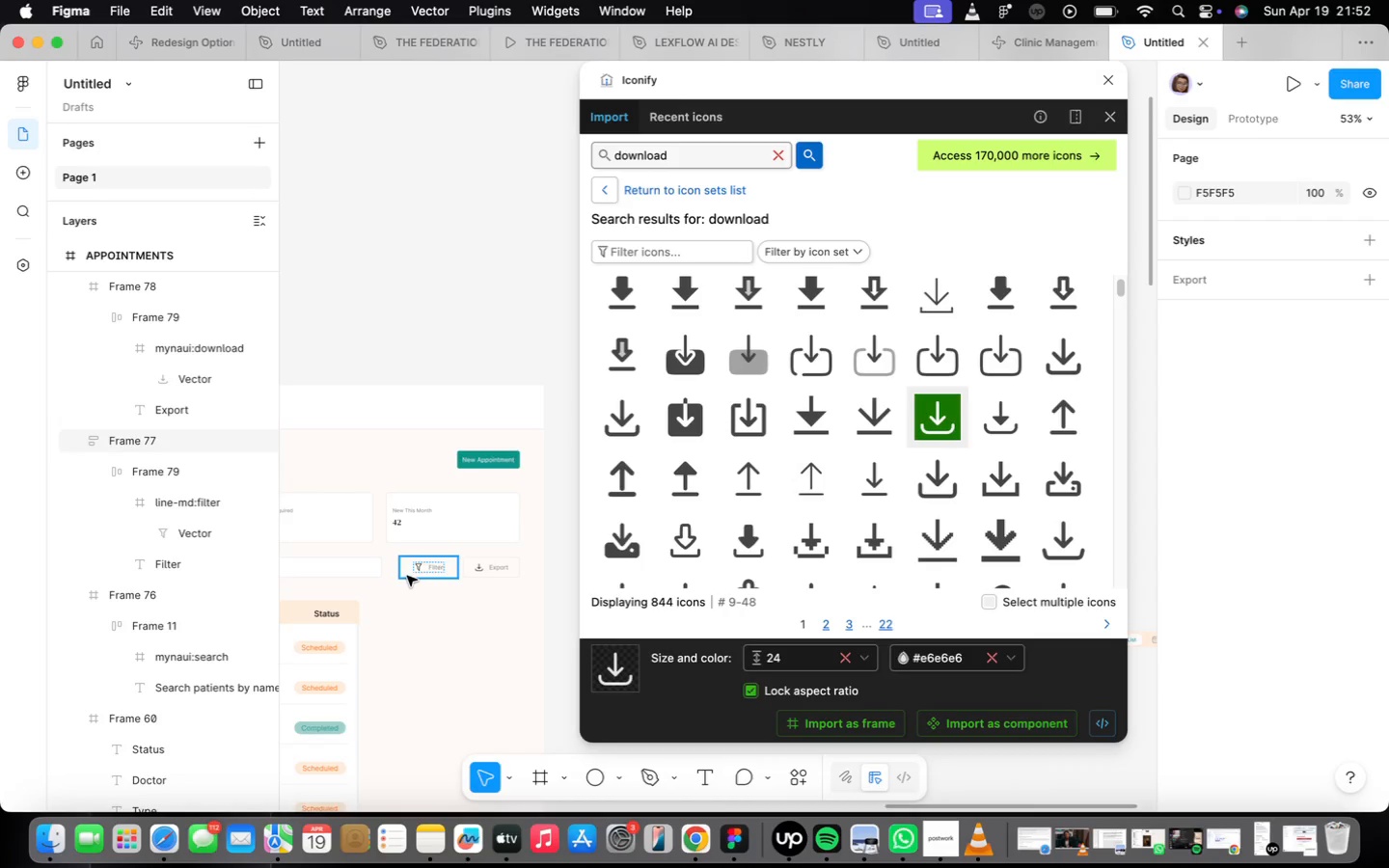 
wait(7.38)
 